 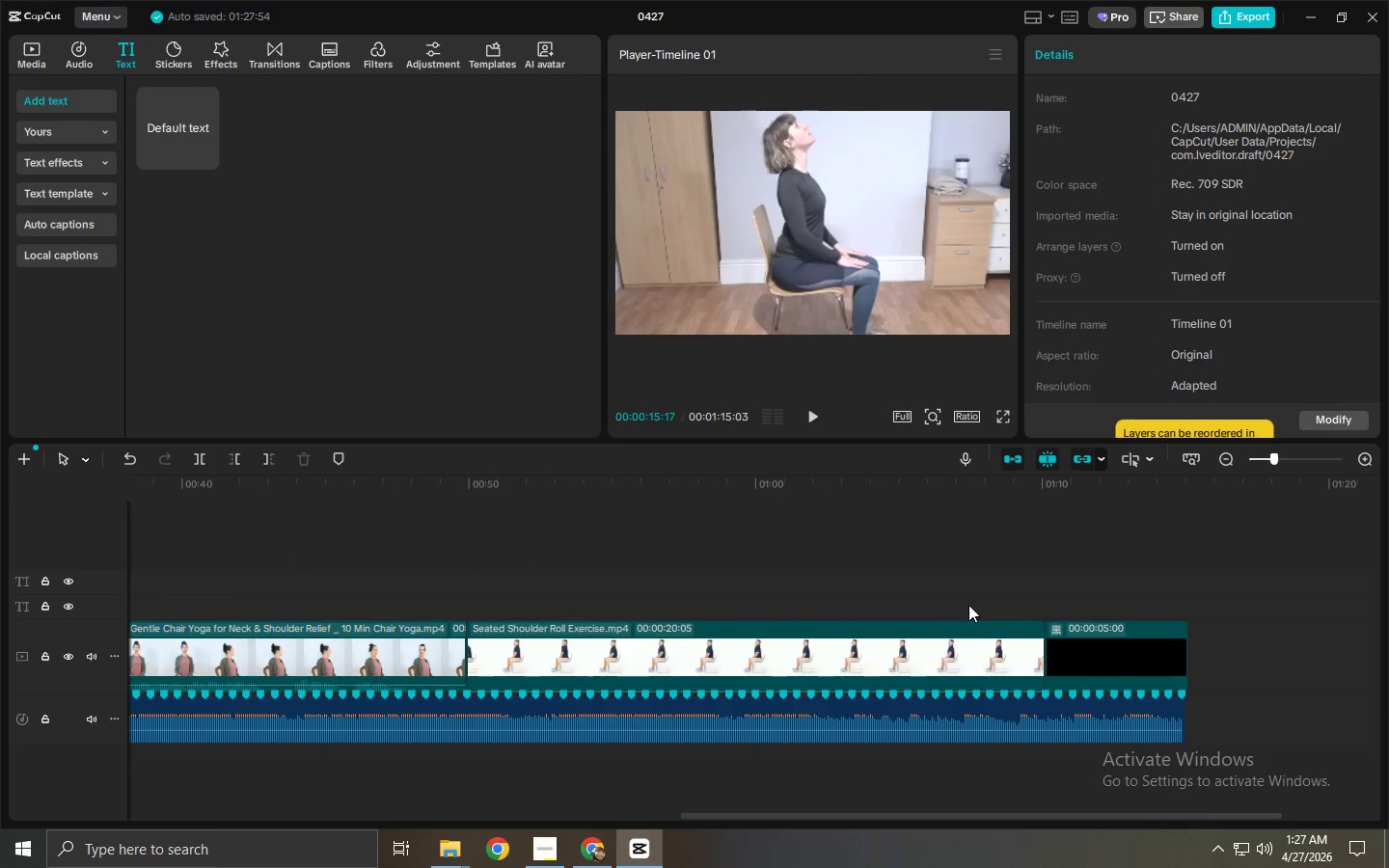 
left_click_drag(start_coordinate=[930, 817], to_coordinate=[425, 827])
 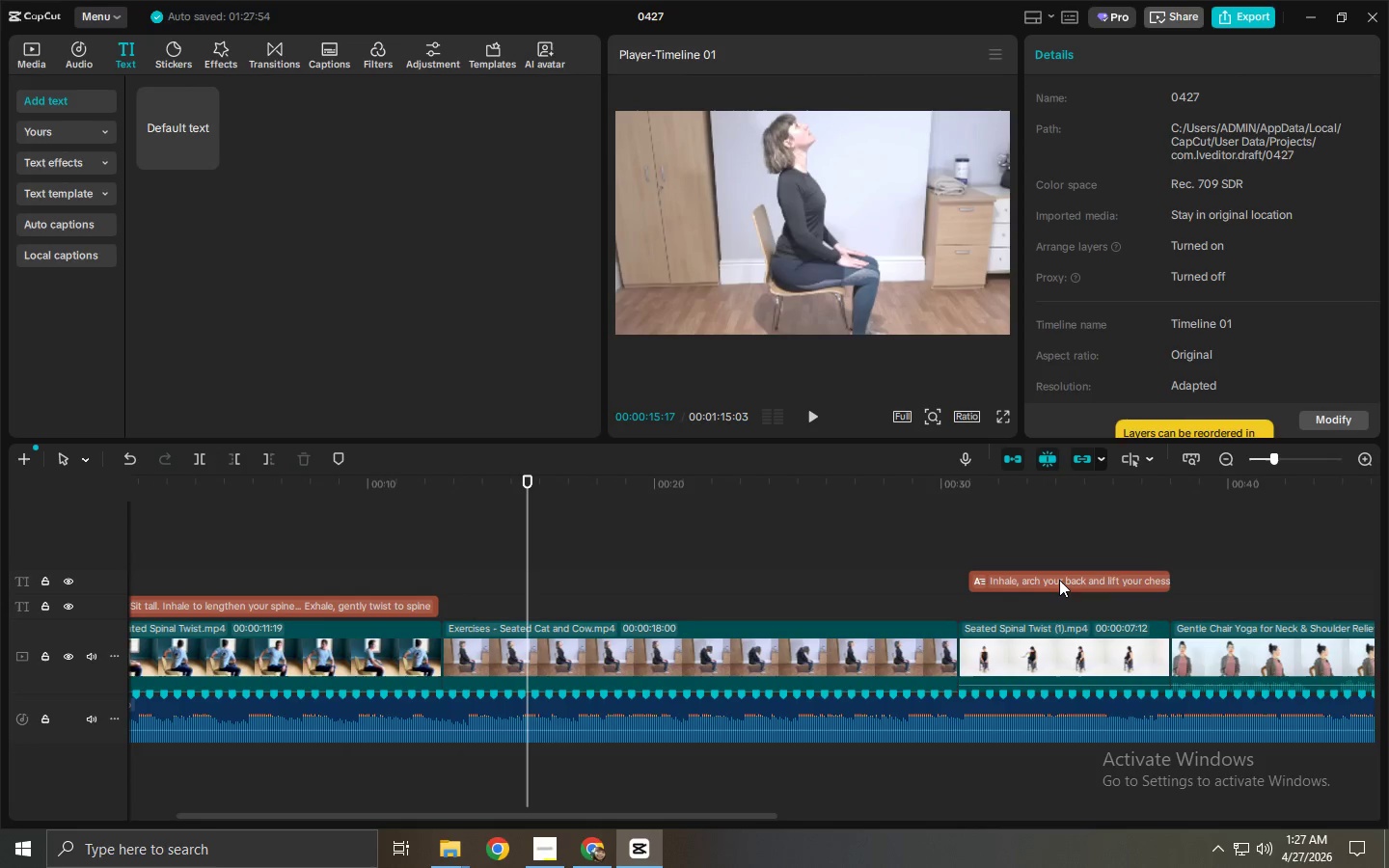 
left_click_drag(start_coordinate=[1059, 580], to_coordinate=[528, 612])
 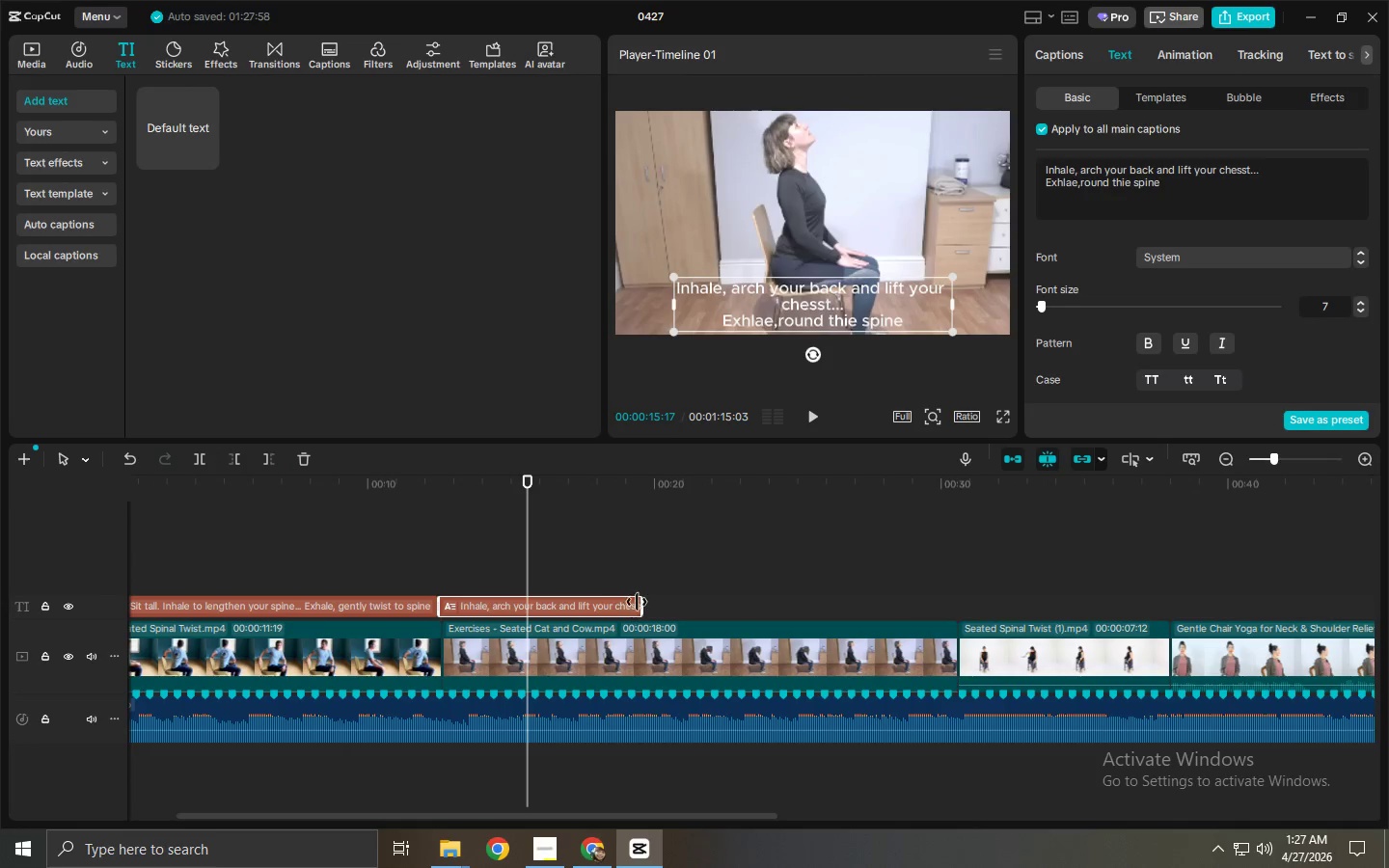 
left_click_drag(start_coordinate=[641, 602], to_coordinate=[953, 607])
 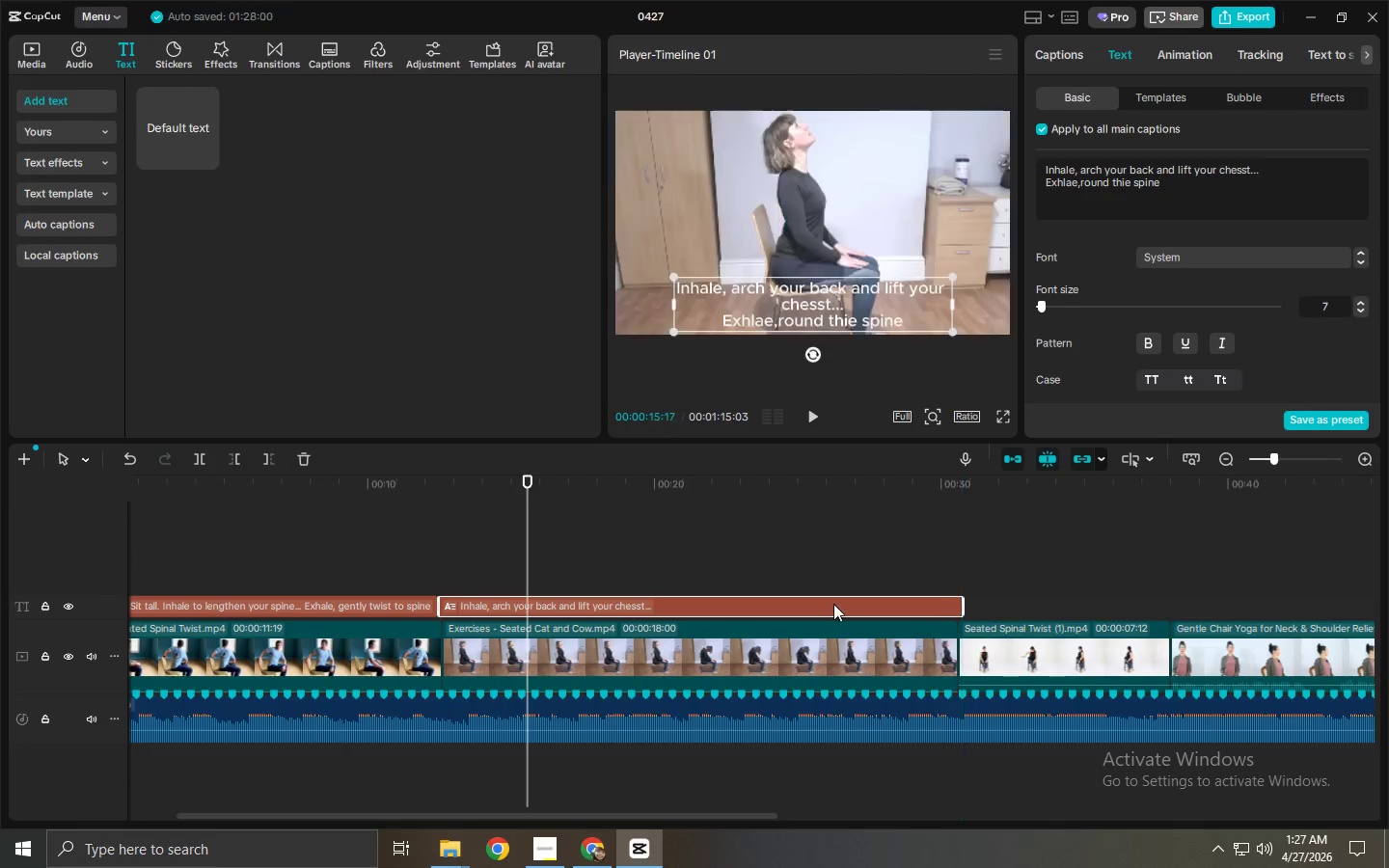 
left_click([833, 603])
 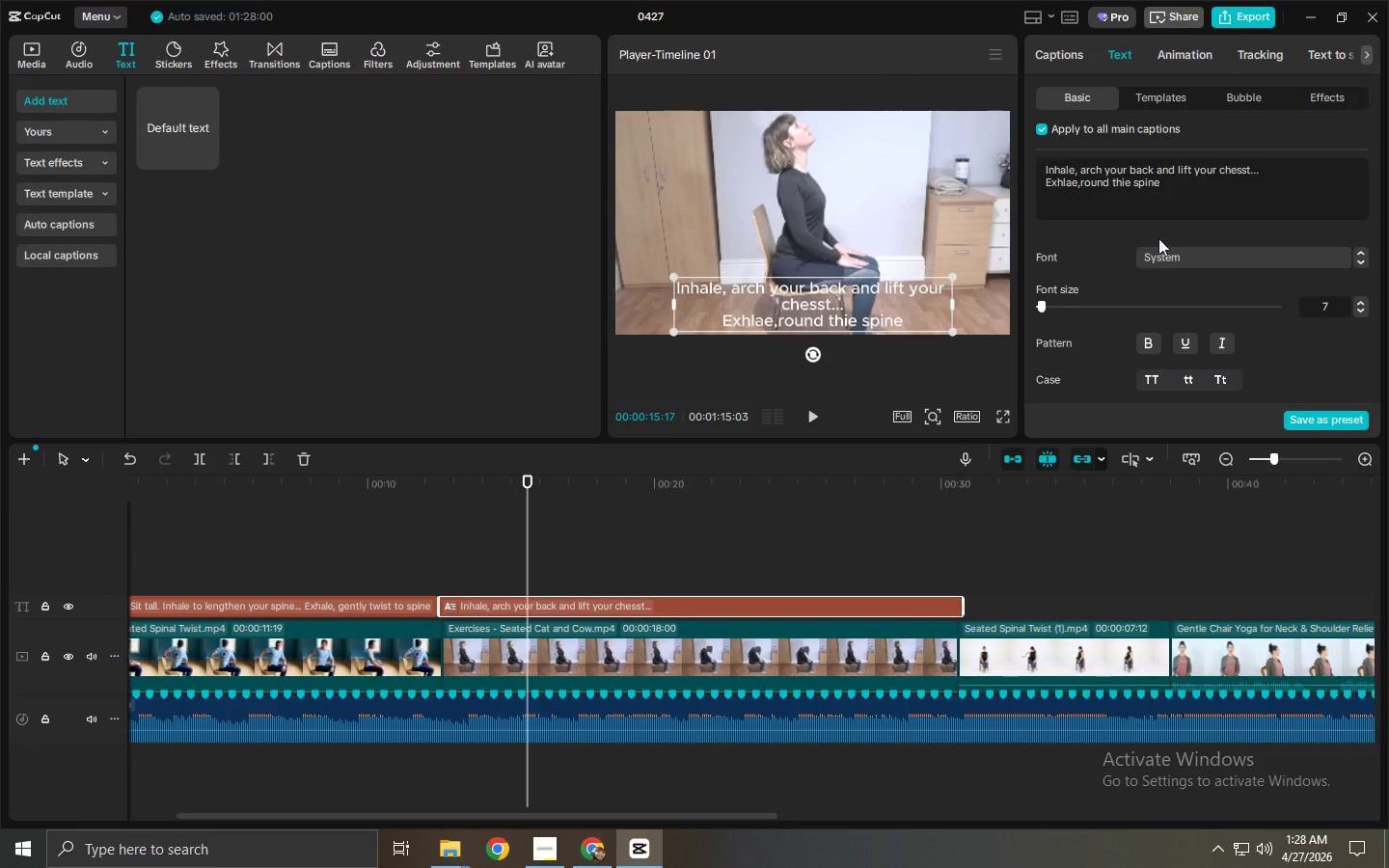 
left_click([1194, 190])
 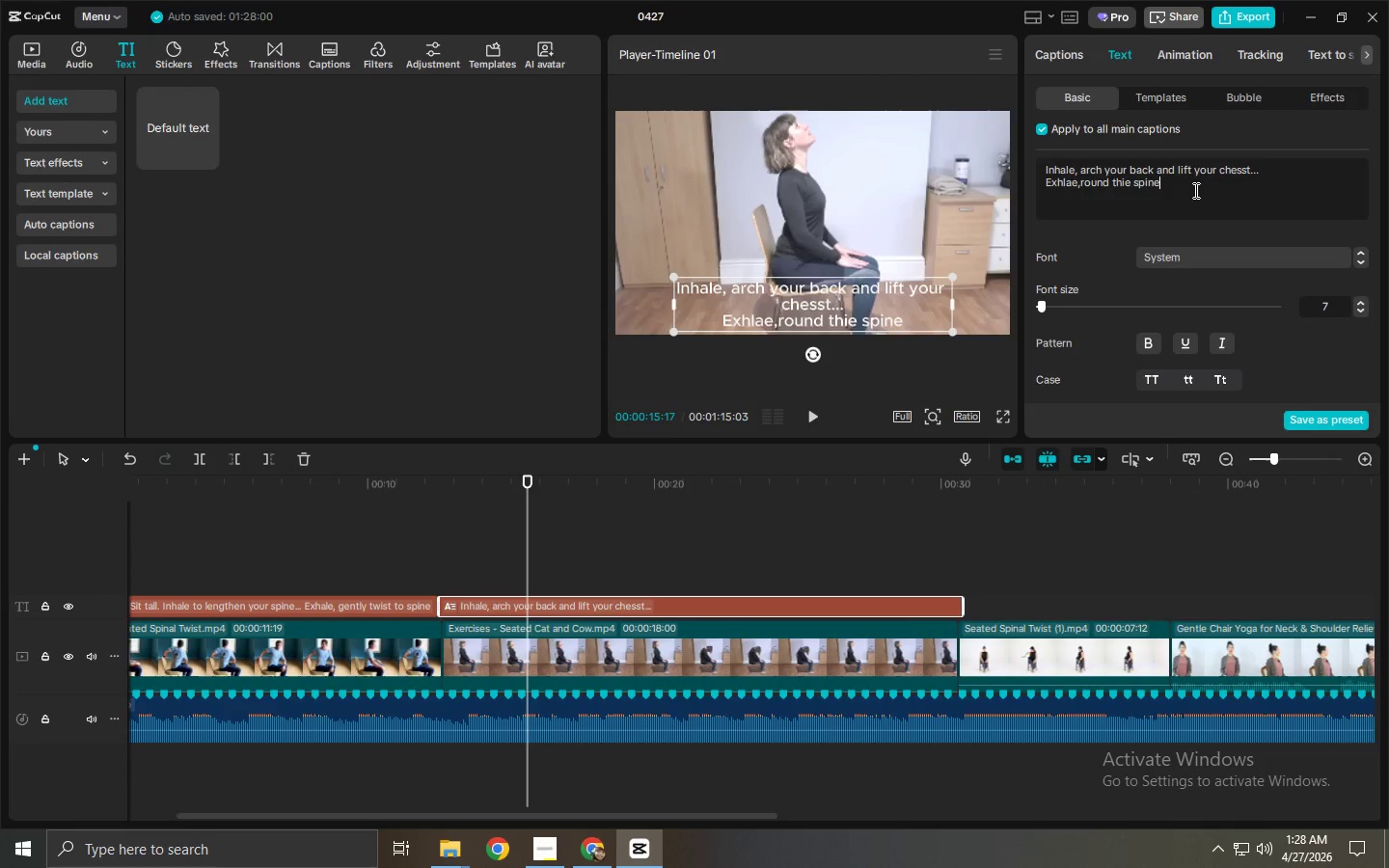 
key(Control+ControlLeft)
 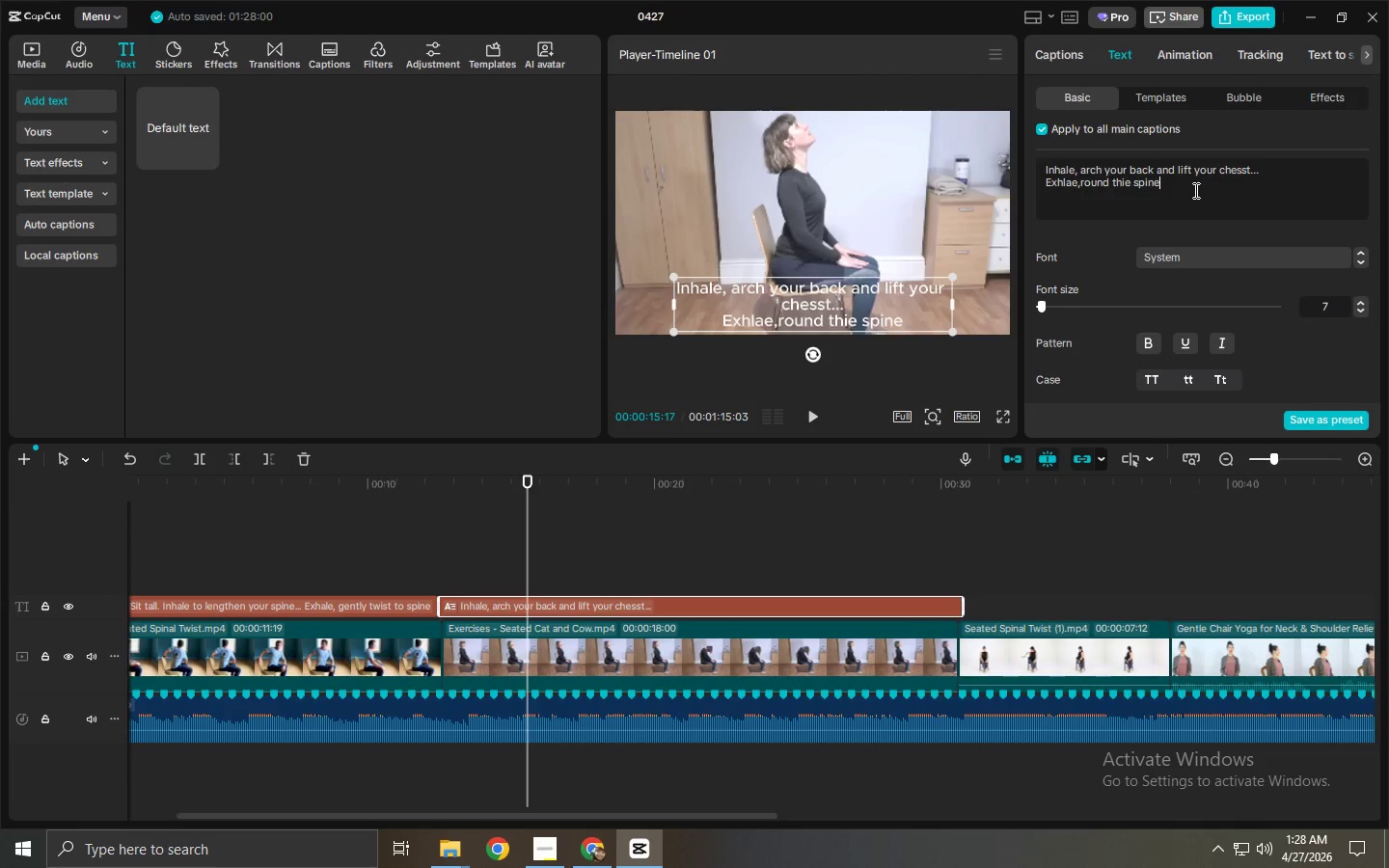 
key(Control+A)
 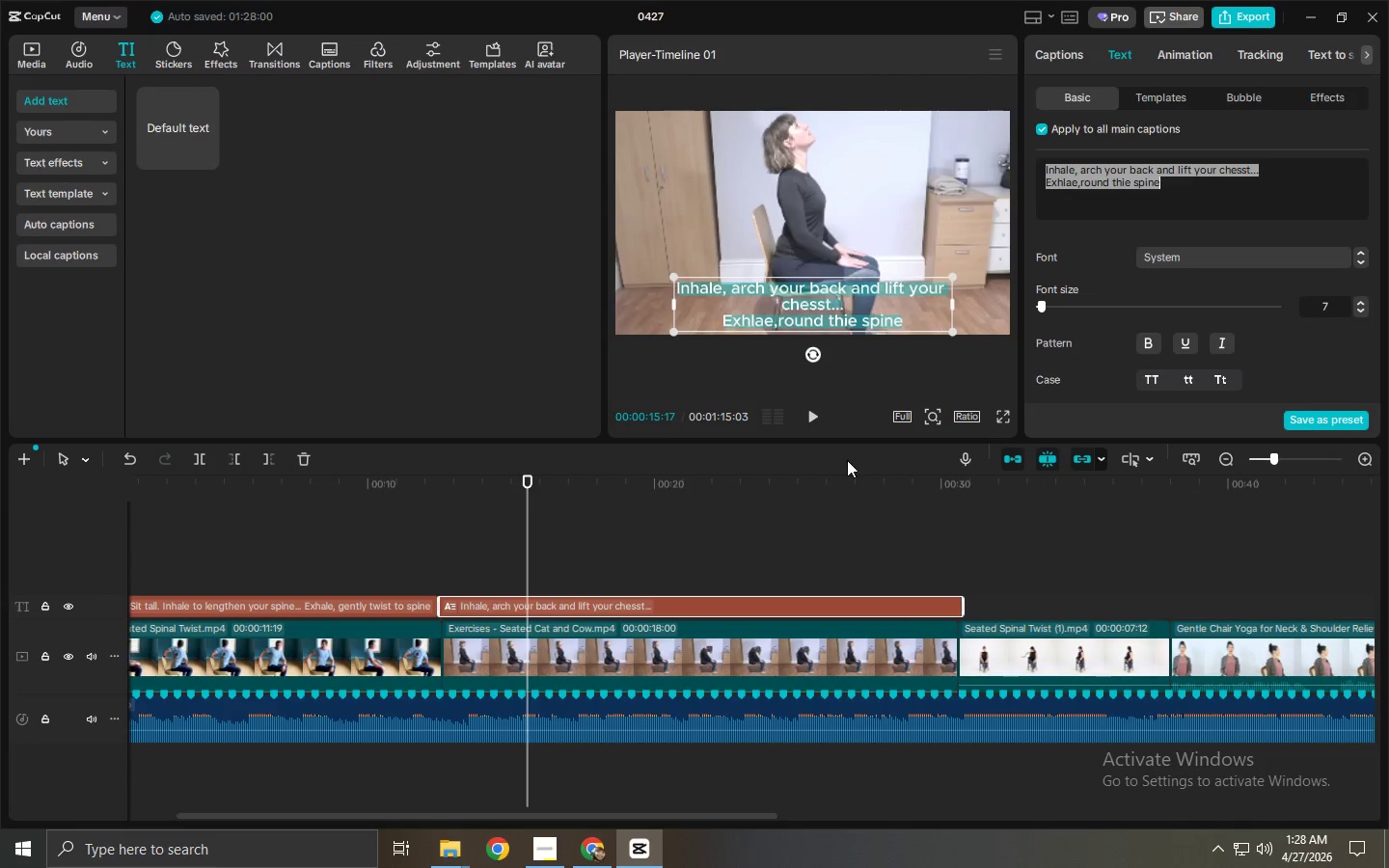 
left_click([842, 467])
 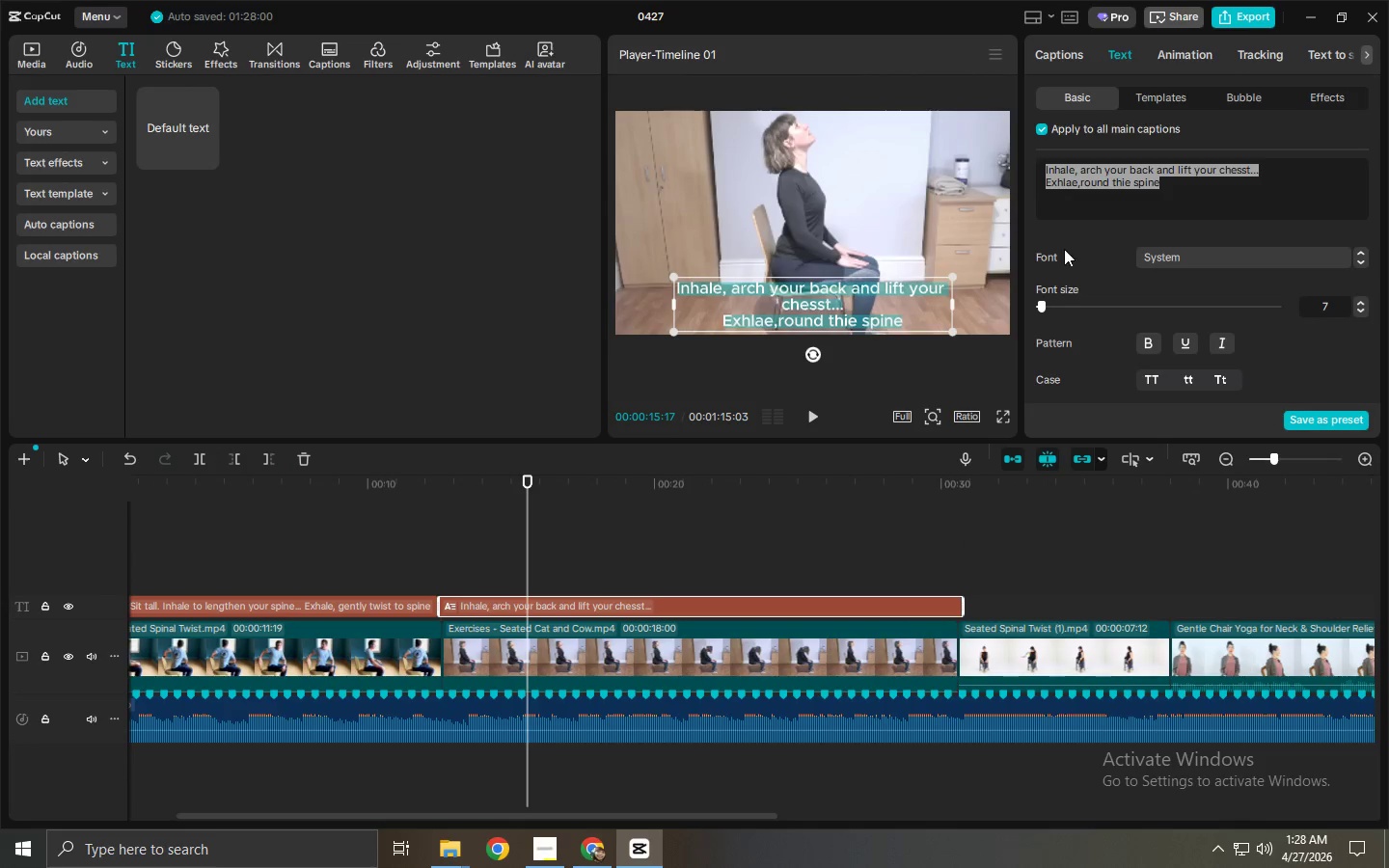 
left_click([1117, 203])
 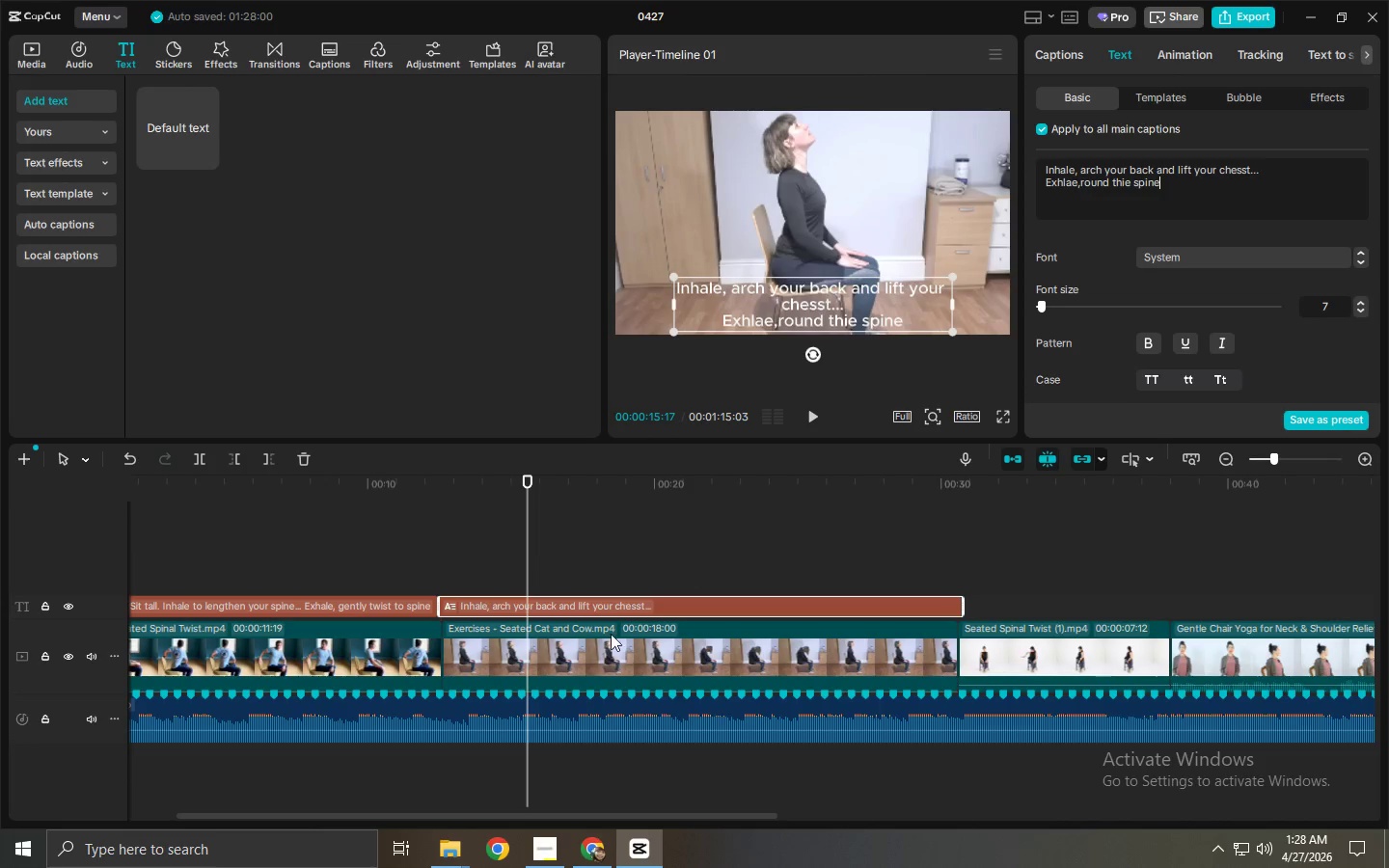 
wait(12.98)
 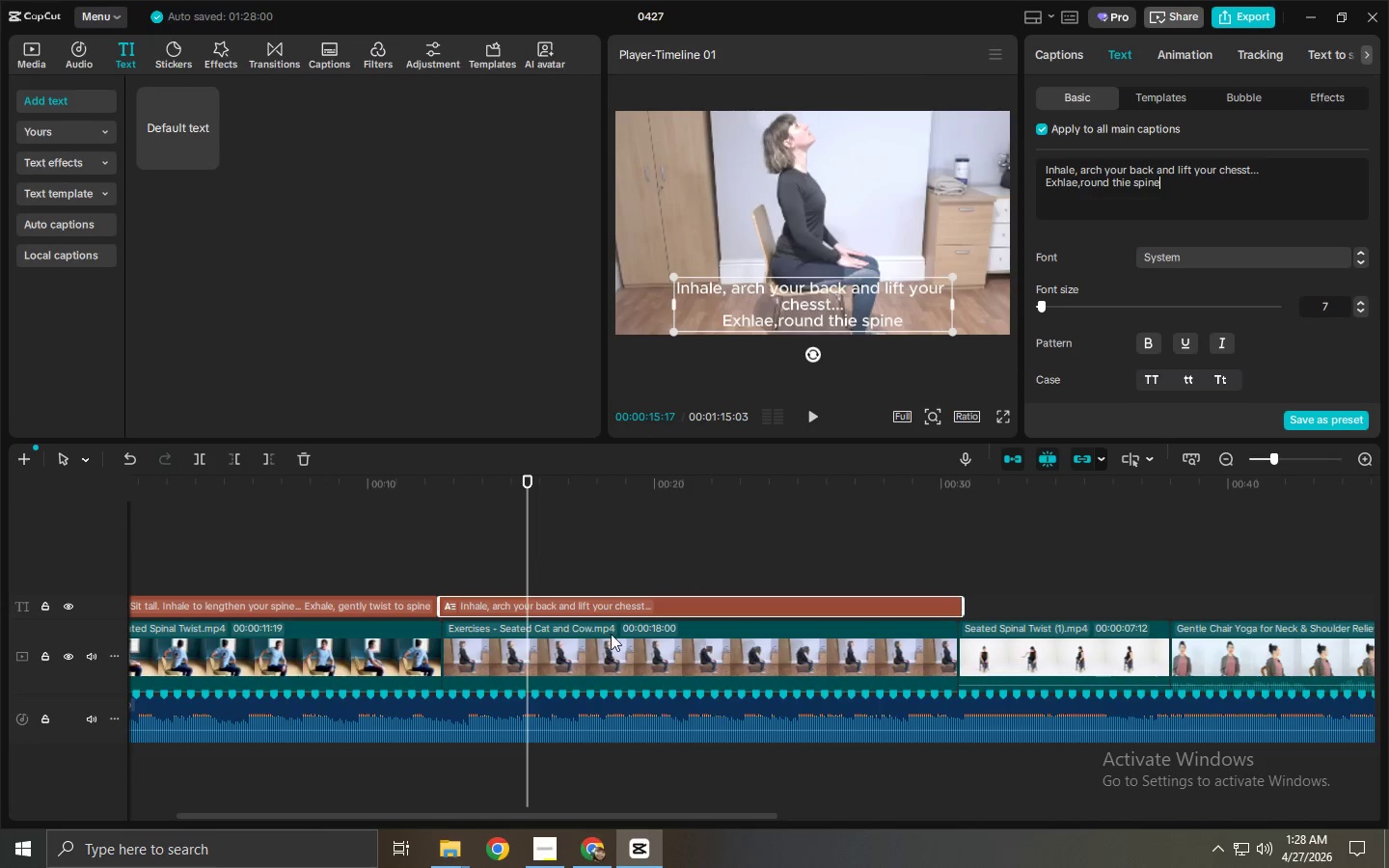 
left_click_drag(start_coordinate=[597, 816], to_coordinate=[785, 820])
 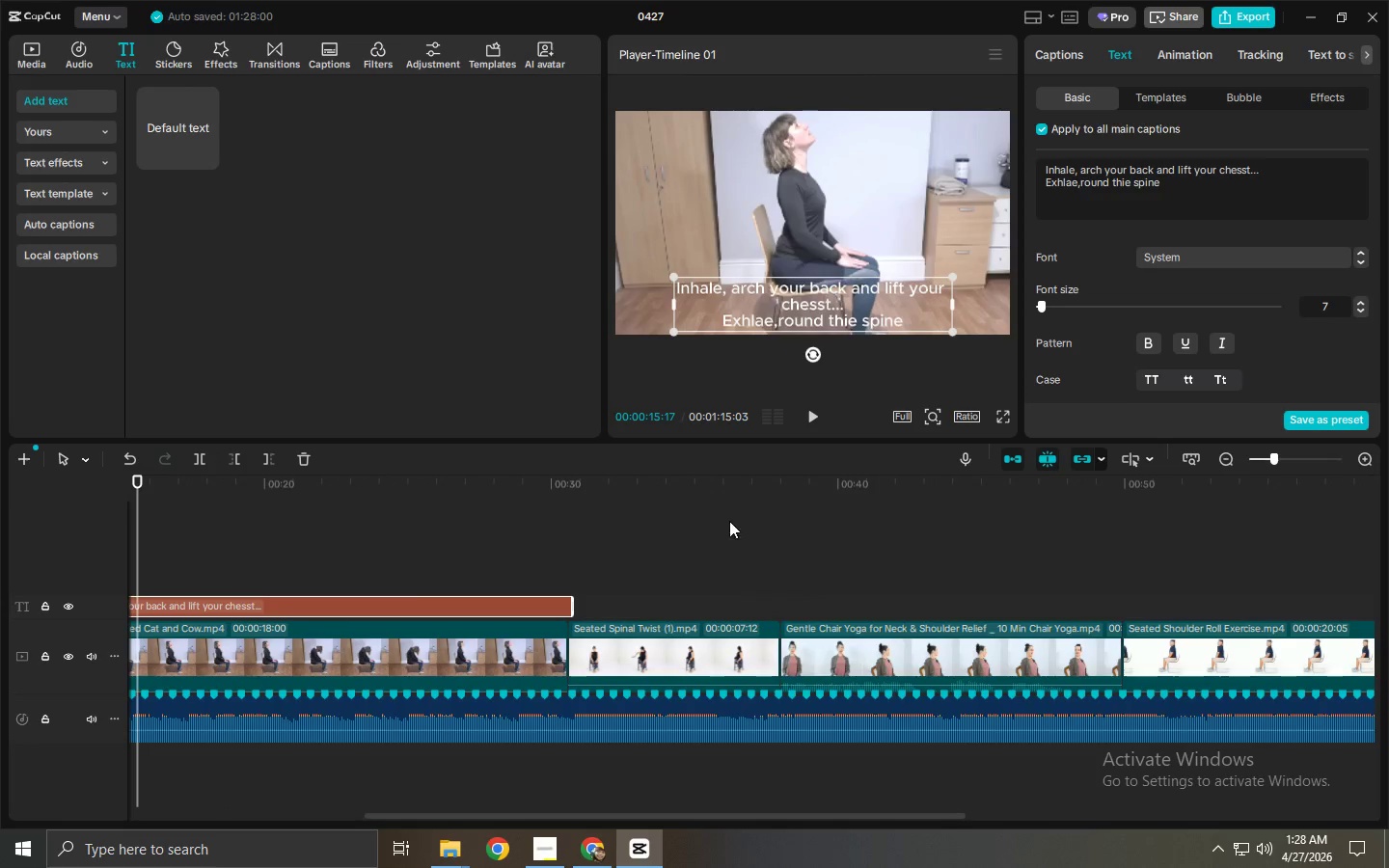 
left_click_drag(start_coordinate=[665, 495], to_coordinate=[578, 541])
 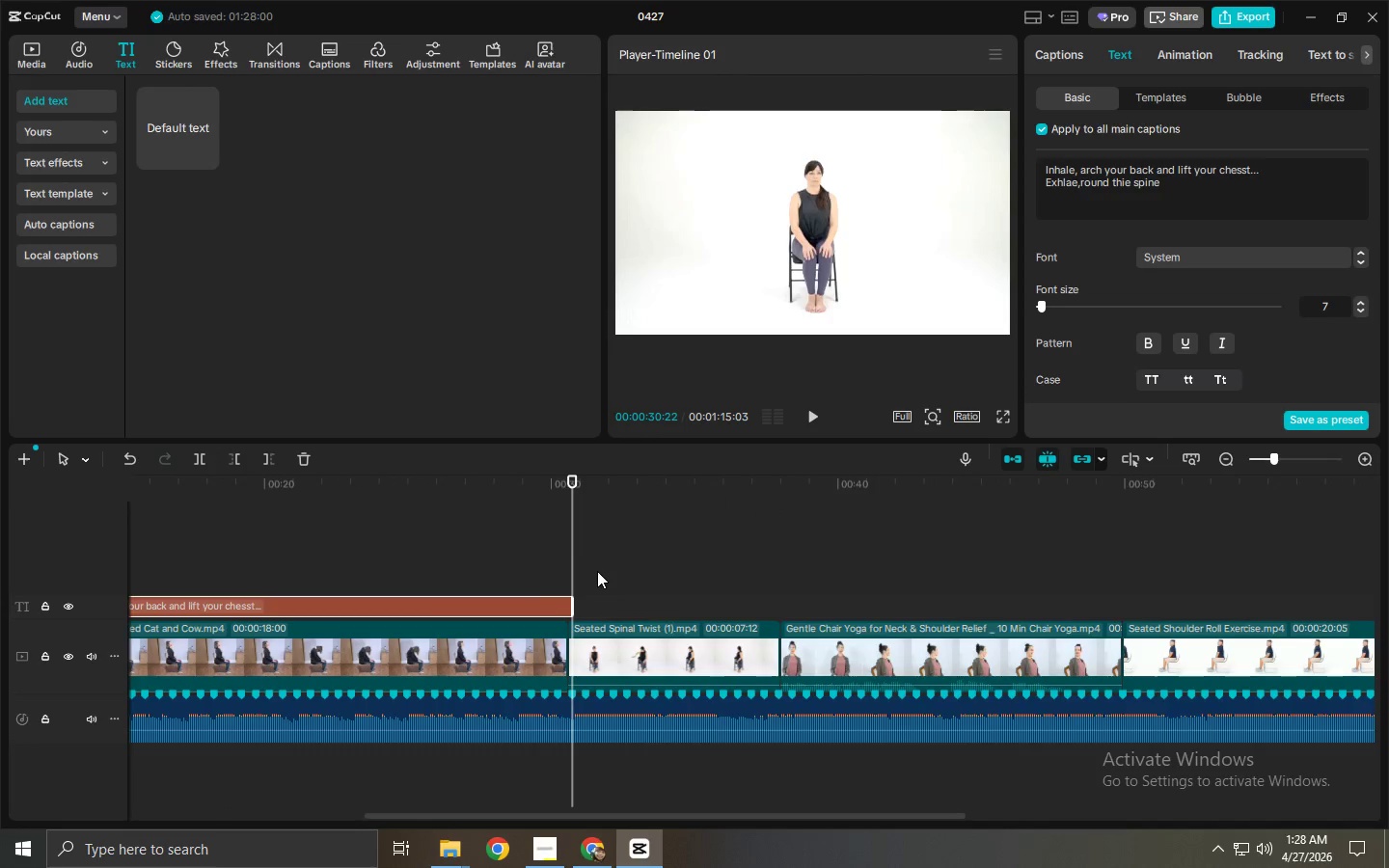 
hold_key(key=AltLeft, duration=1.51)
left_click_drag(start_coordinate=[513, 605], to_coordinate=[1038, 609])
 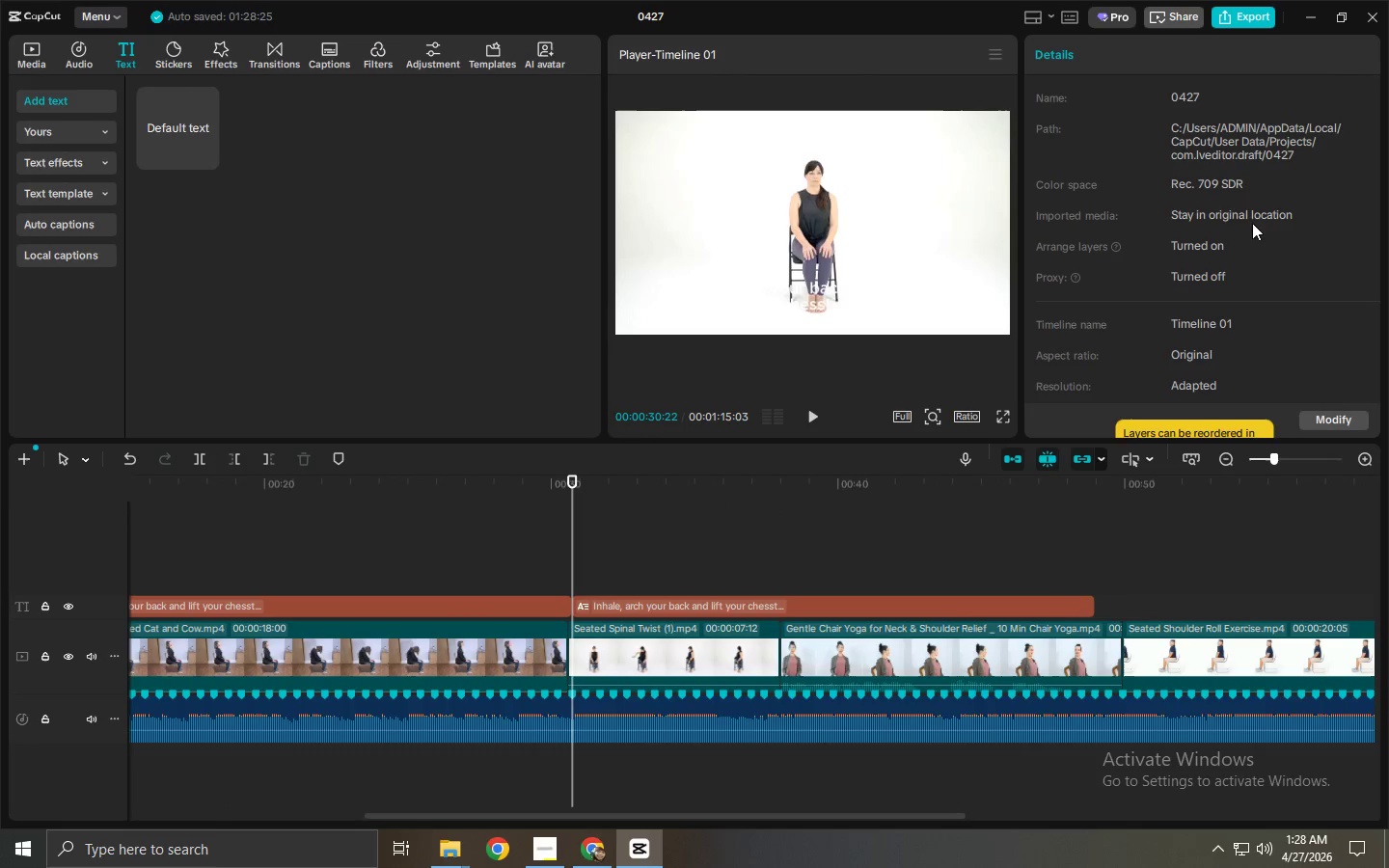 
key(Alt+AltLeft)
 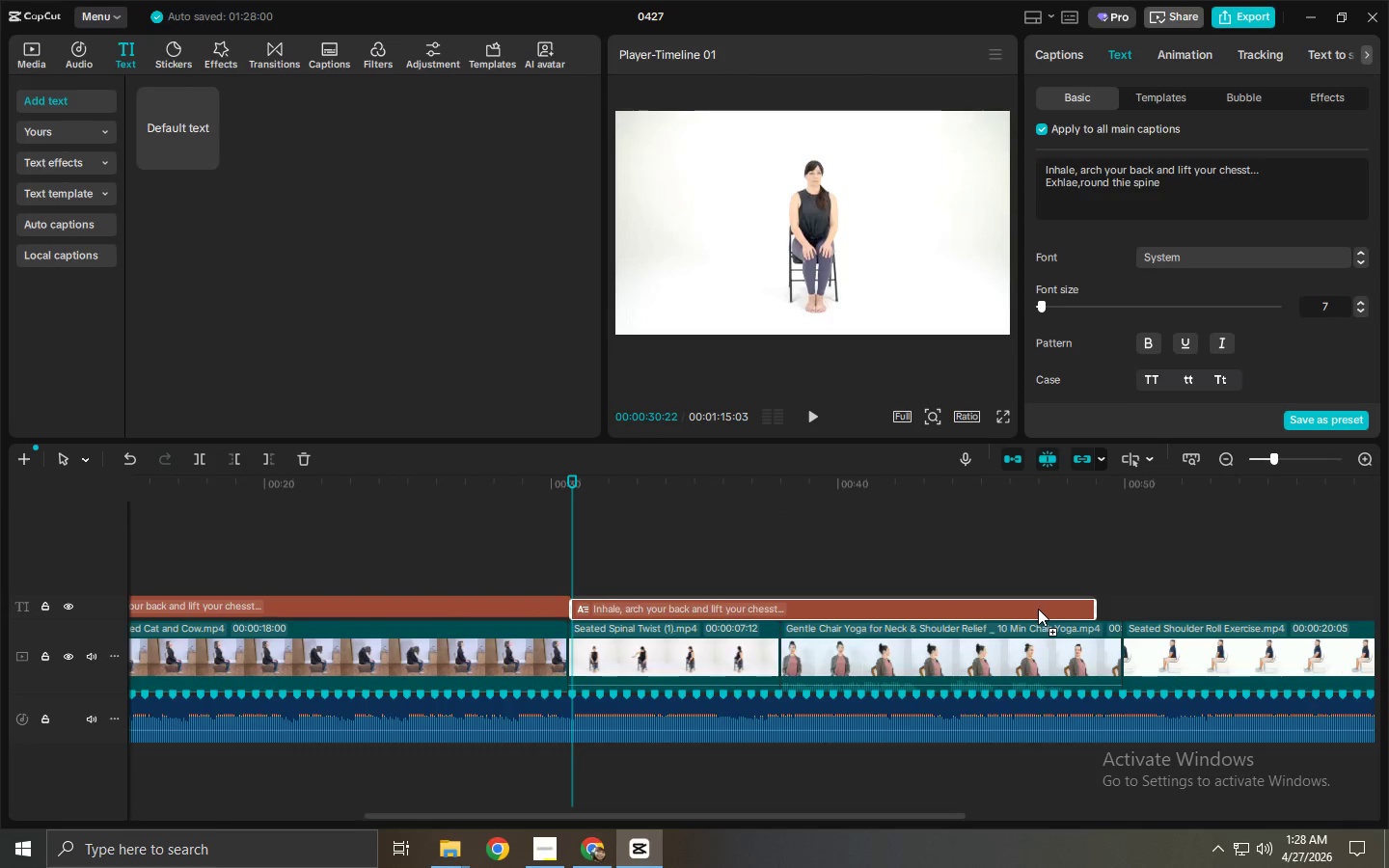 
key(Alt+AltLeft)
 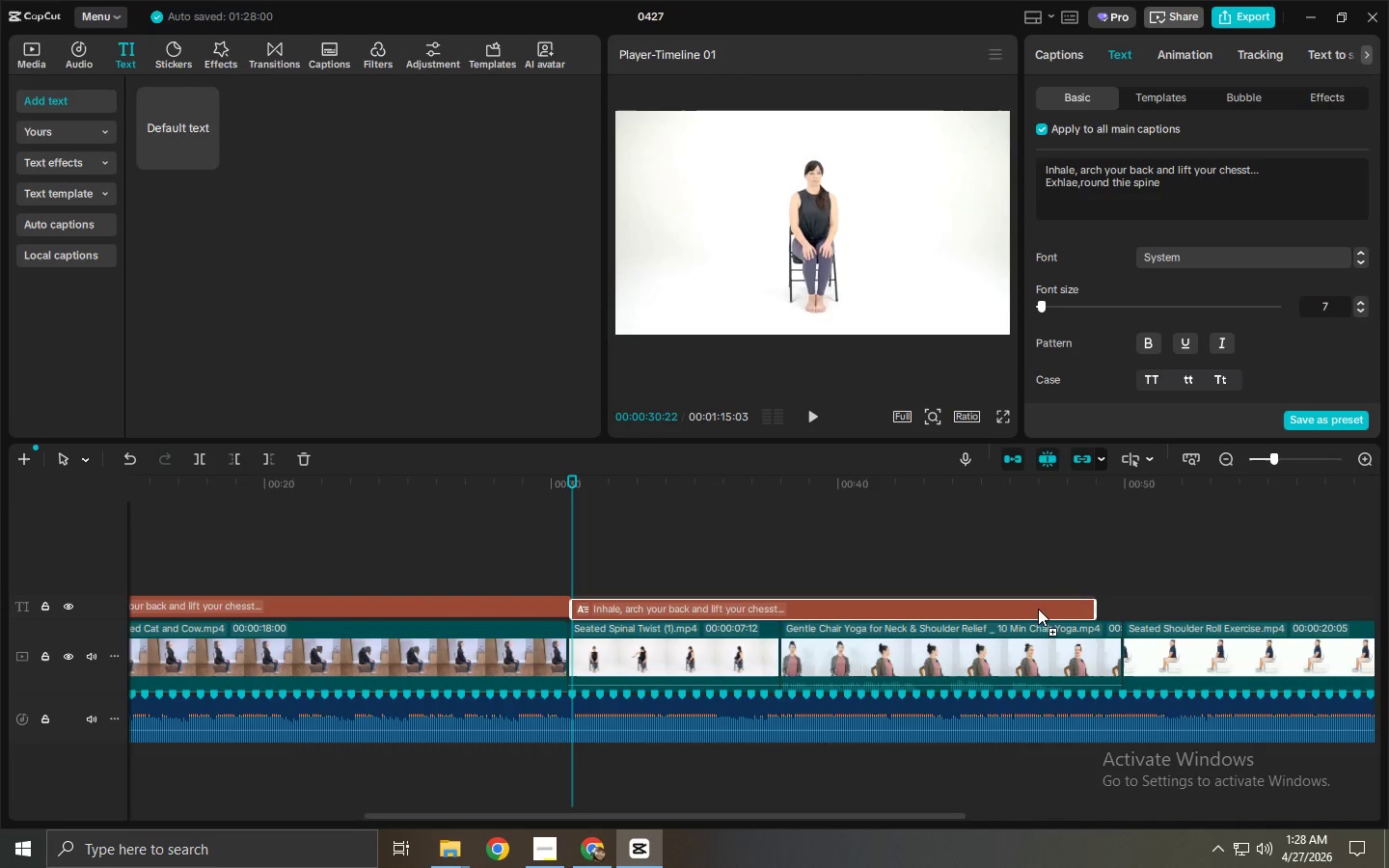 
key(Alt+AltLeft)
 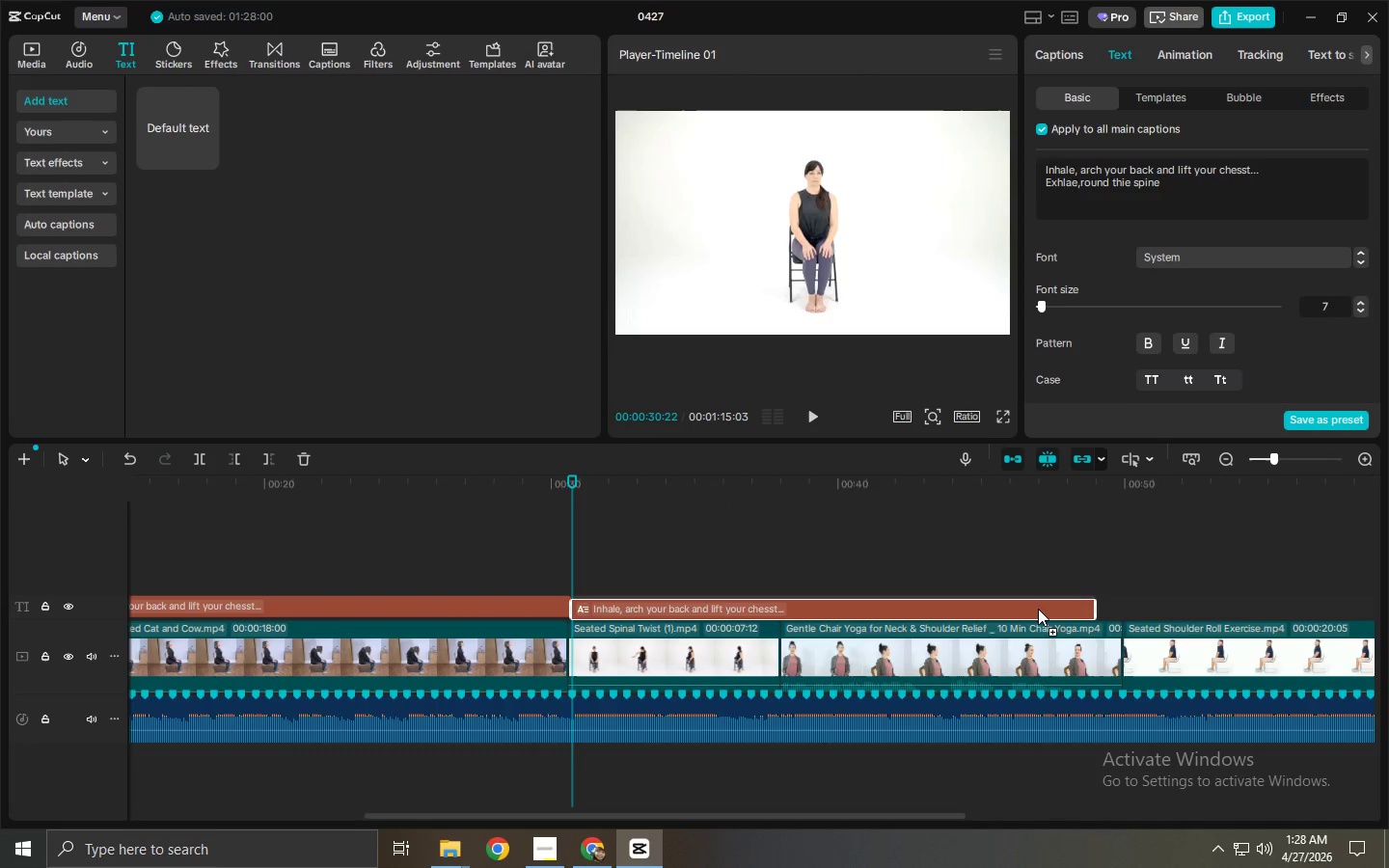 
key(Alt+AltLeft)
 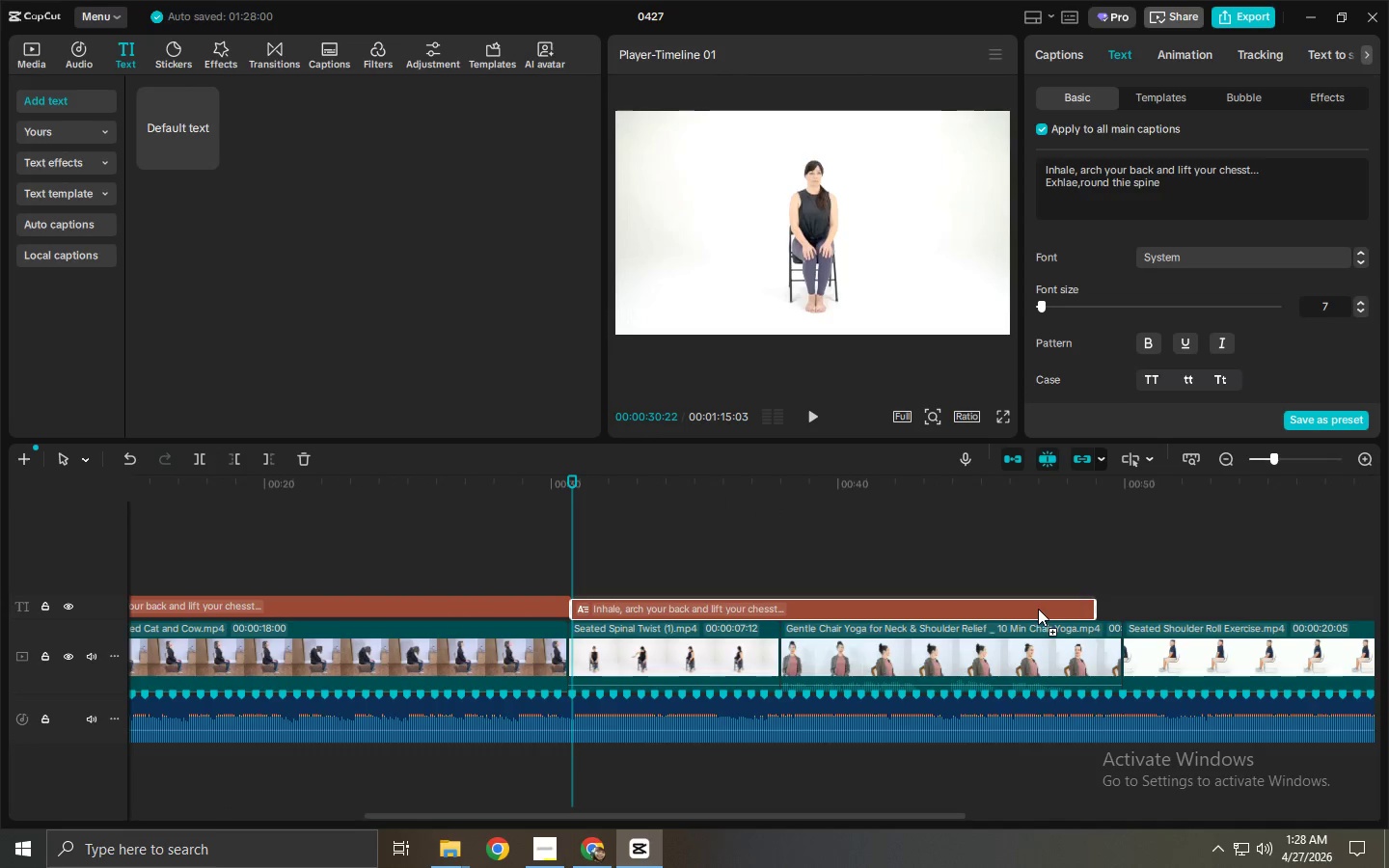 
key(Alt+AltLeft)
 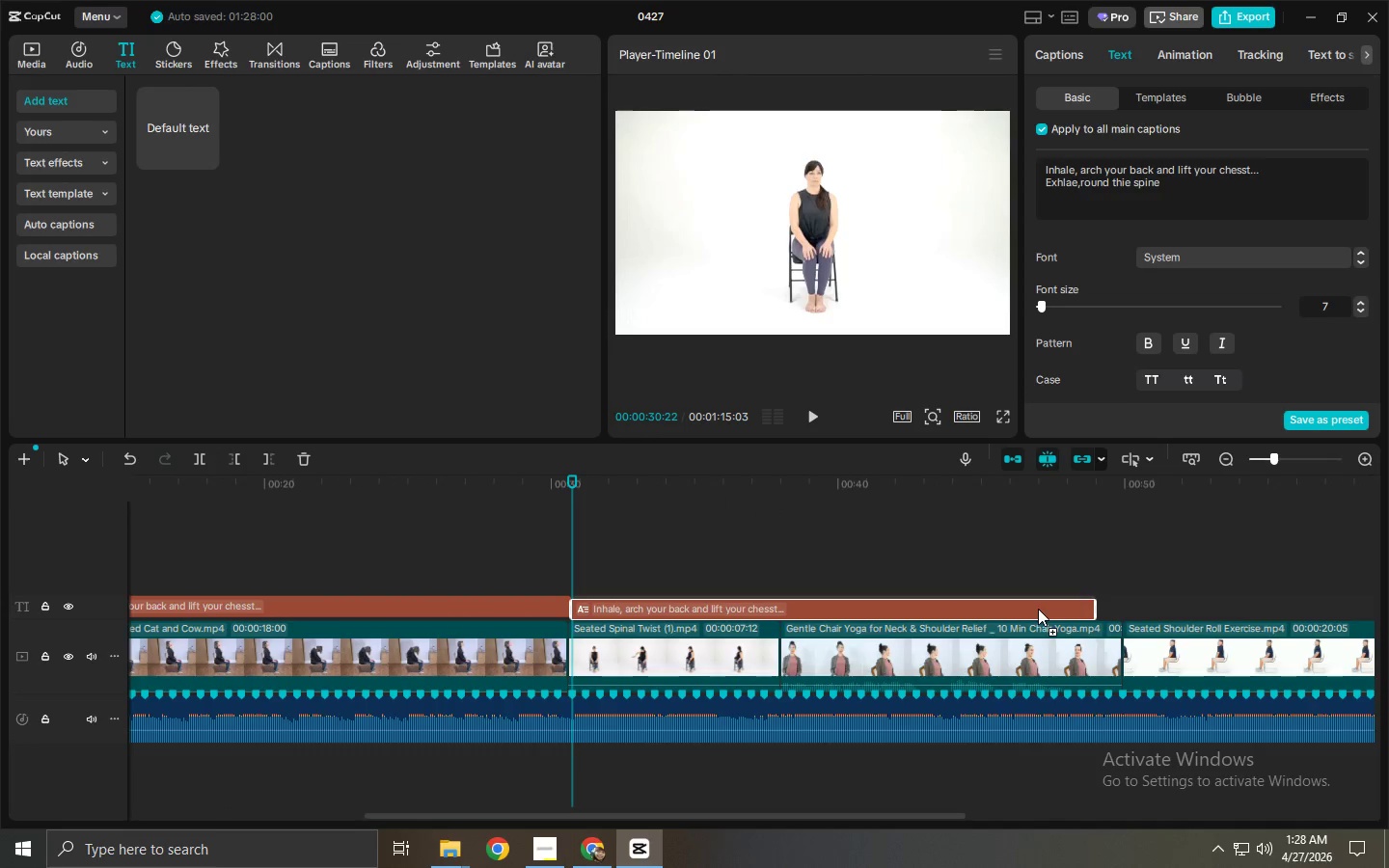 
key(Alt+AltLeft)
 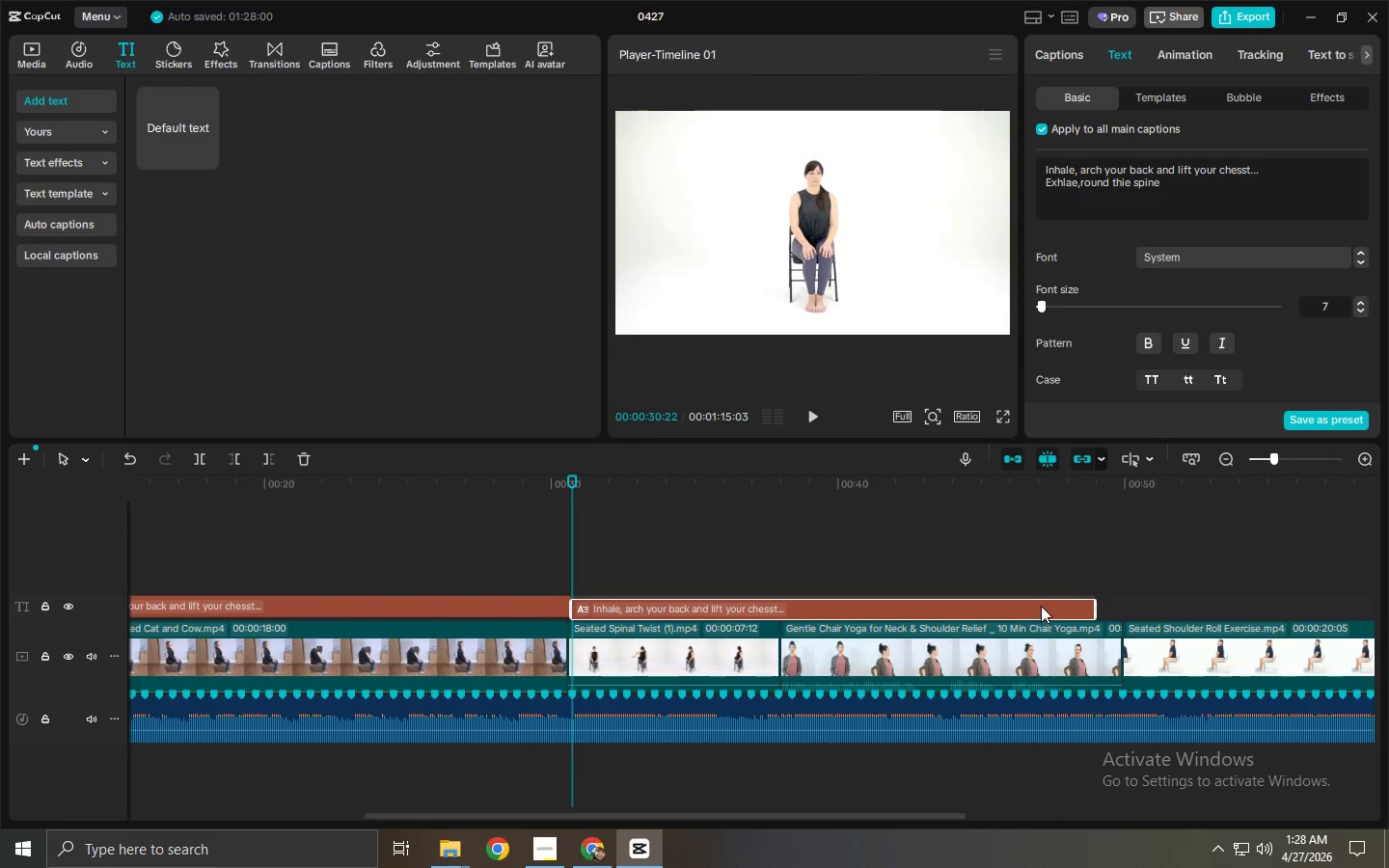 
key(Alt+AltLeft)
 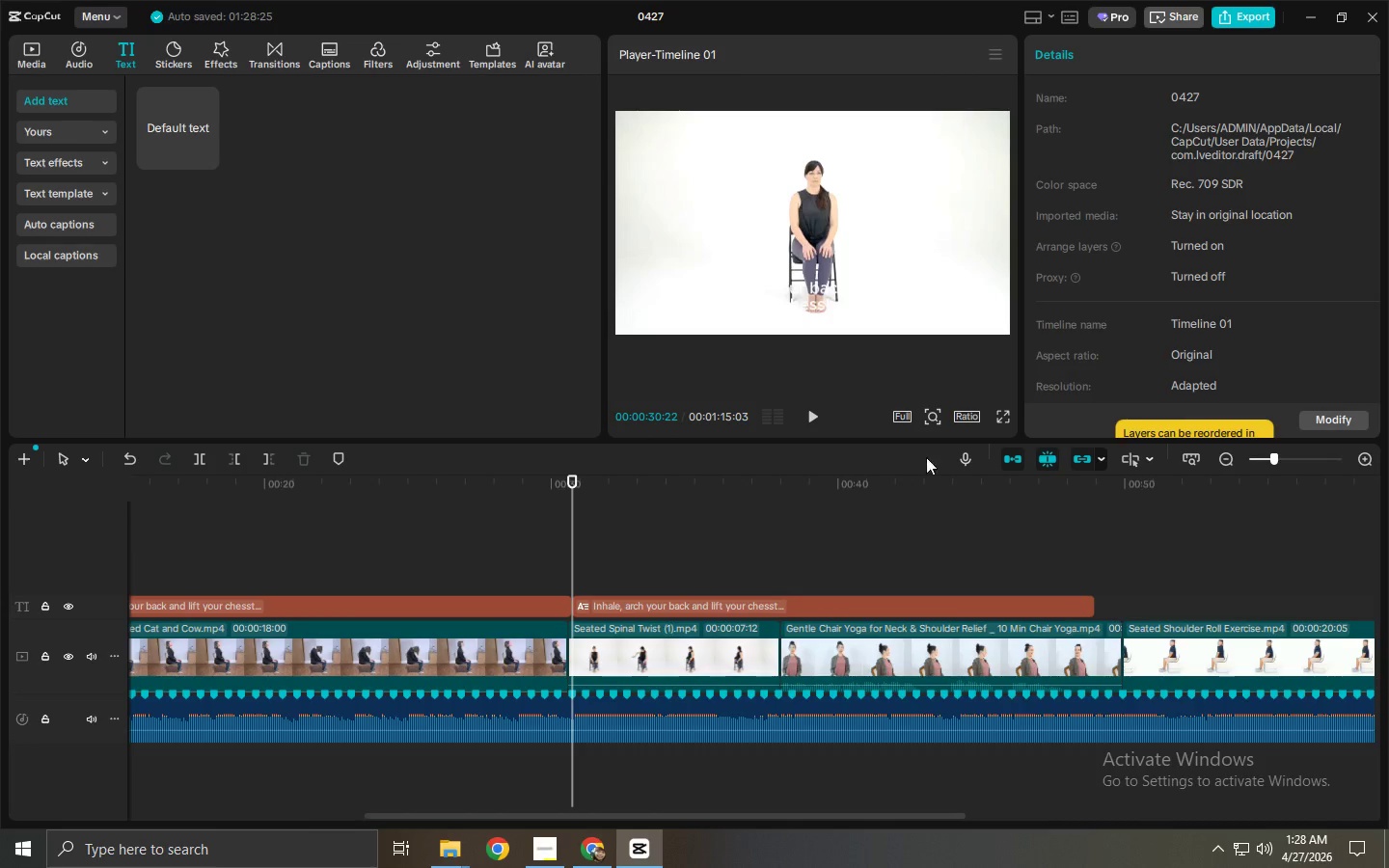 
left_click([846, 604])
 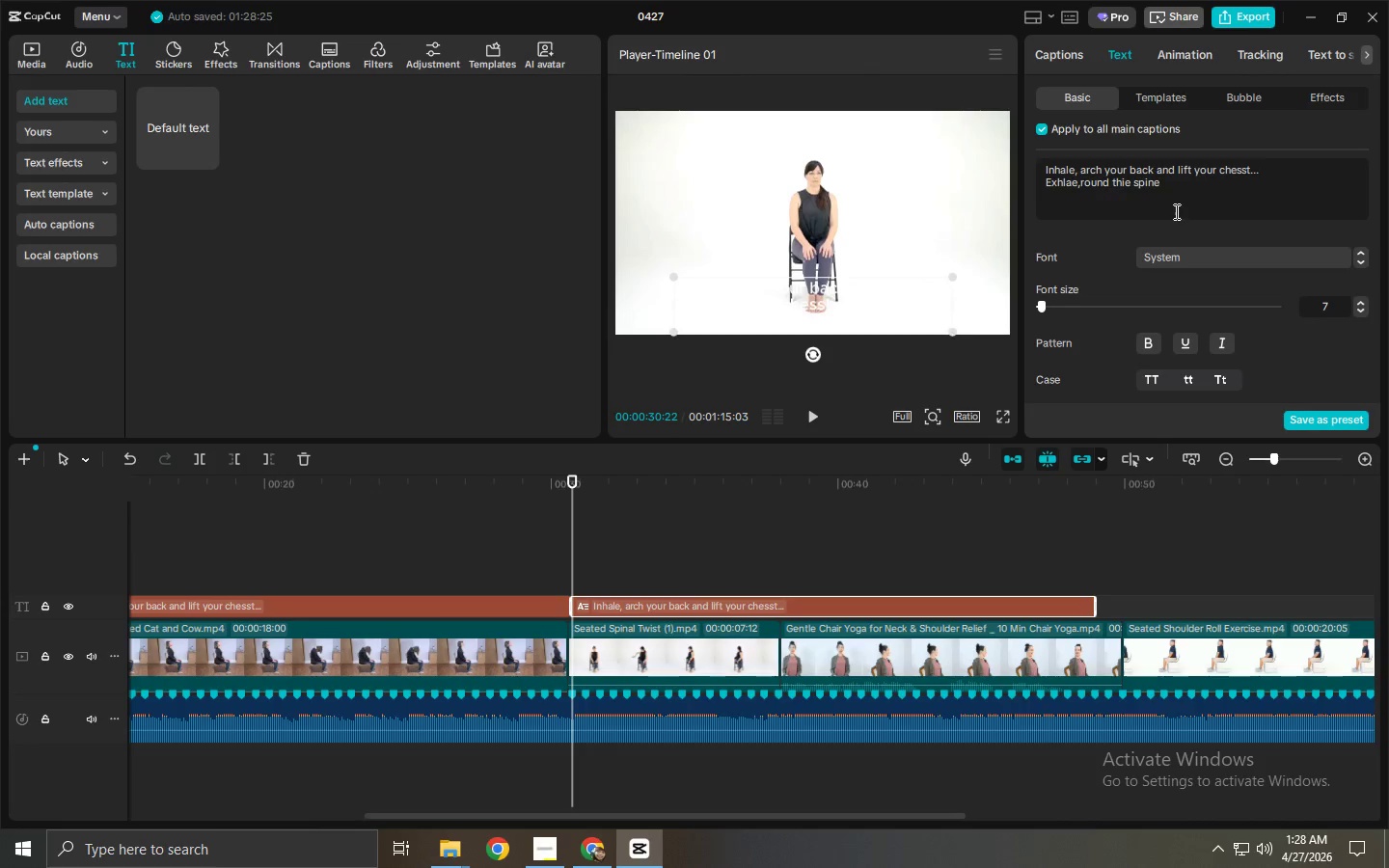 
key(Control+ControlLeft)
 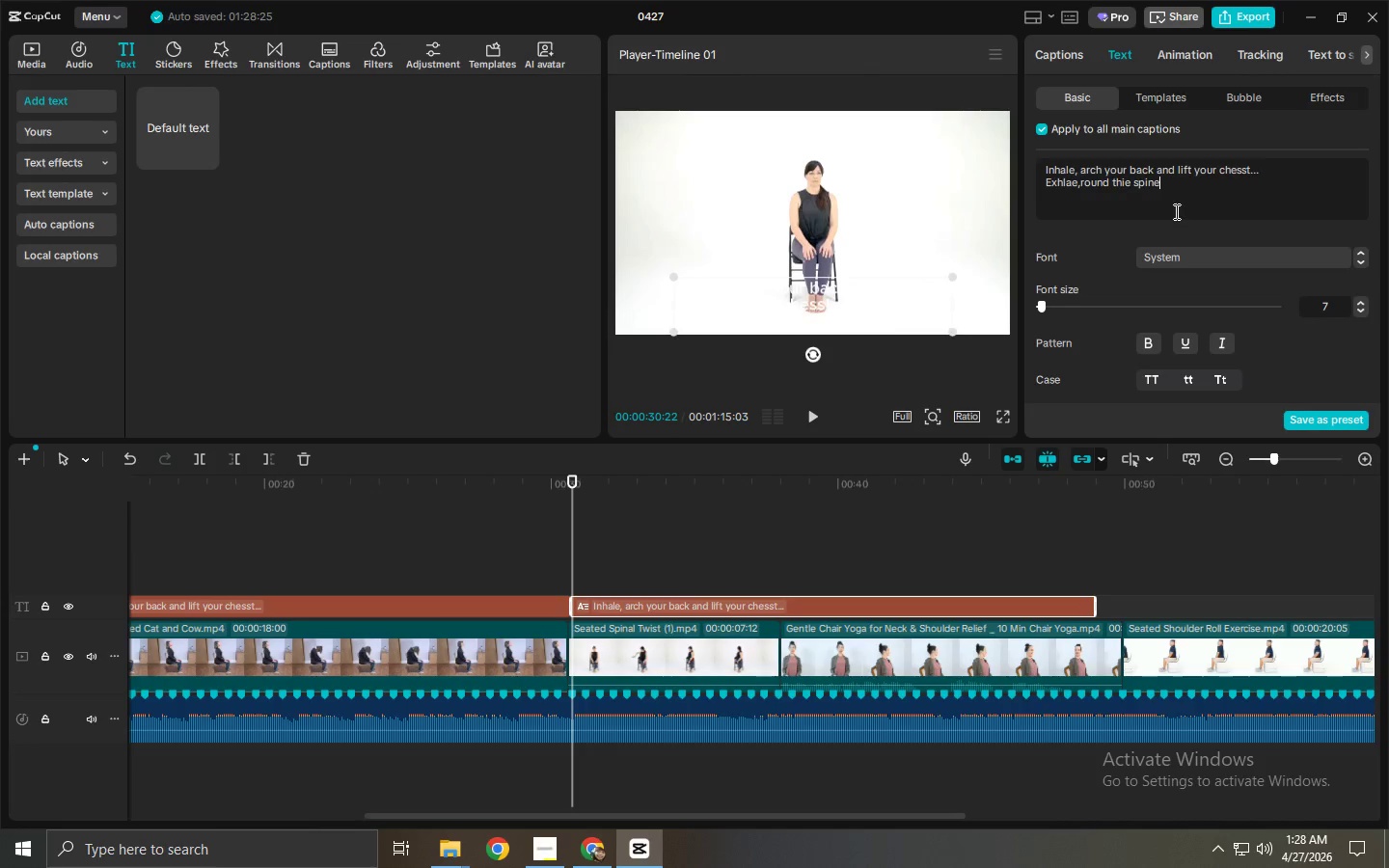 
key(Control+A)
 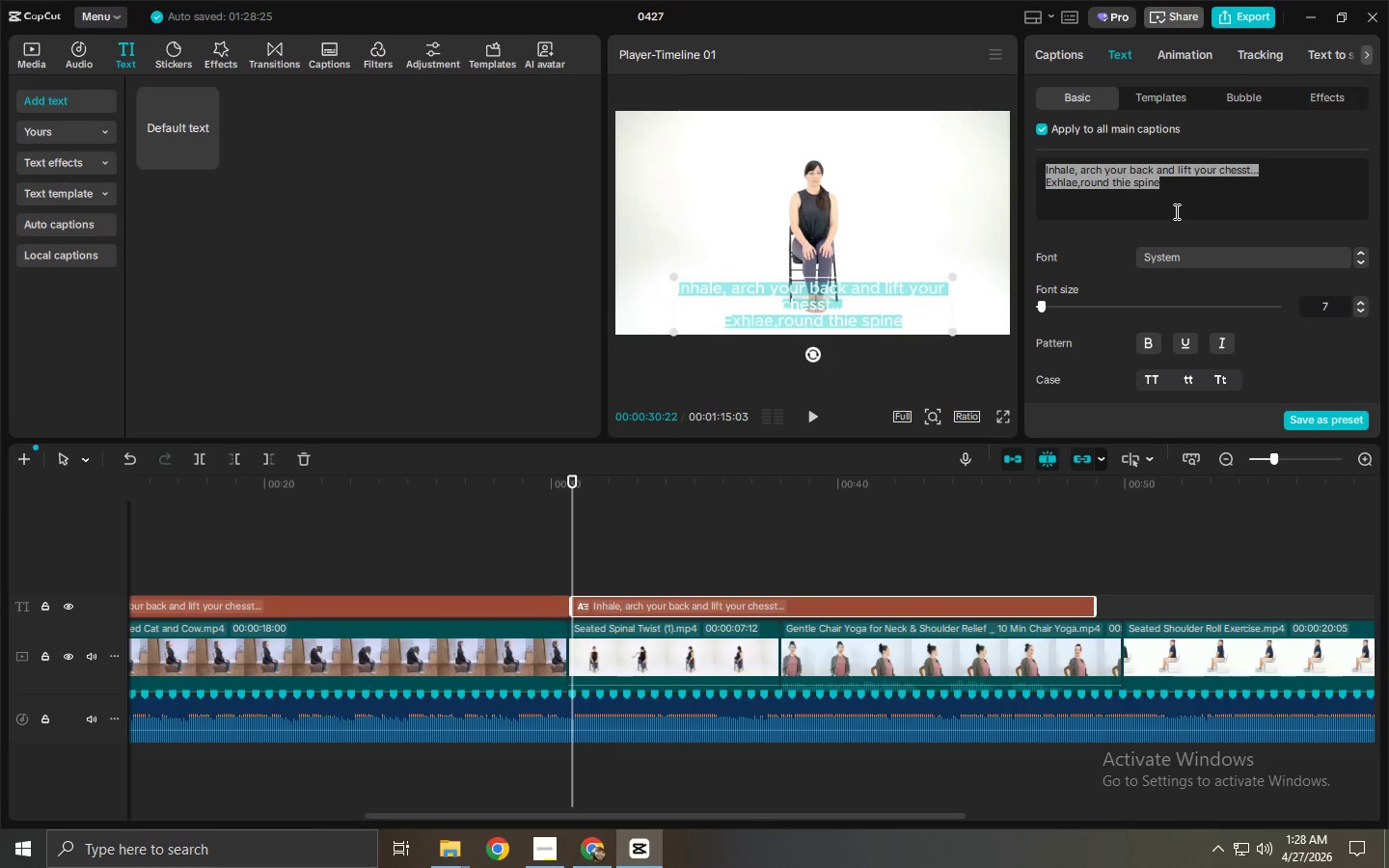 
type(Slowly drop your ear toward)
 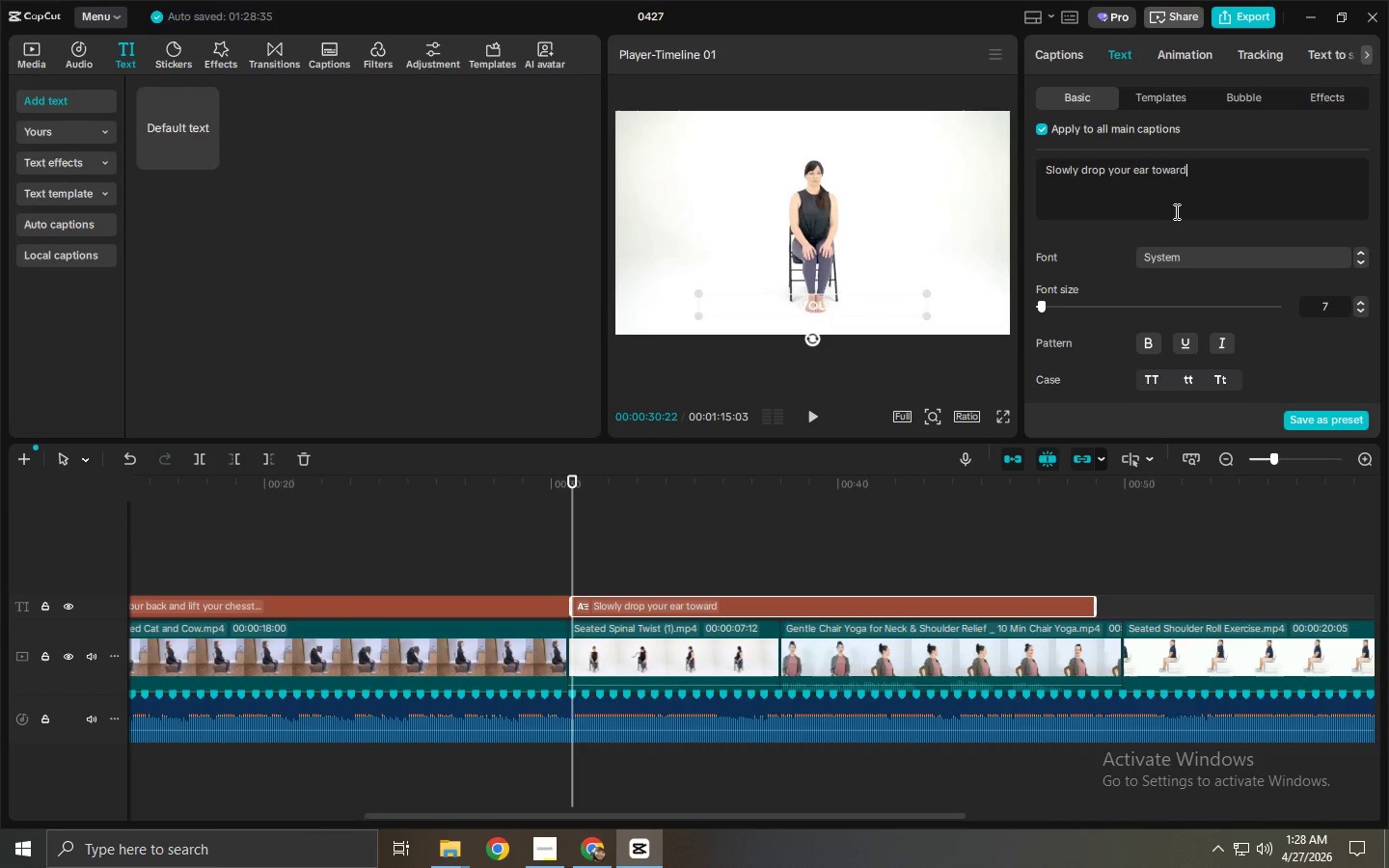 
type( your shoulder... Be)
key(Backspace)
type(reathe D)
key(Backspace)
type(deeply.)
 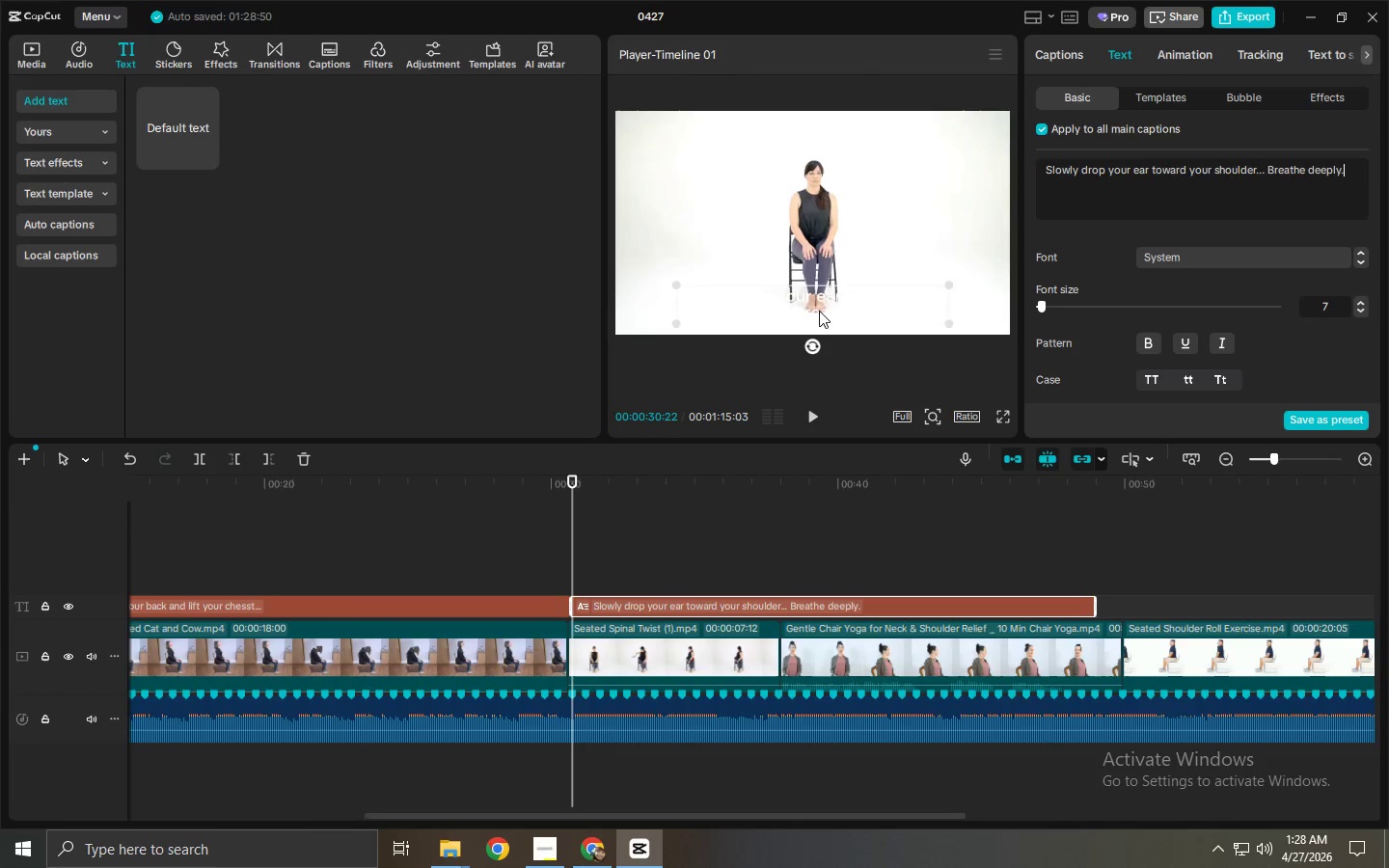 
left_click([819, 311])
 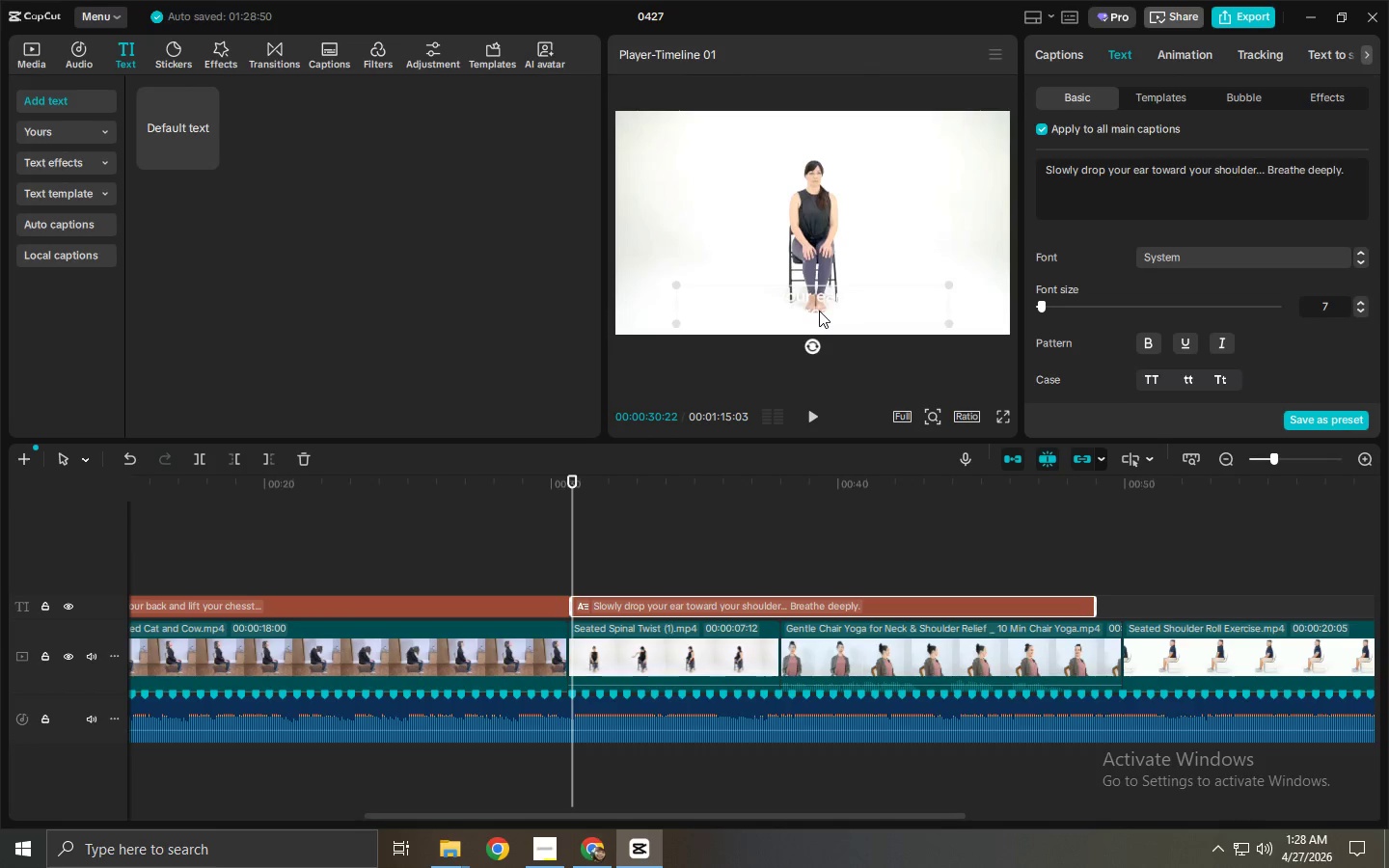 
wait(8.5)
 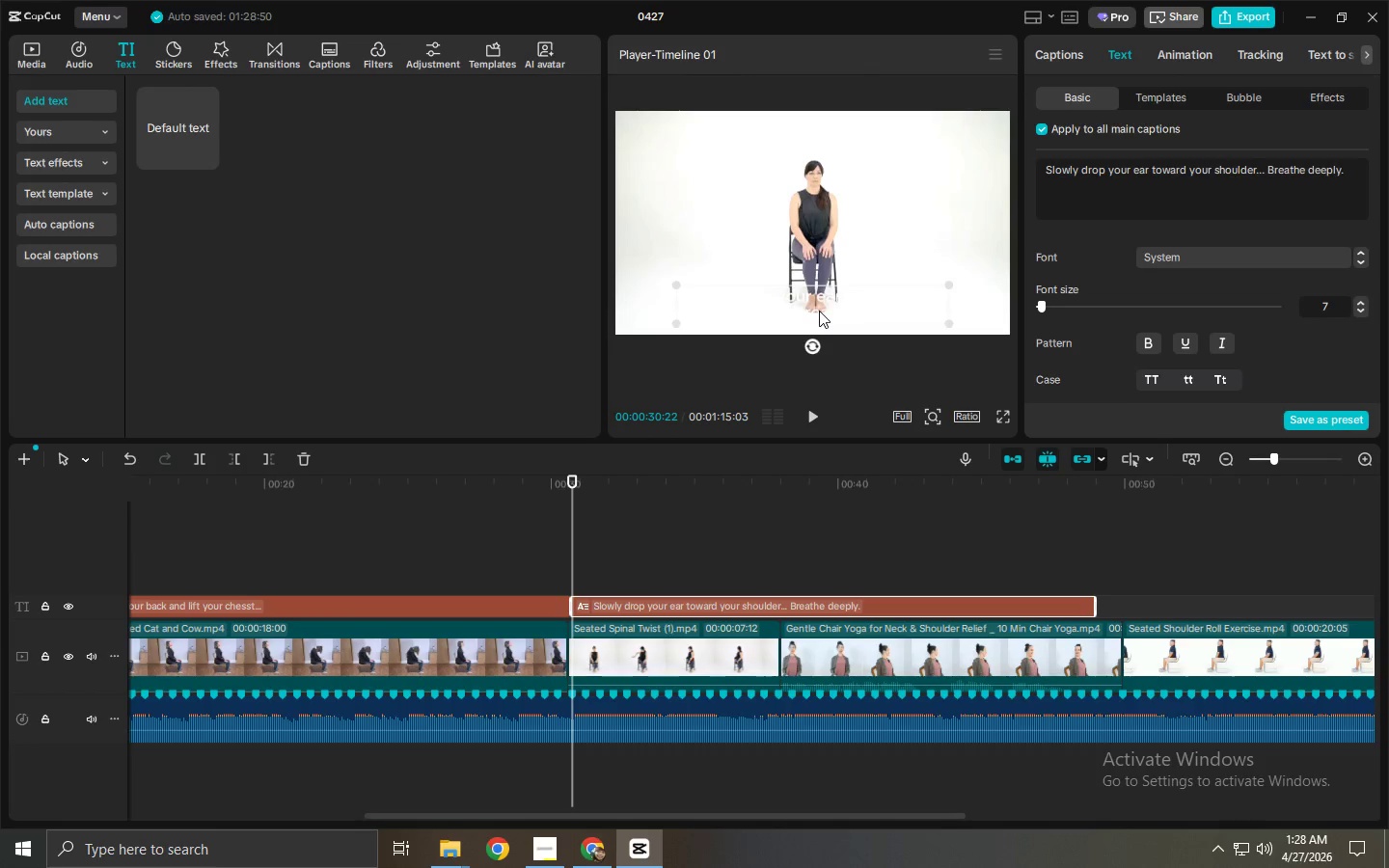 
left_click_drag(start_coordinate=[676, 817], to_coordinate=[1062, 800])
 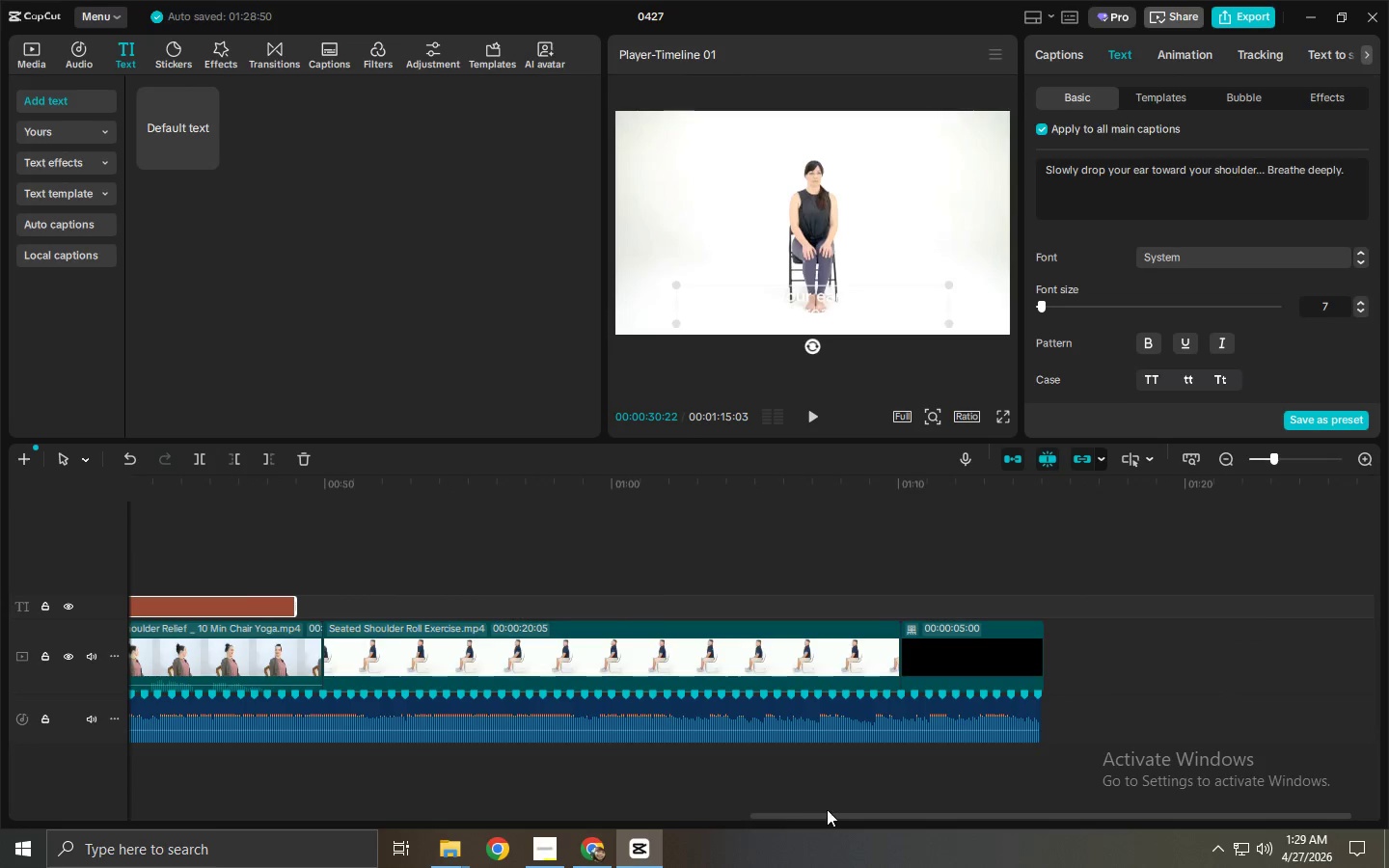 
left_click_drag(start_coordinate=[828, 817], to_coordinate=[674, 820])
 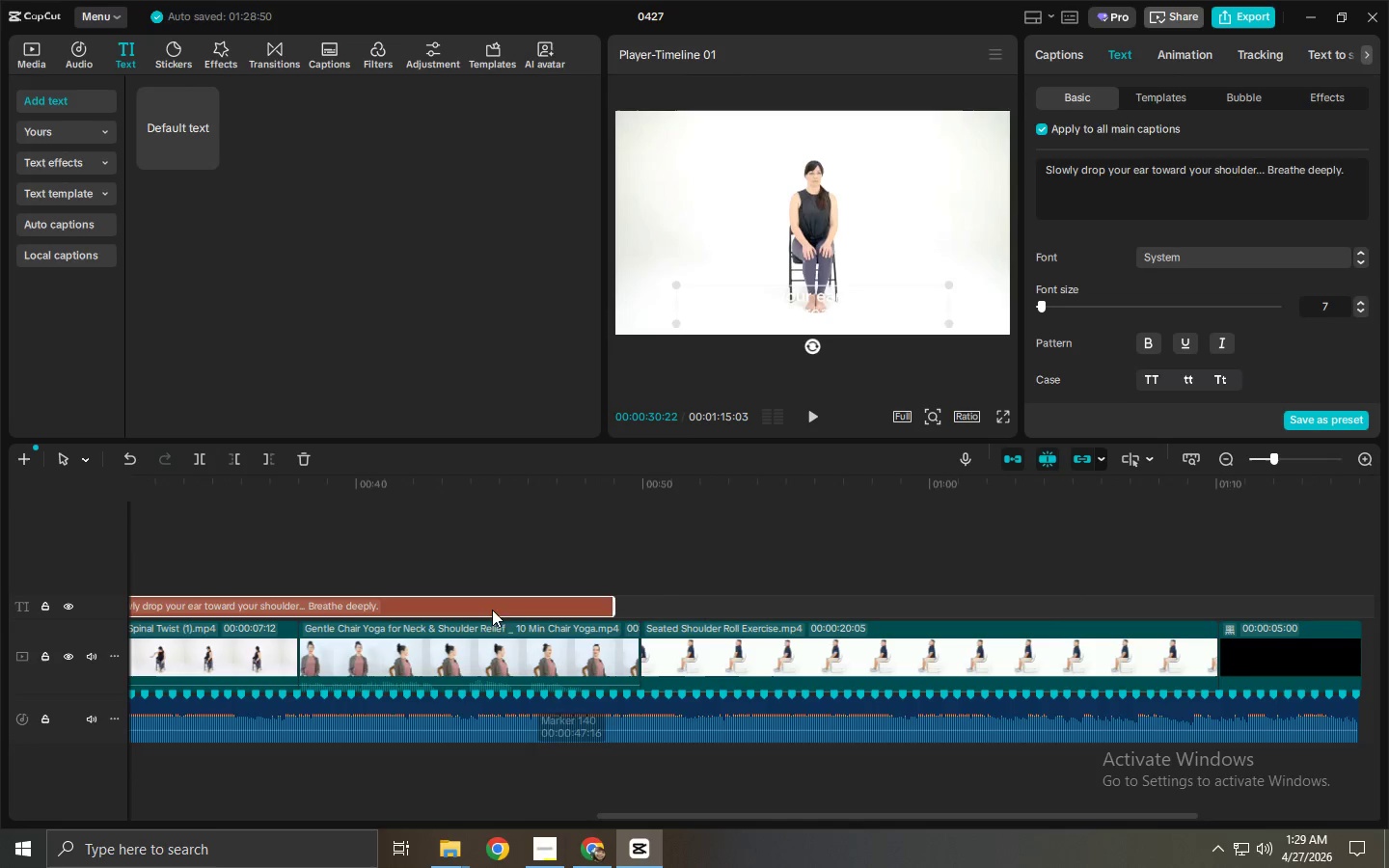 
hold_key(key=AltLeft, duration=1.5)
left_click_drag(start_coordinate=[483, 604], to_coordinate=[1027, 605])
 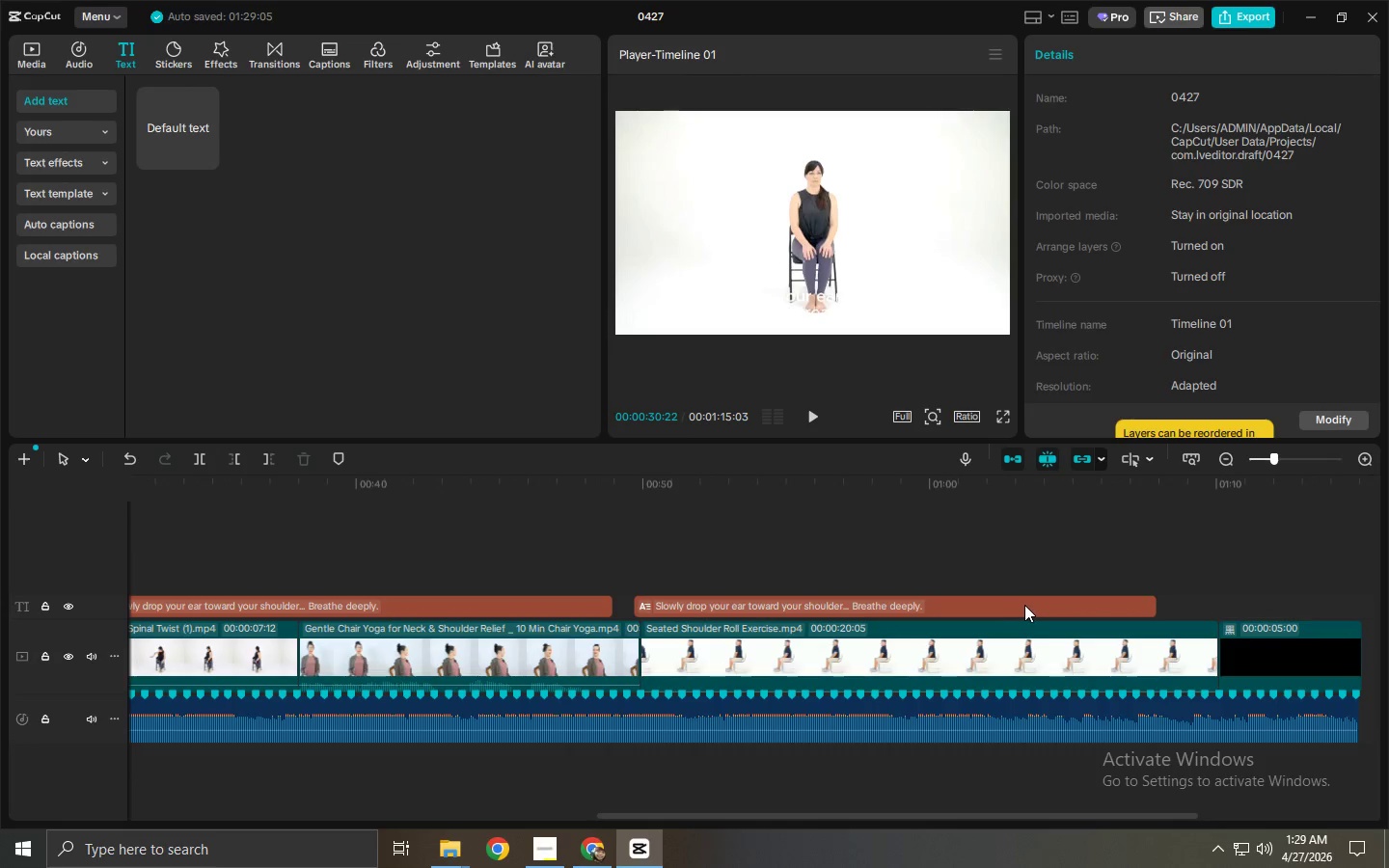 
hold_key(key=AltLeft, duration=1.52)
 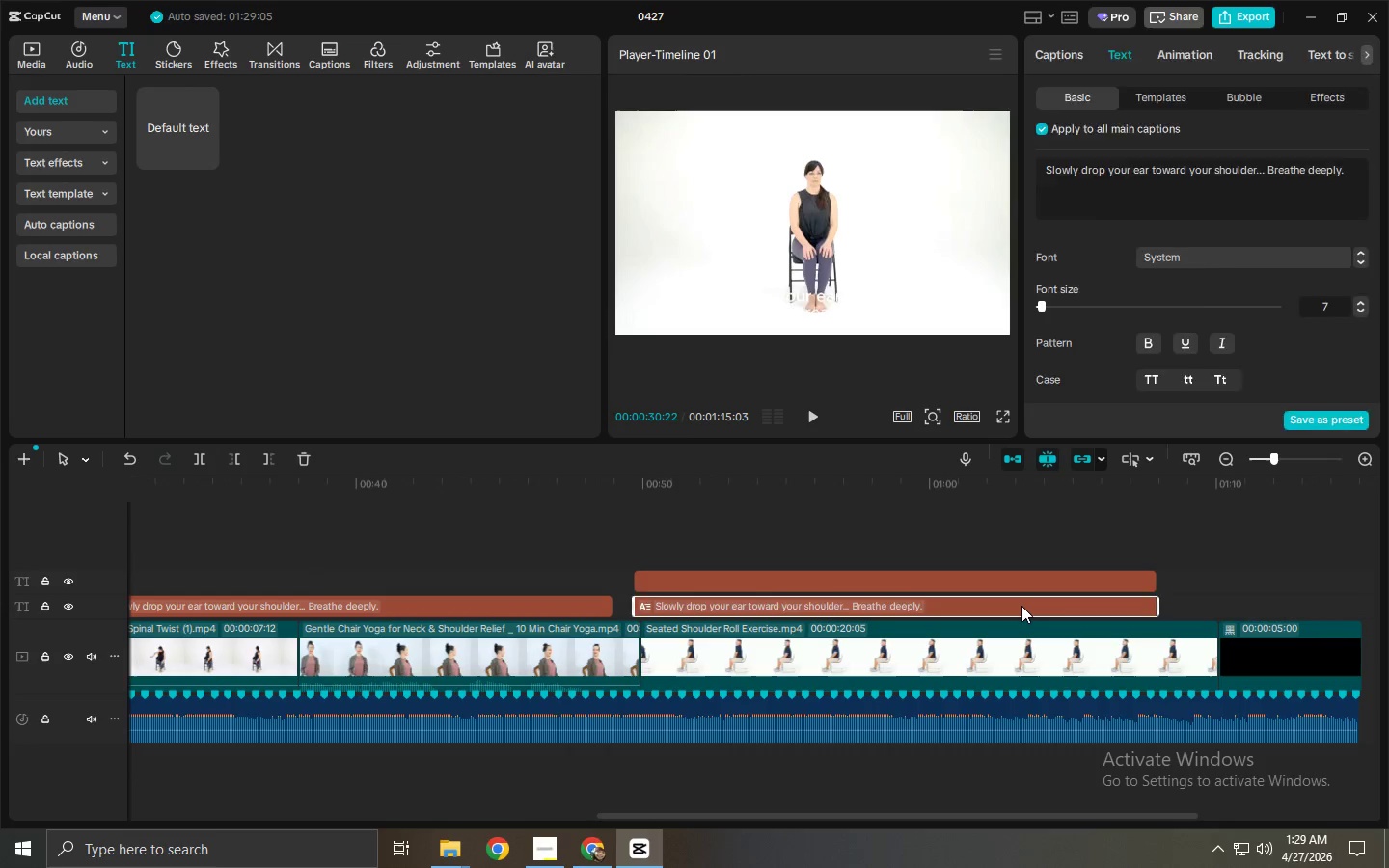 
hold_key(key=AltLeft, duration=0.52)
 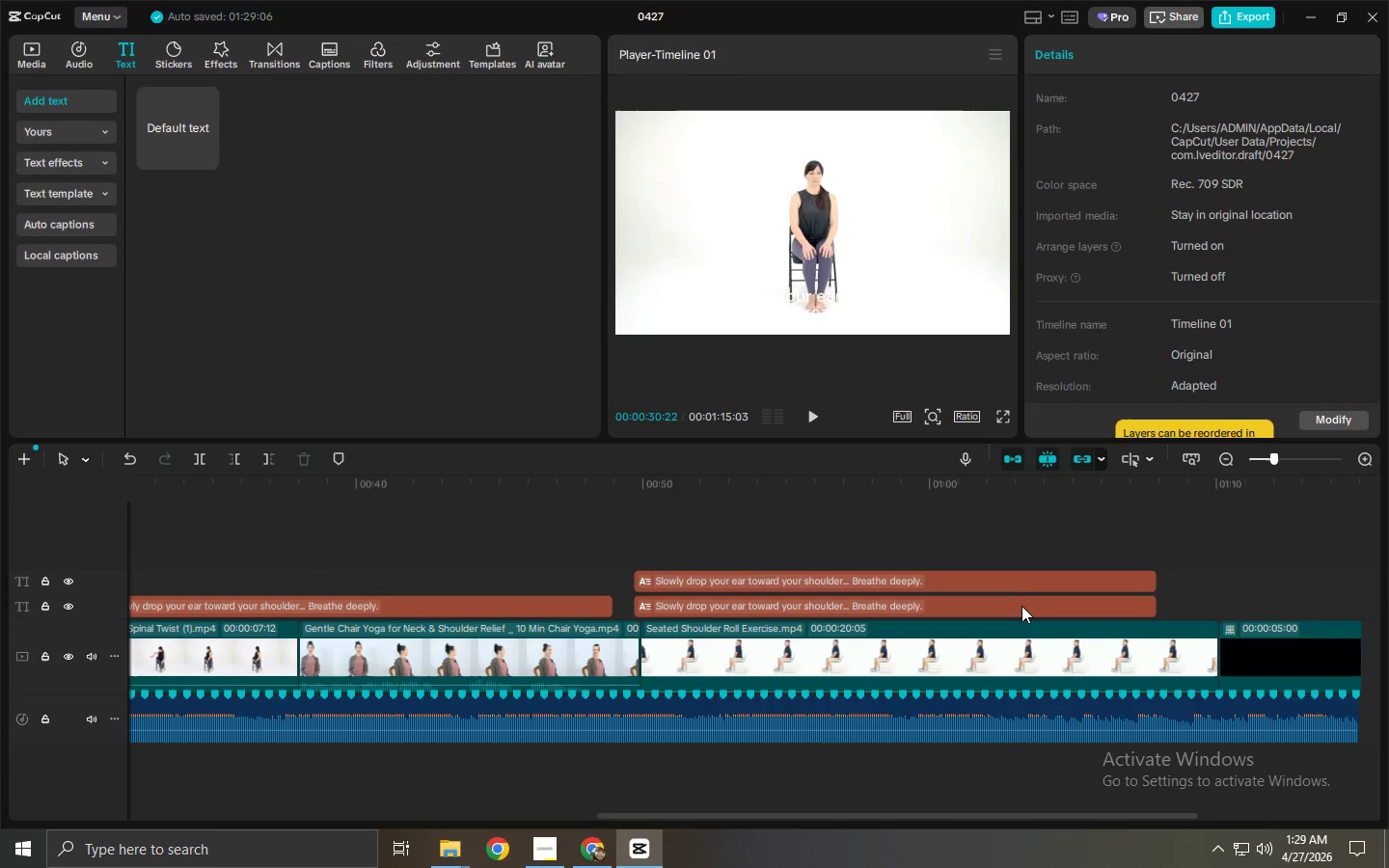 
key(Control+Z)
 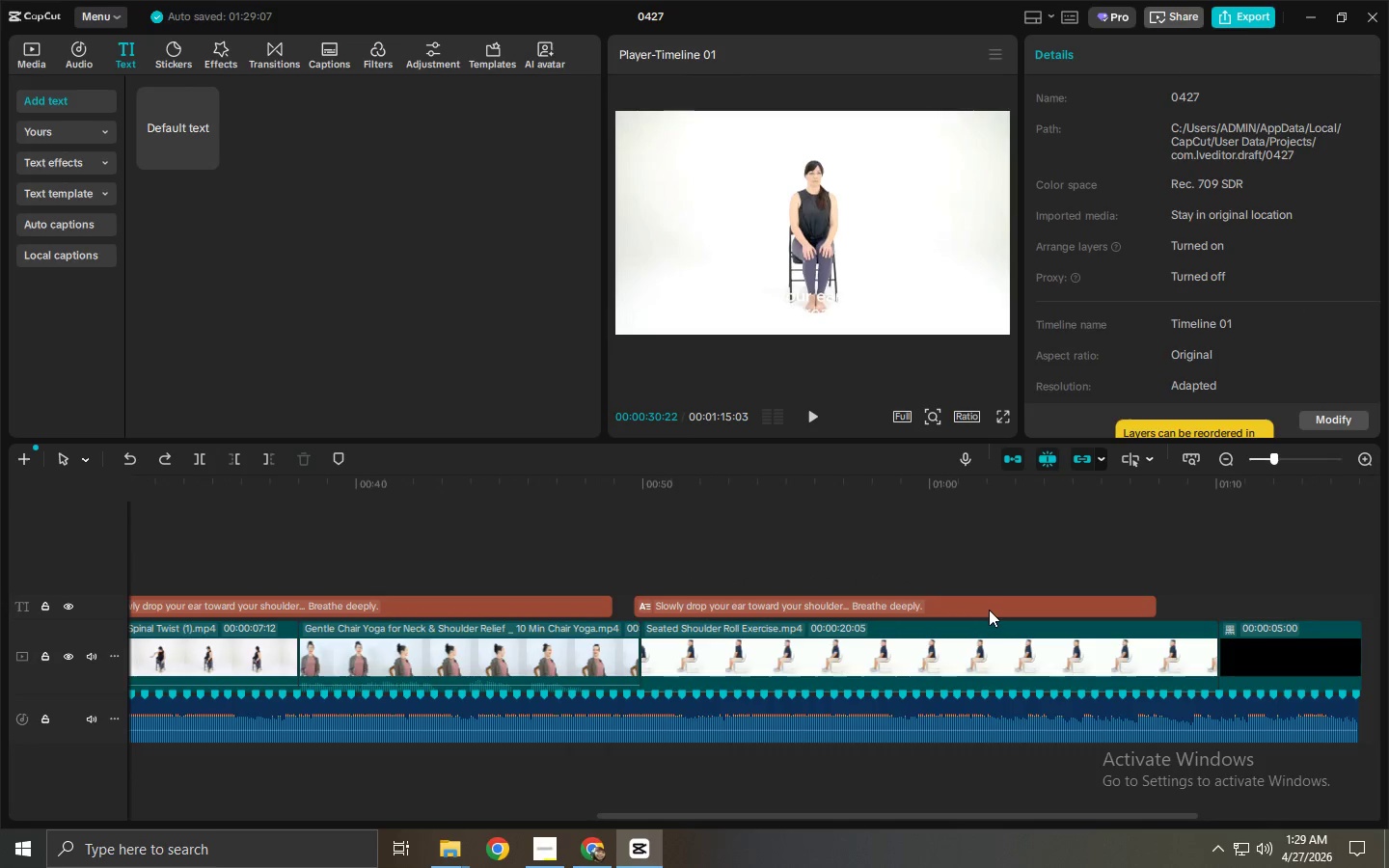 
left_click_drag(start_coordinate=[989, 610], to_coordinate=[994, 610])
 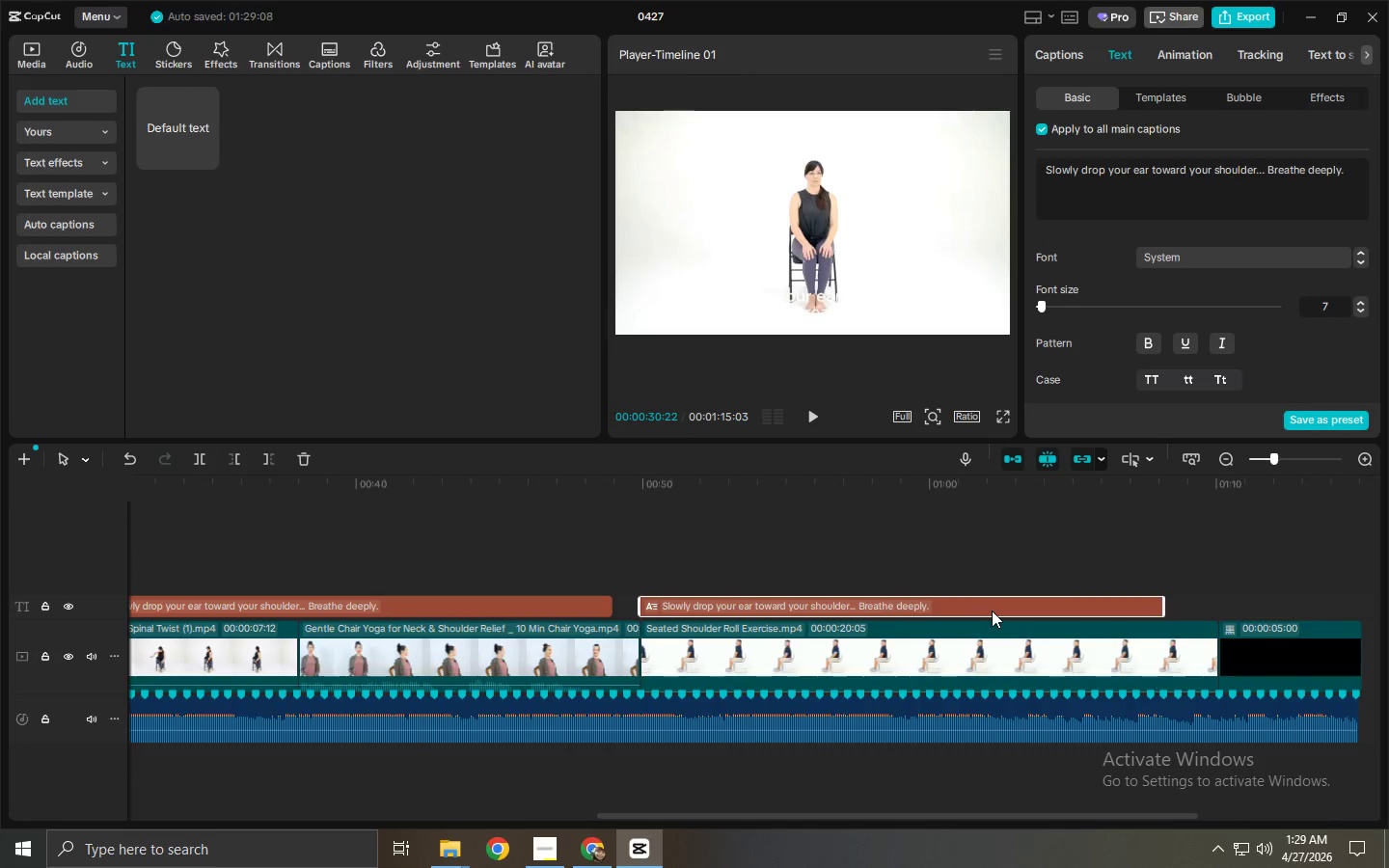 
left_click([992, 610])
 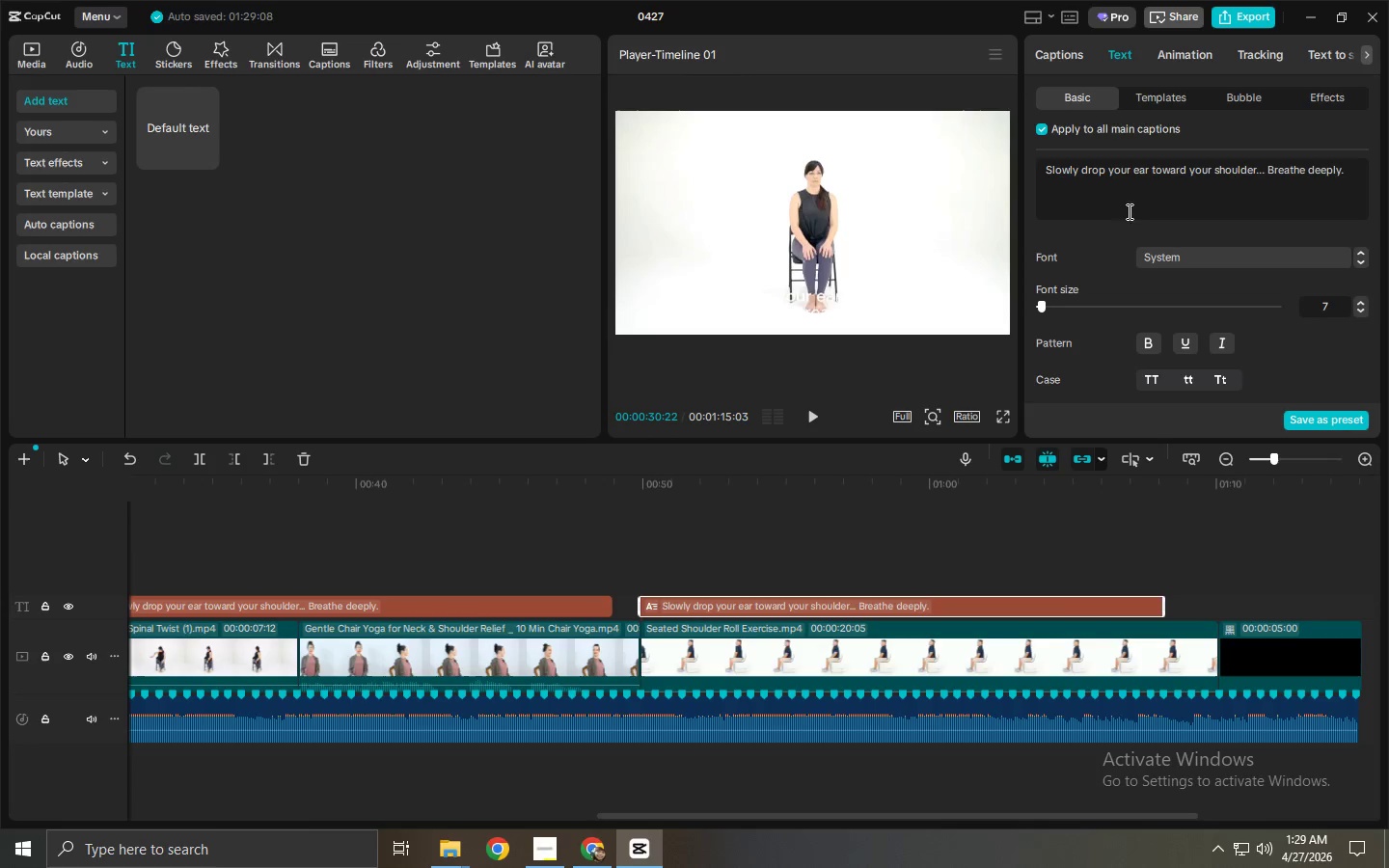 
left_click([1167, 212])
 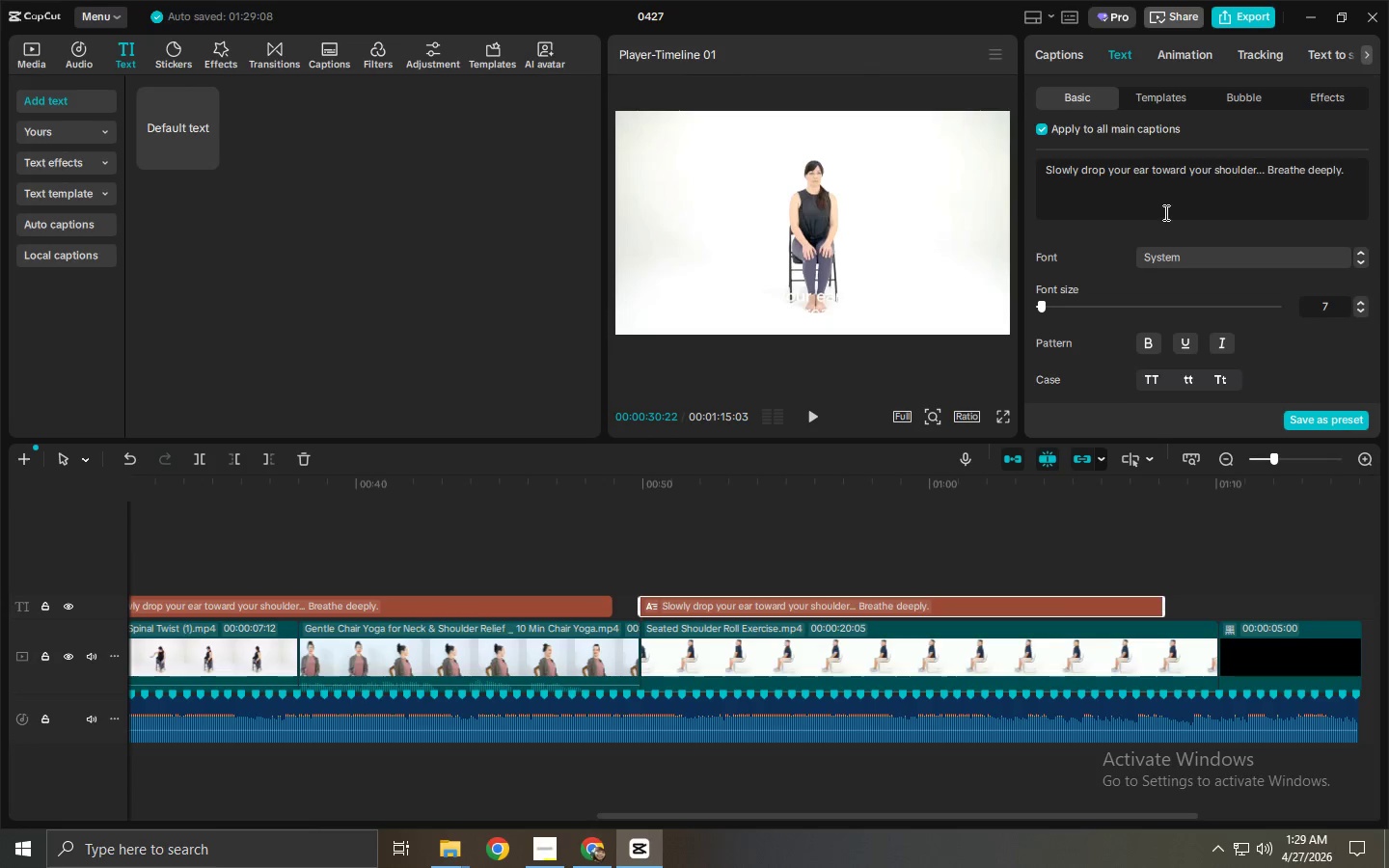 
key(Control+A)
 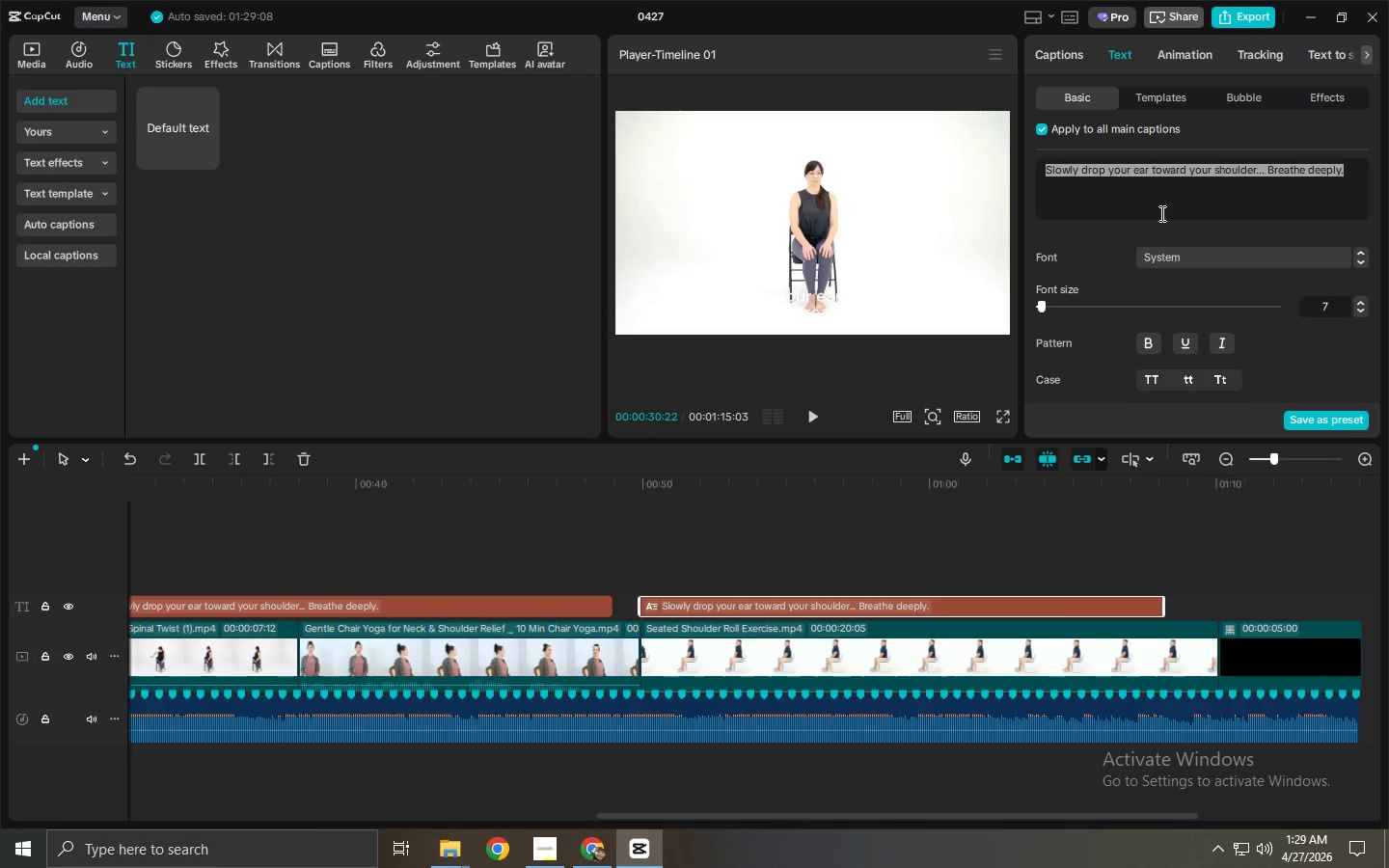 
type(Roll your h)
key(Backspace)
type(shoulders back and down... Release tension)
 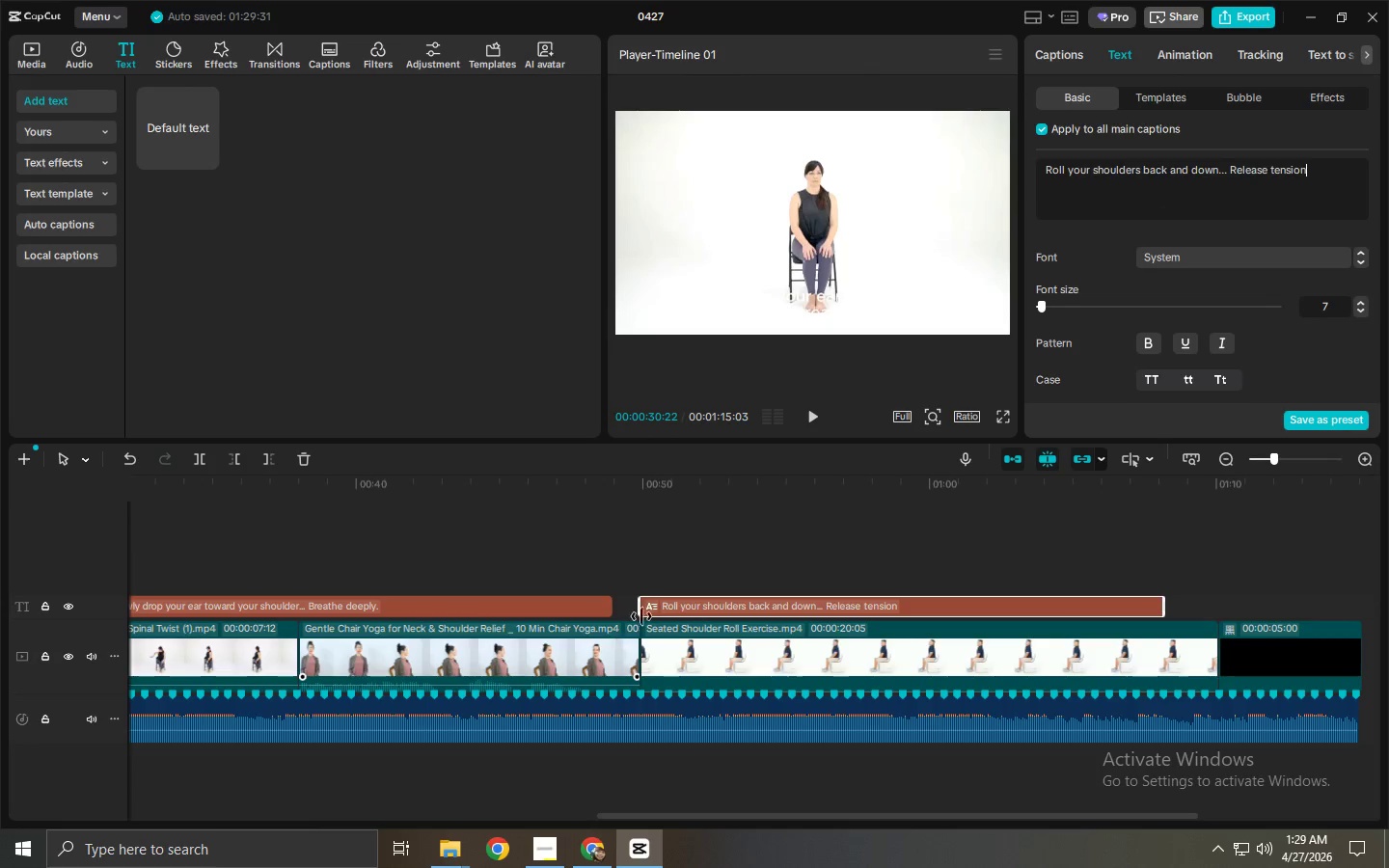 
left_click([604, 610])
 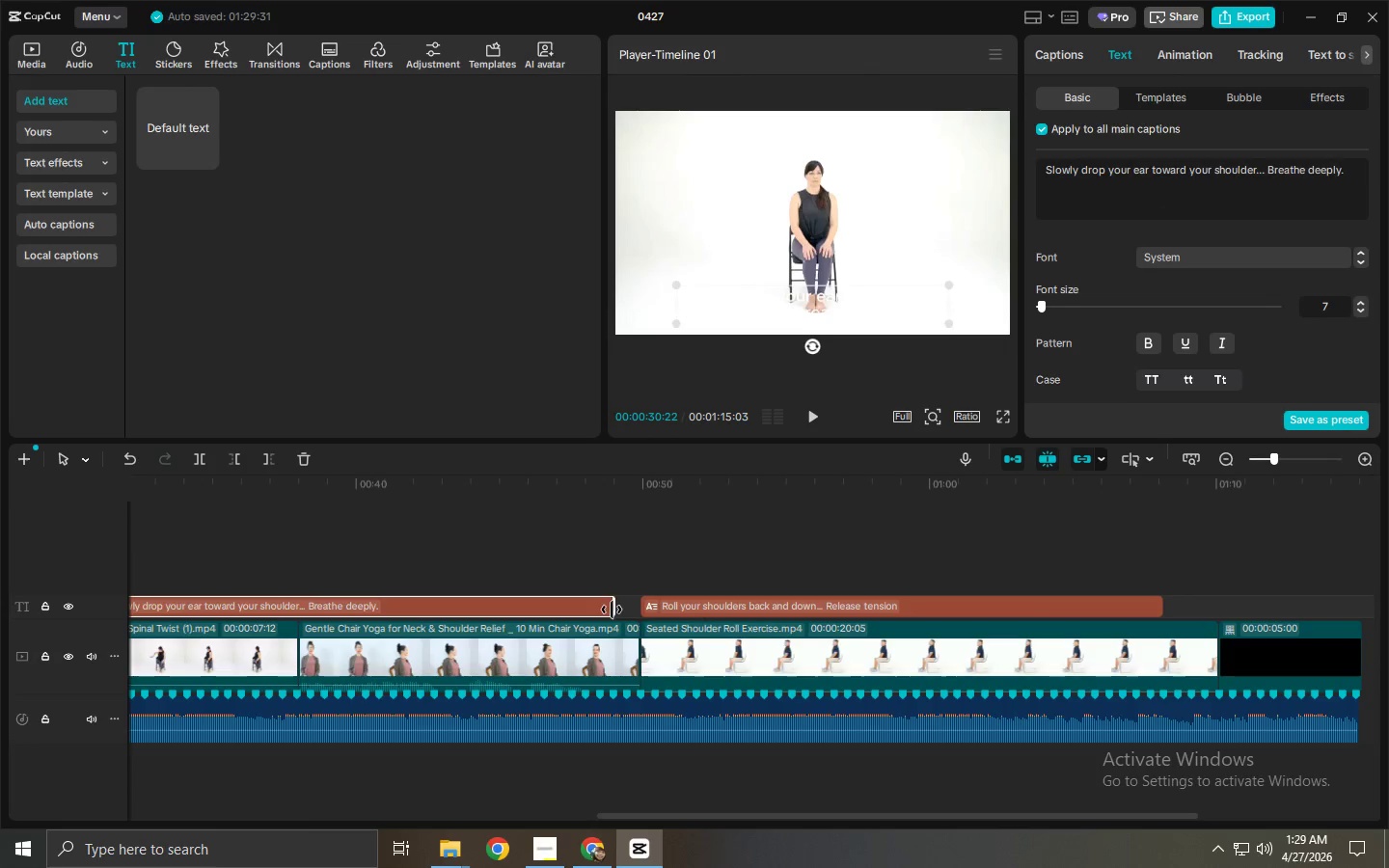 
left_click_drag(start_coordinate=[618, 610], to_coordinate=[634, 610])
 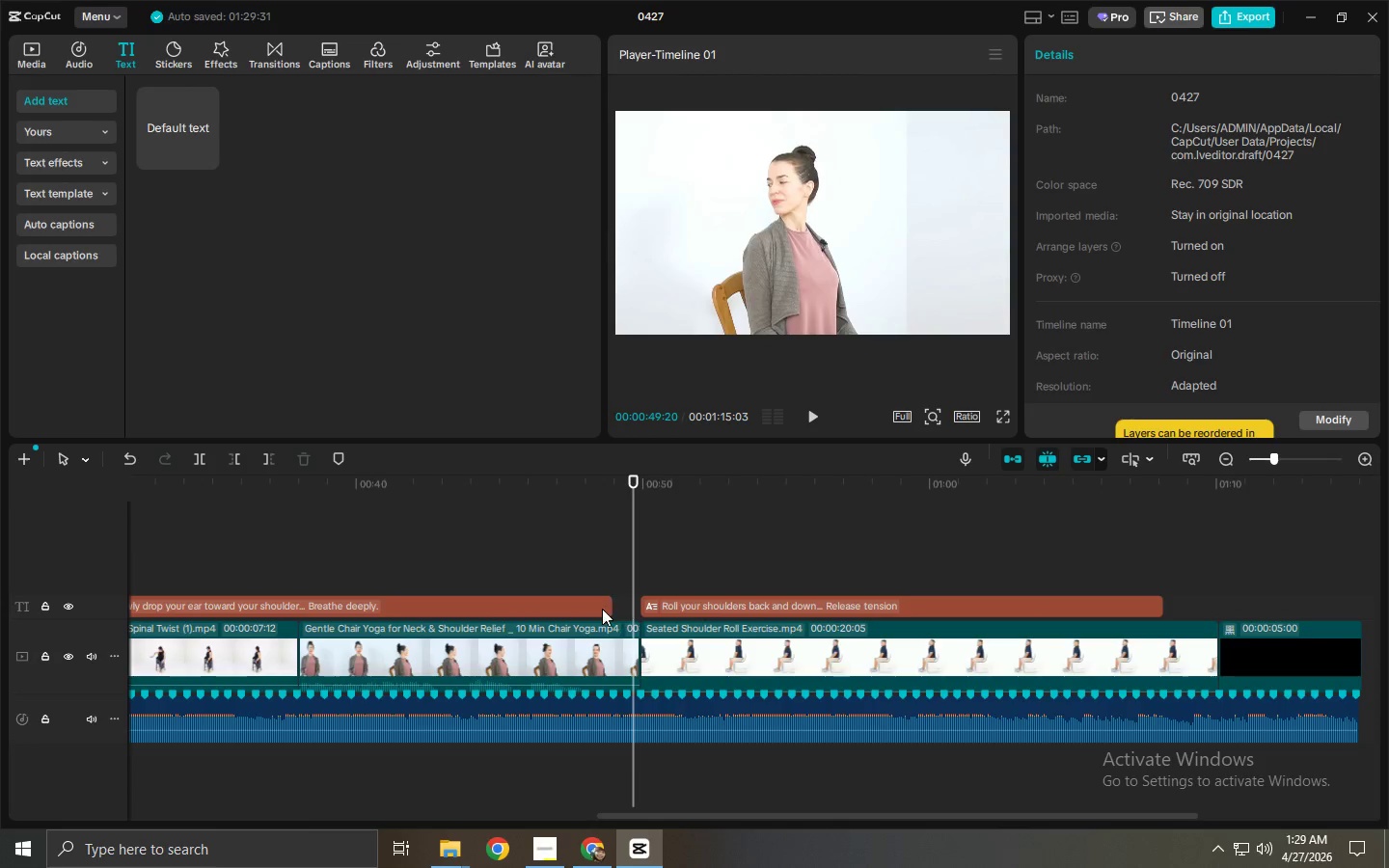 
left_click([602, 609])
 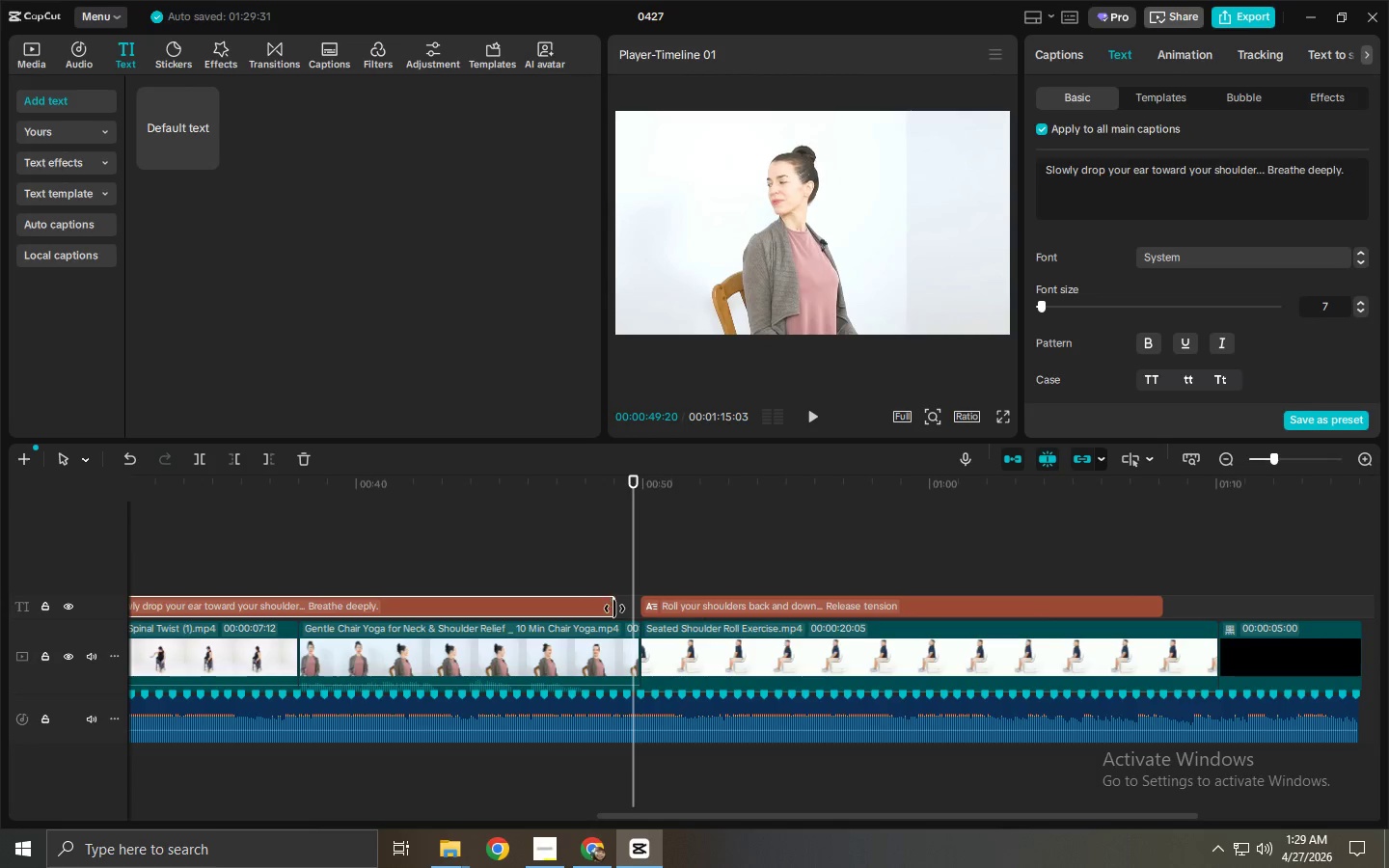 
left_click_drag(start_coordinate=[614, 609], to_coordinate=[637, 610])
 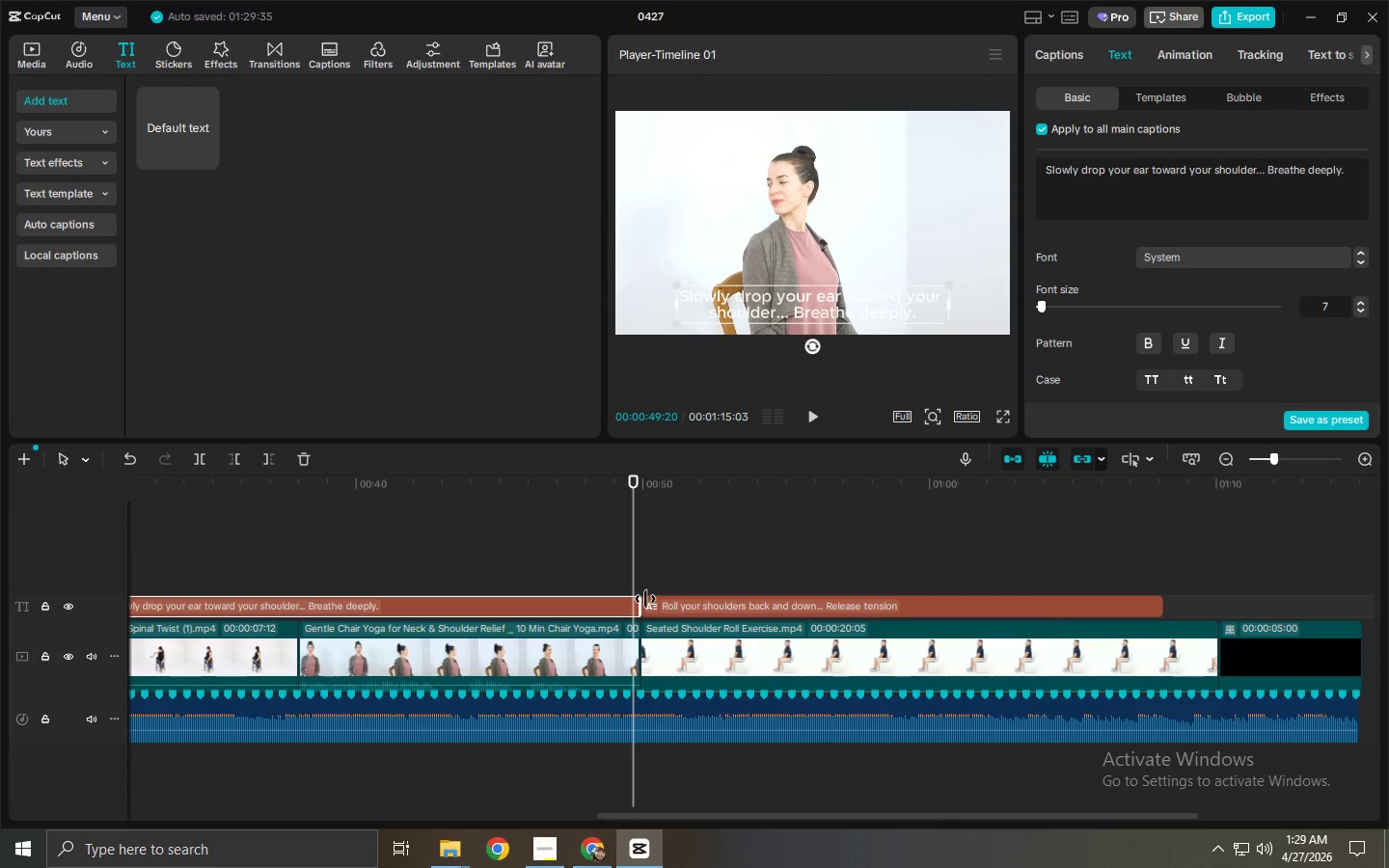 
wait(8.7)
 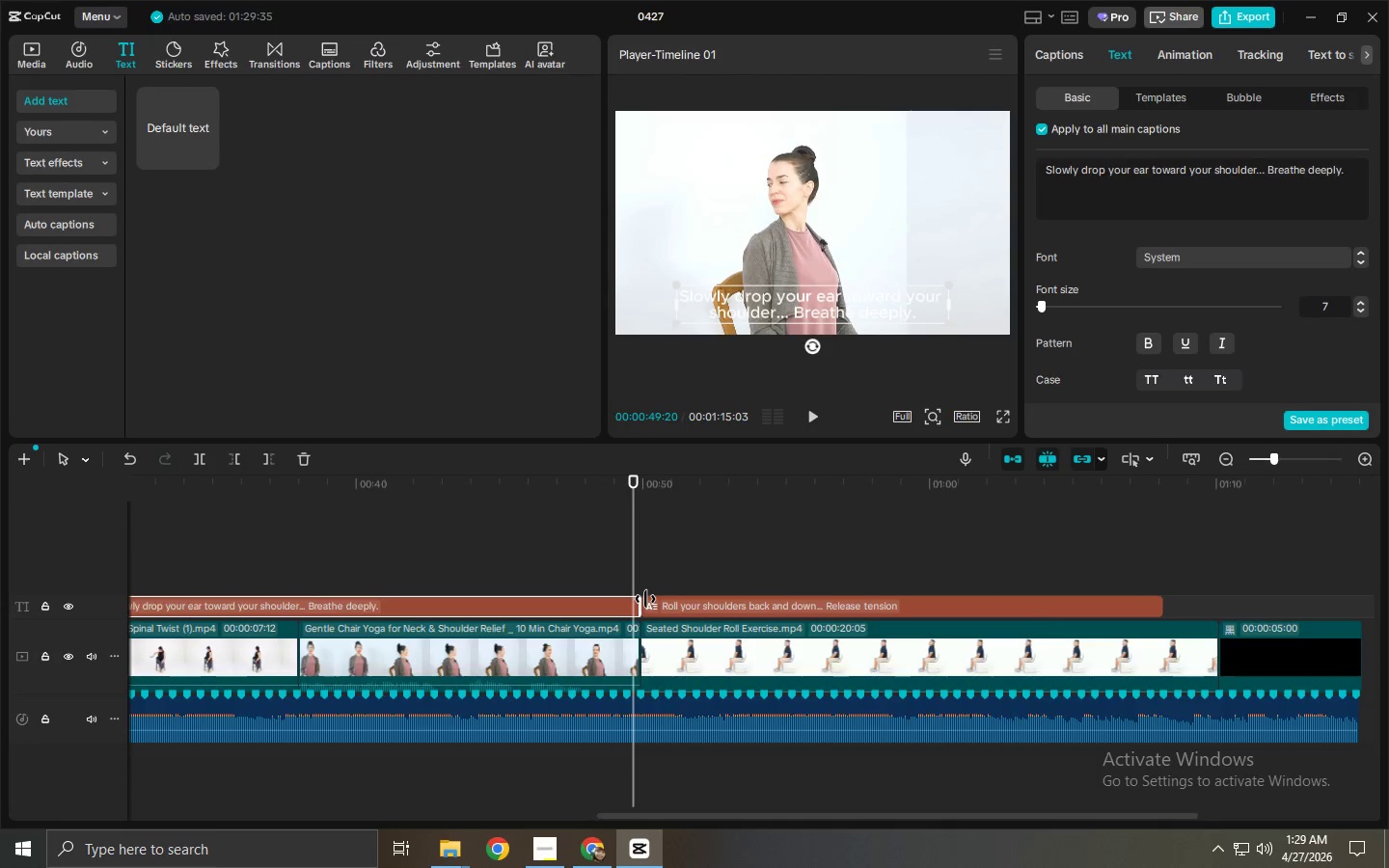 
left_click_drag(start_coordinate=[1291, 148], to_coordinate=[1244, 151])
 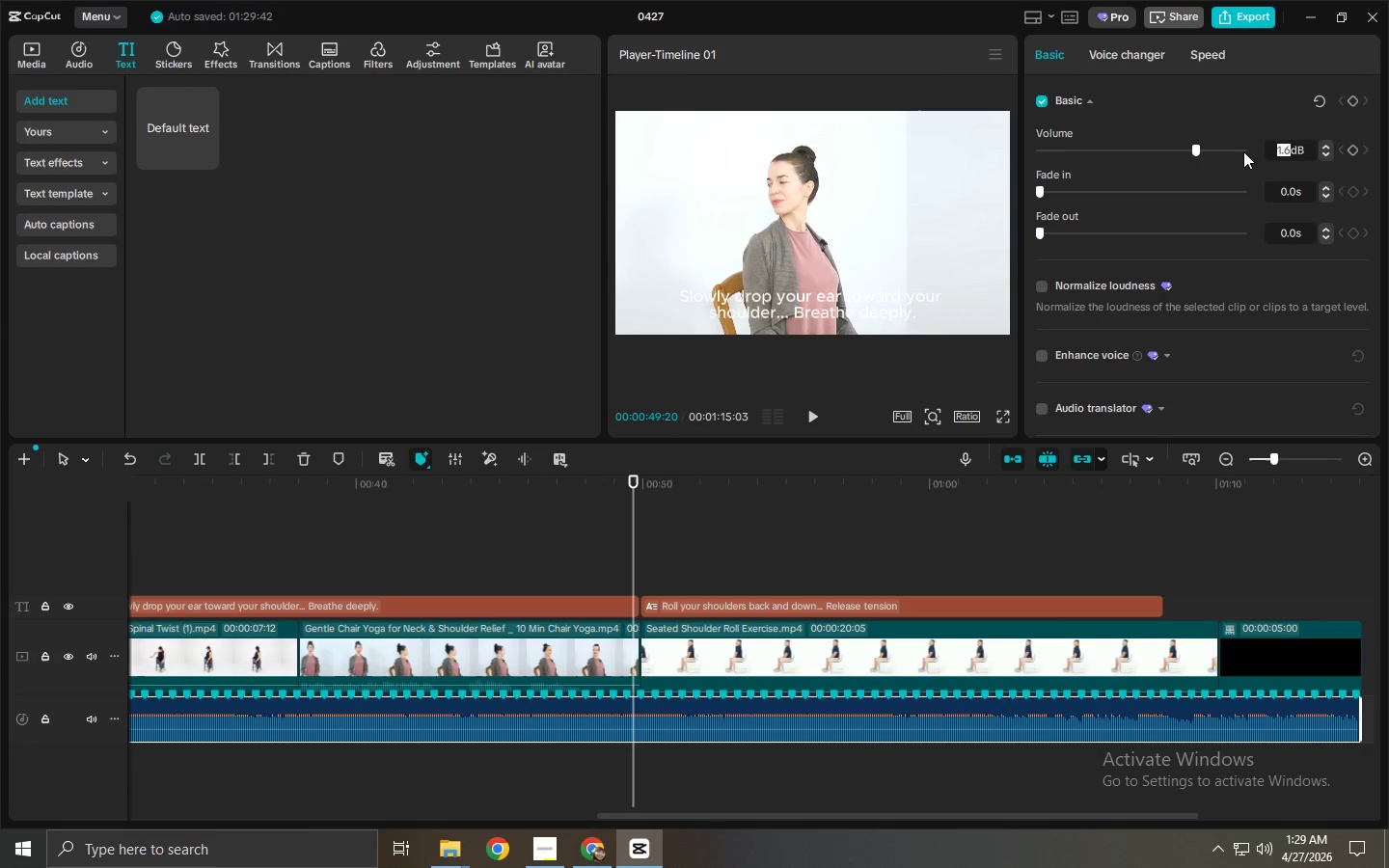 
key(NumpadSubtract)
 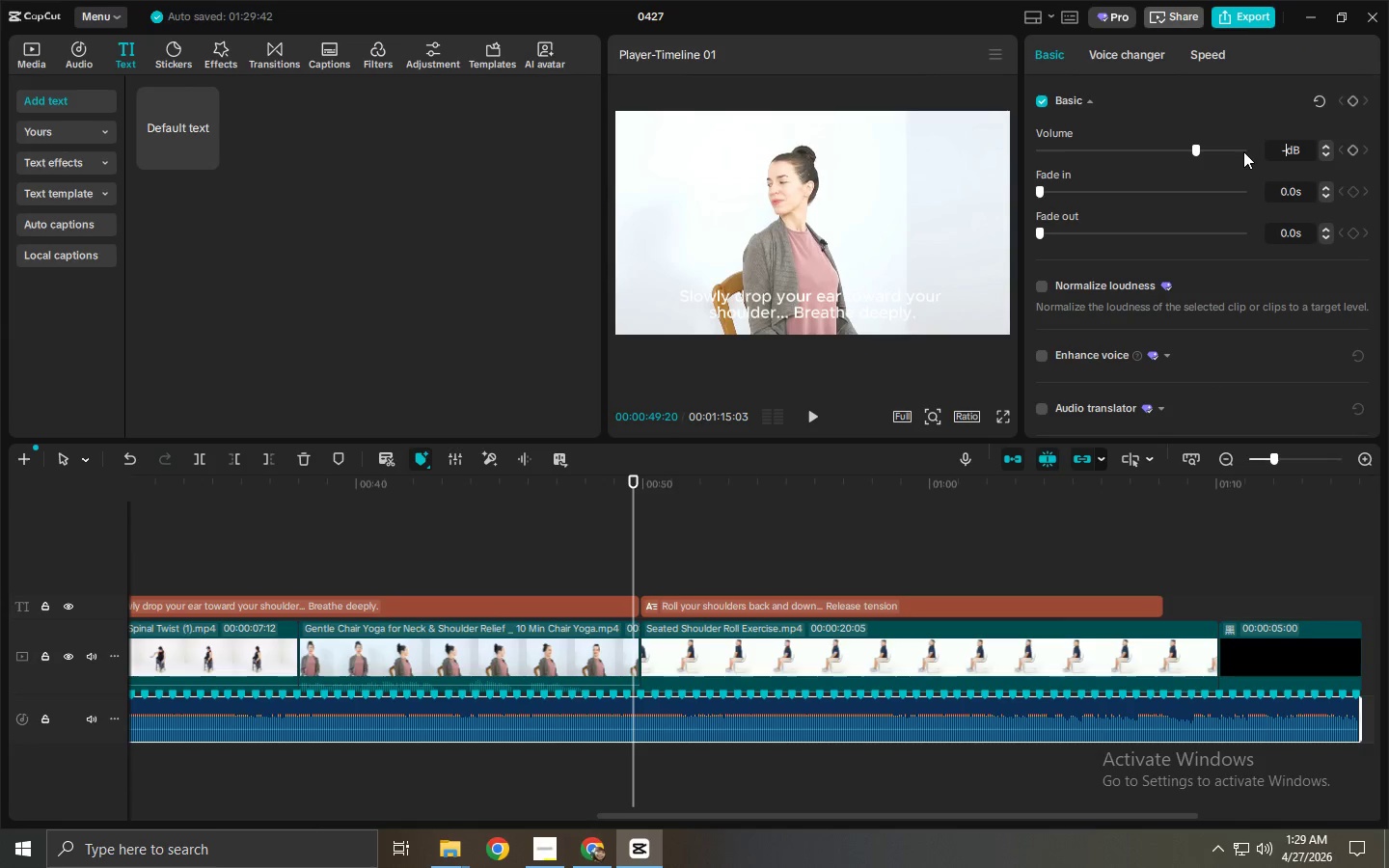 
key(Numpad2)
 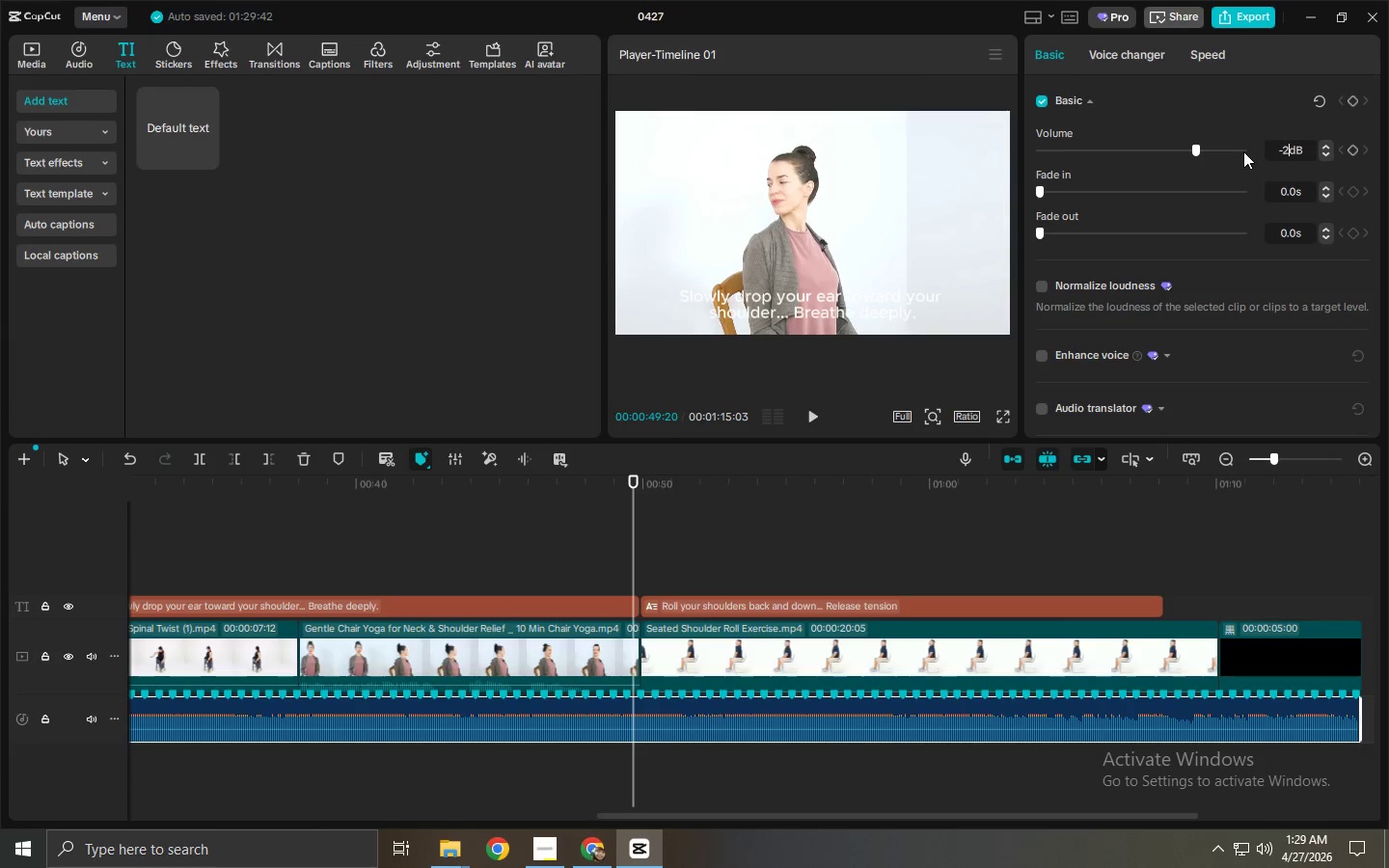 
key(Numpad4)
 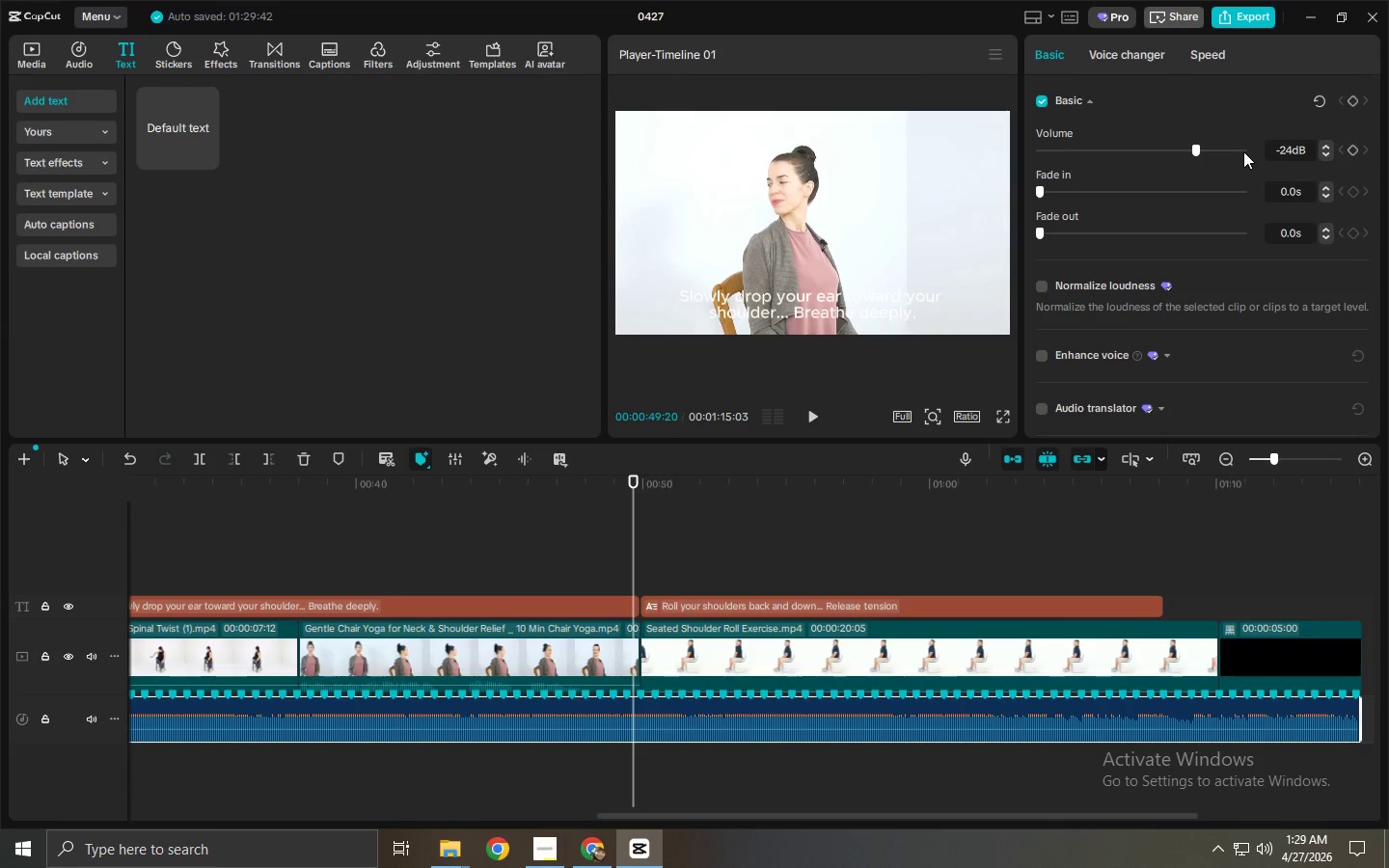 
key(NumpadEnter)
 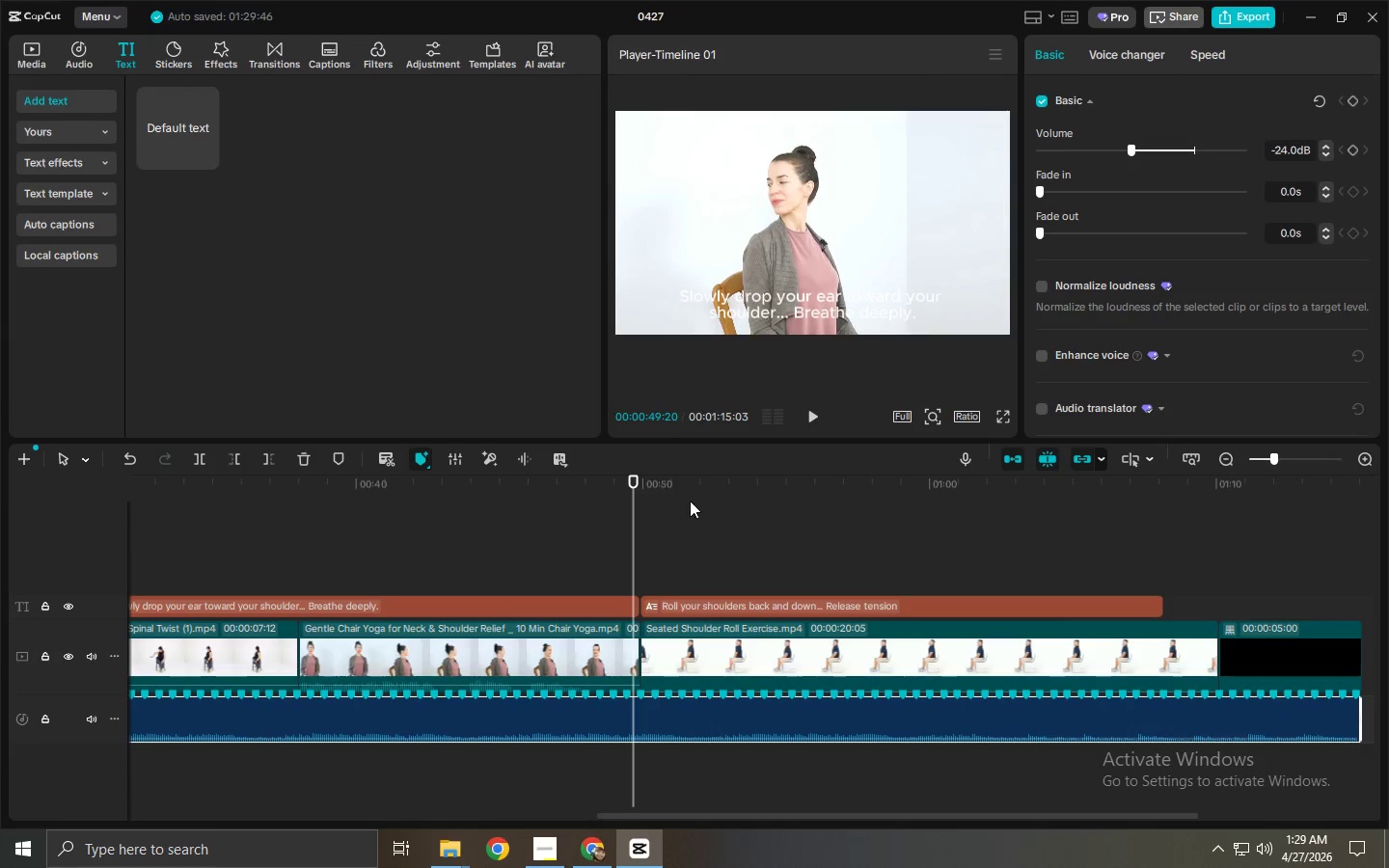 
left_click_drag(start_coordinate=[647, 493], to_coordinate=[1018, 493])
 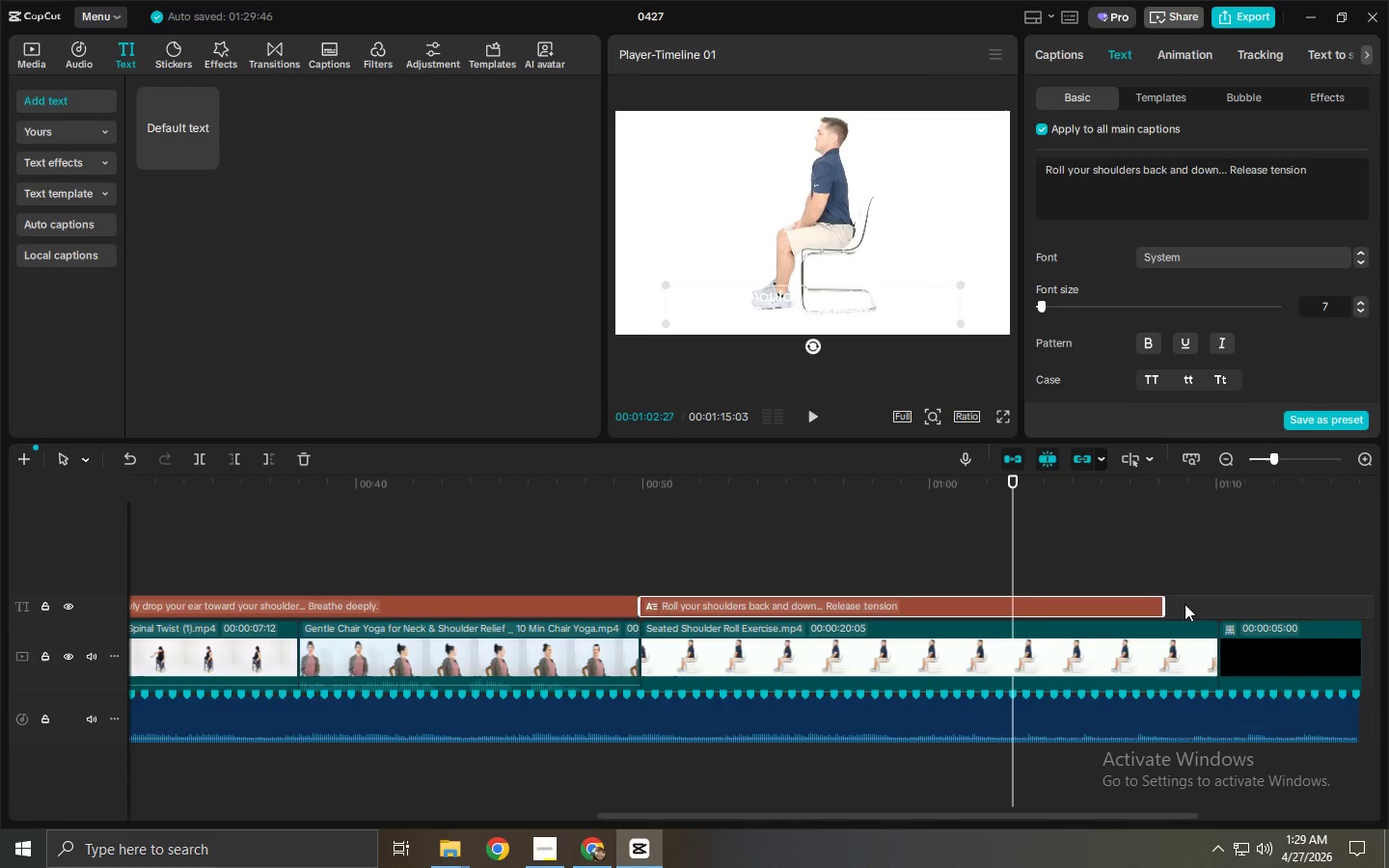 
left_click_drag(start_coordinate=[1165, 601], to_coordinate=[1215, 598])
 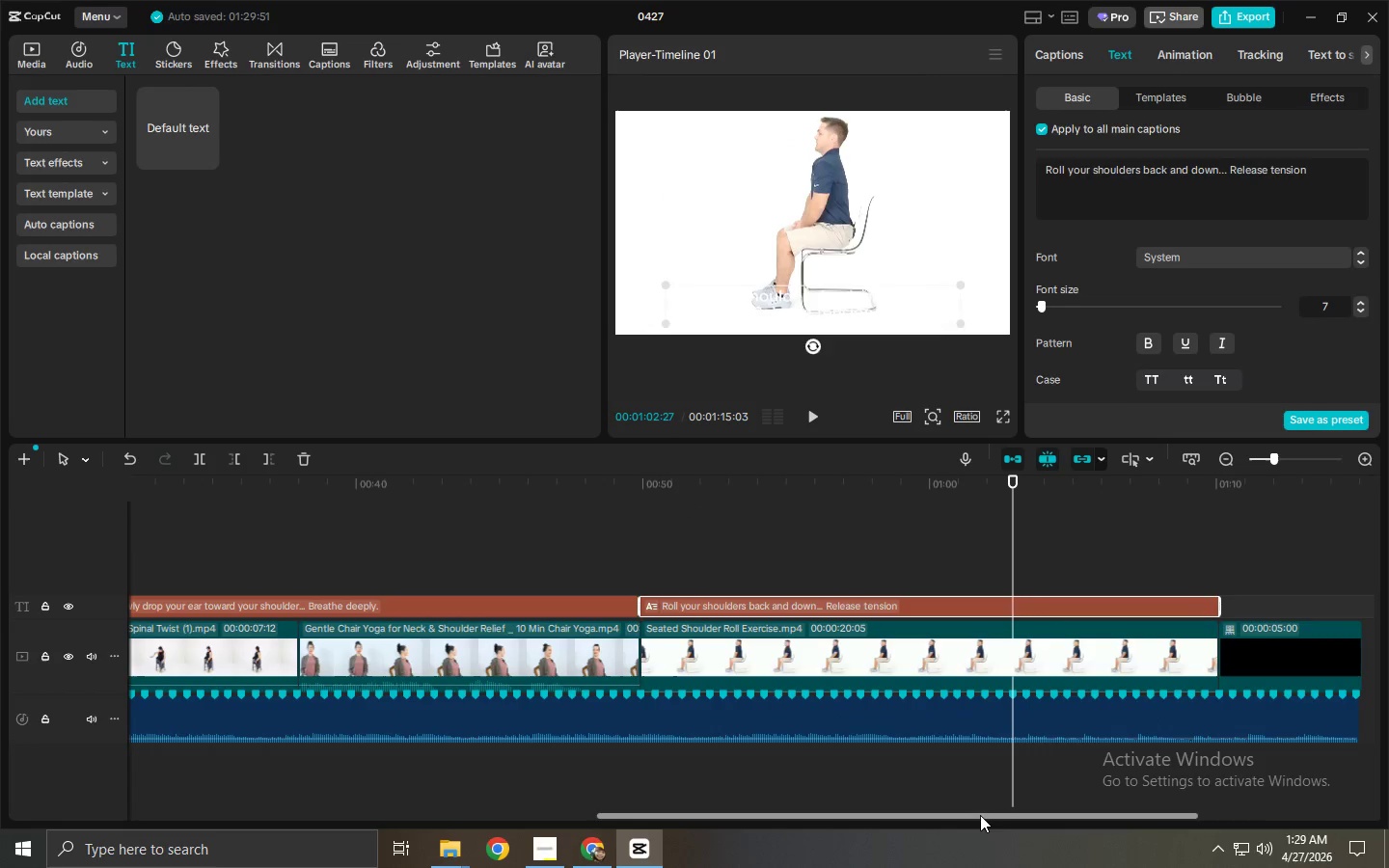 
left_click_drag(start_coordinate=[980, 819], to_coordinate=[237, 783])
 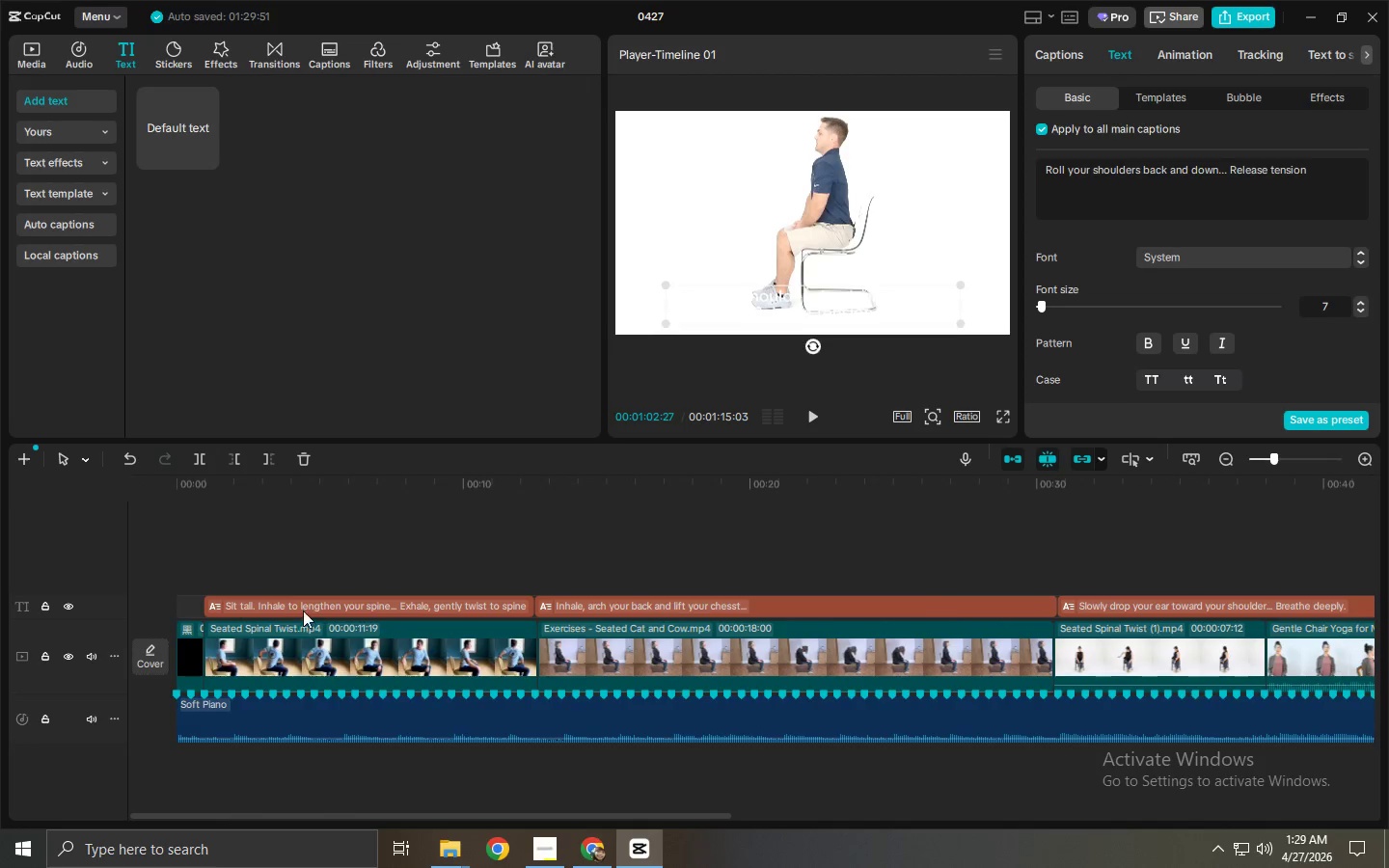 
left_click_drag(start_coordinate=[186, 594], to_coordinate=[1087, 601])
 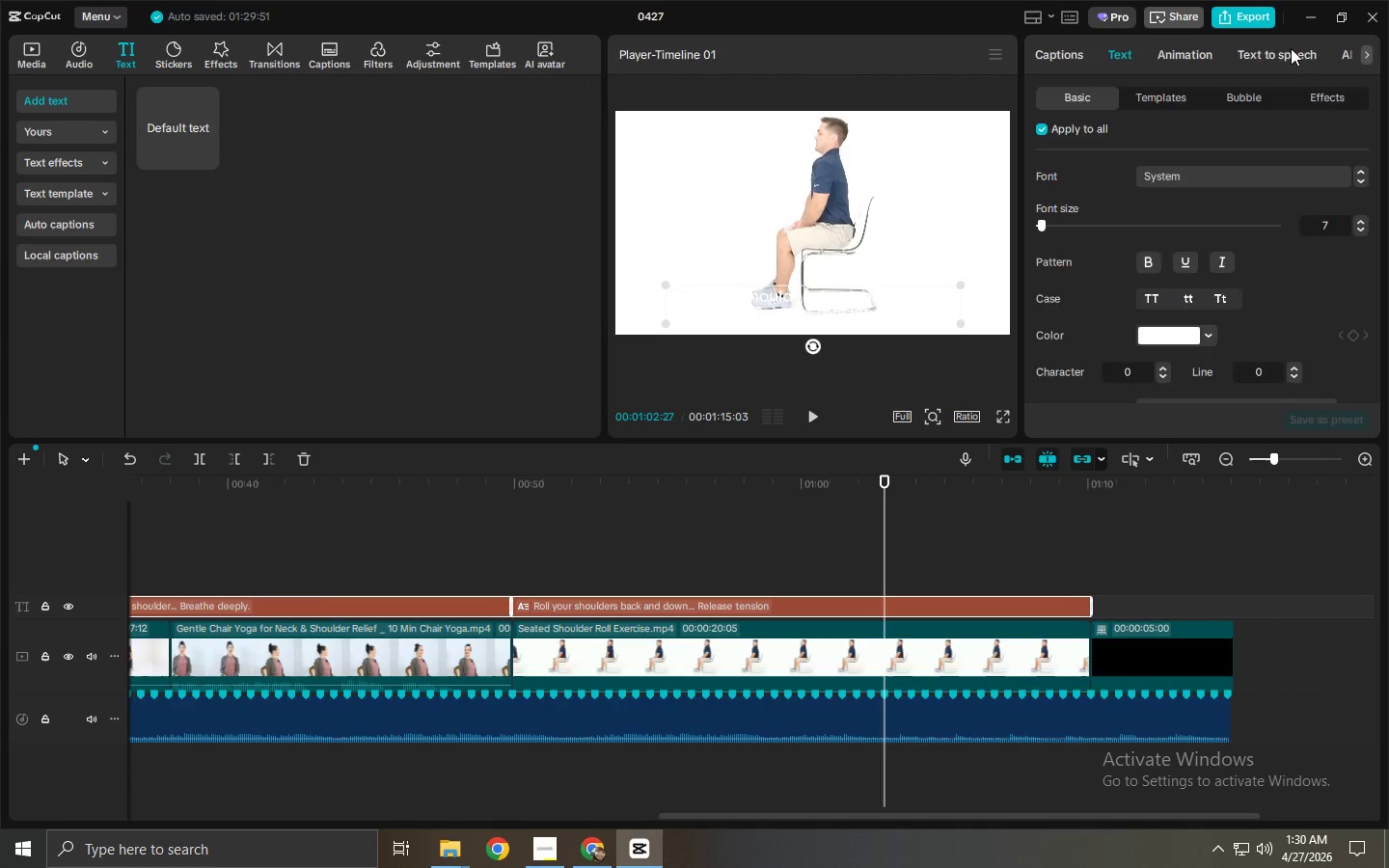 
mouse_move([1123, 162])
 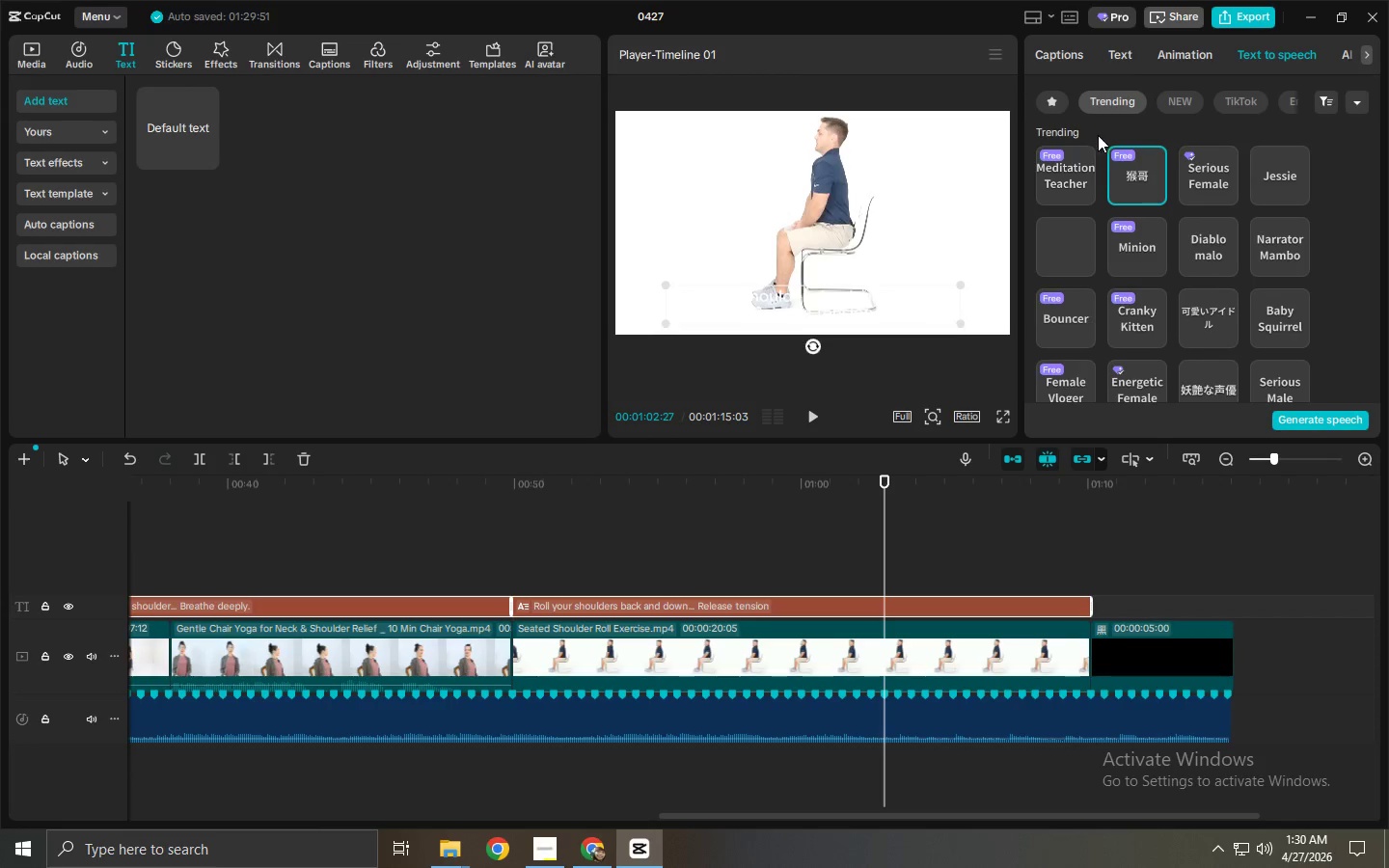 
scroll: coordinate [1116, 166], scroll_direction: up, amount: 10.0
 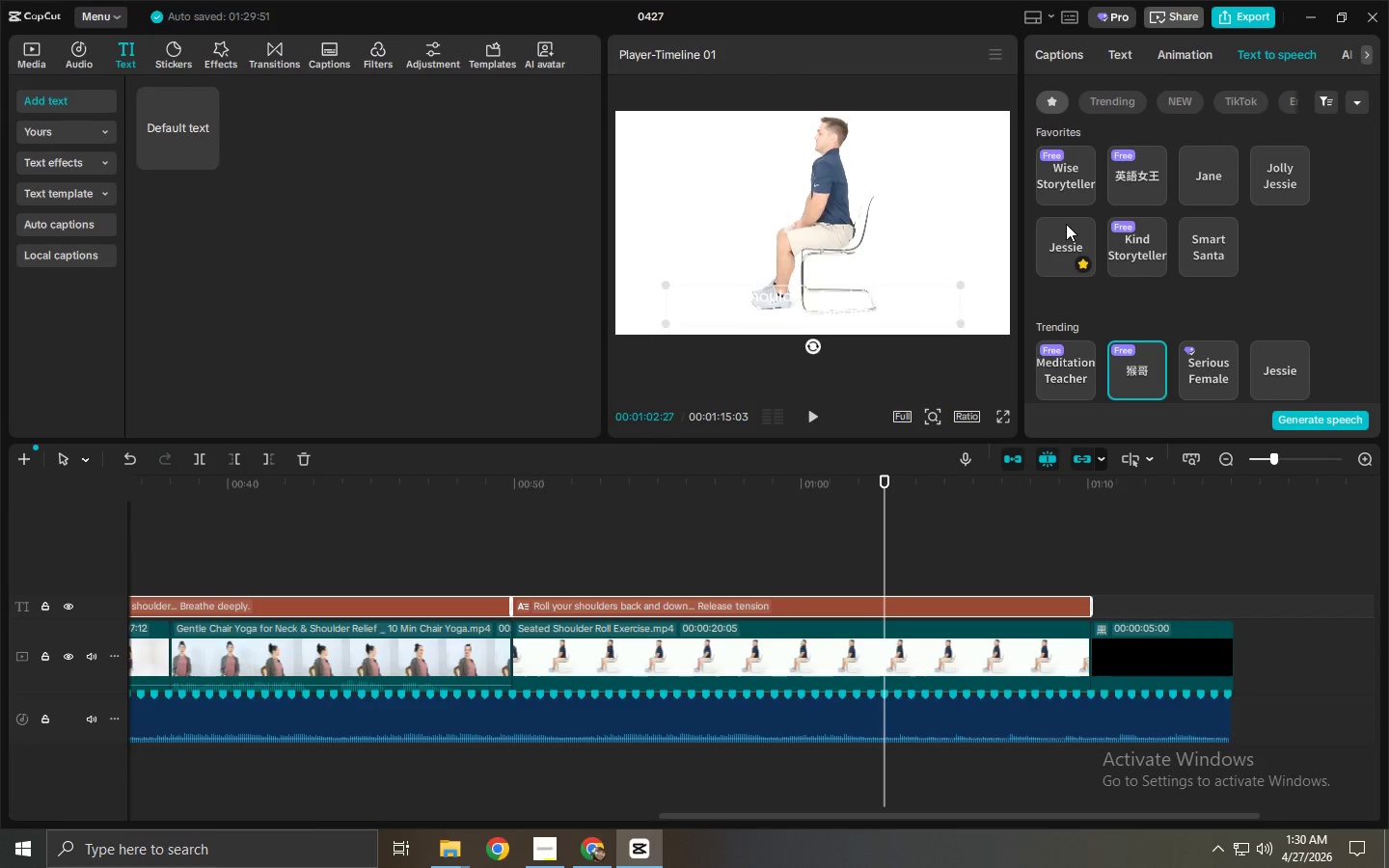 
left_click([1111, 175])
 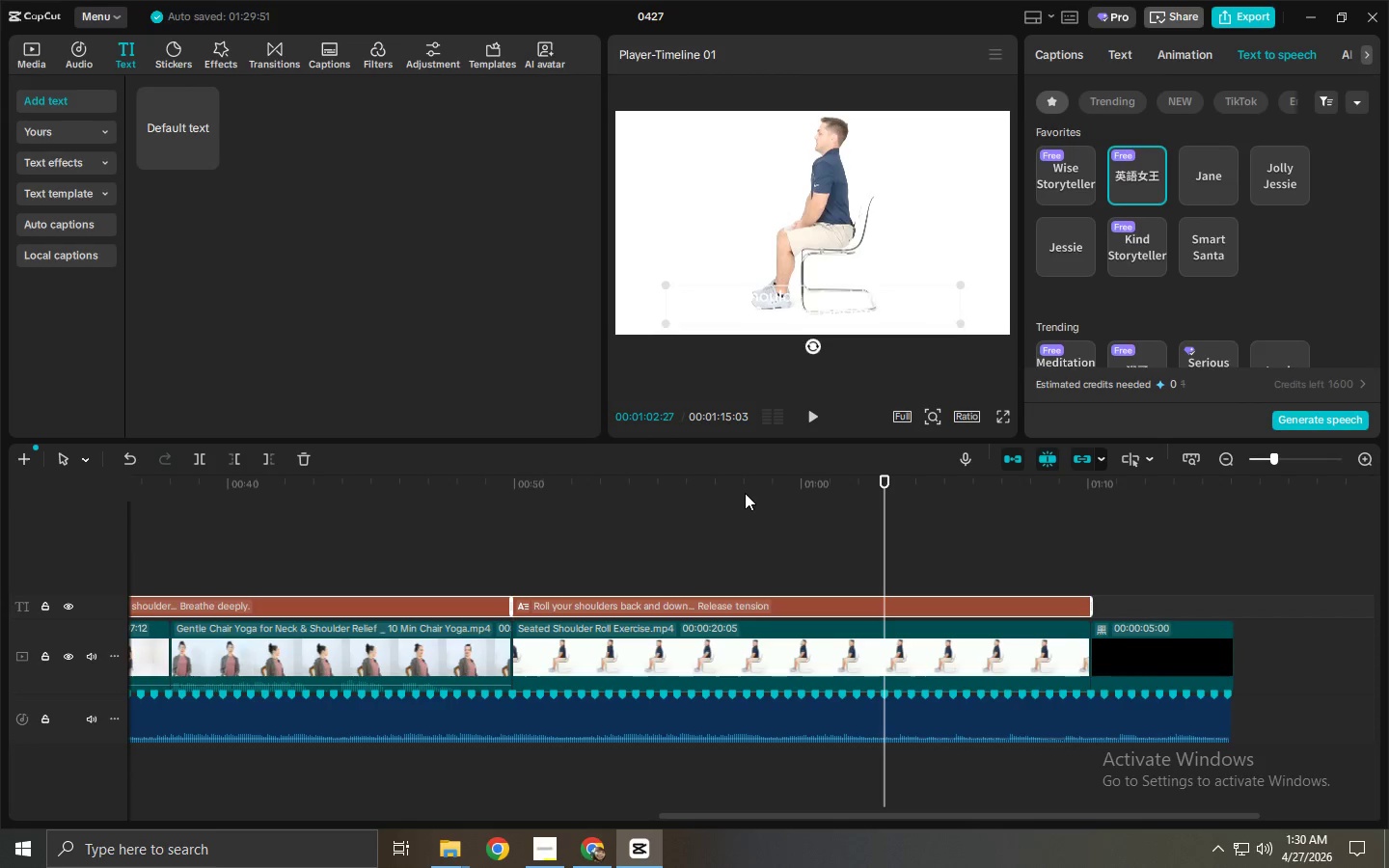 
left_click_drag(start_coordinate=[745, 493], to_coordinate=[0, 537])
 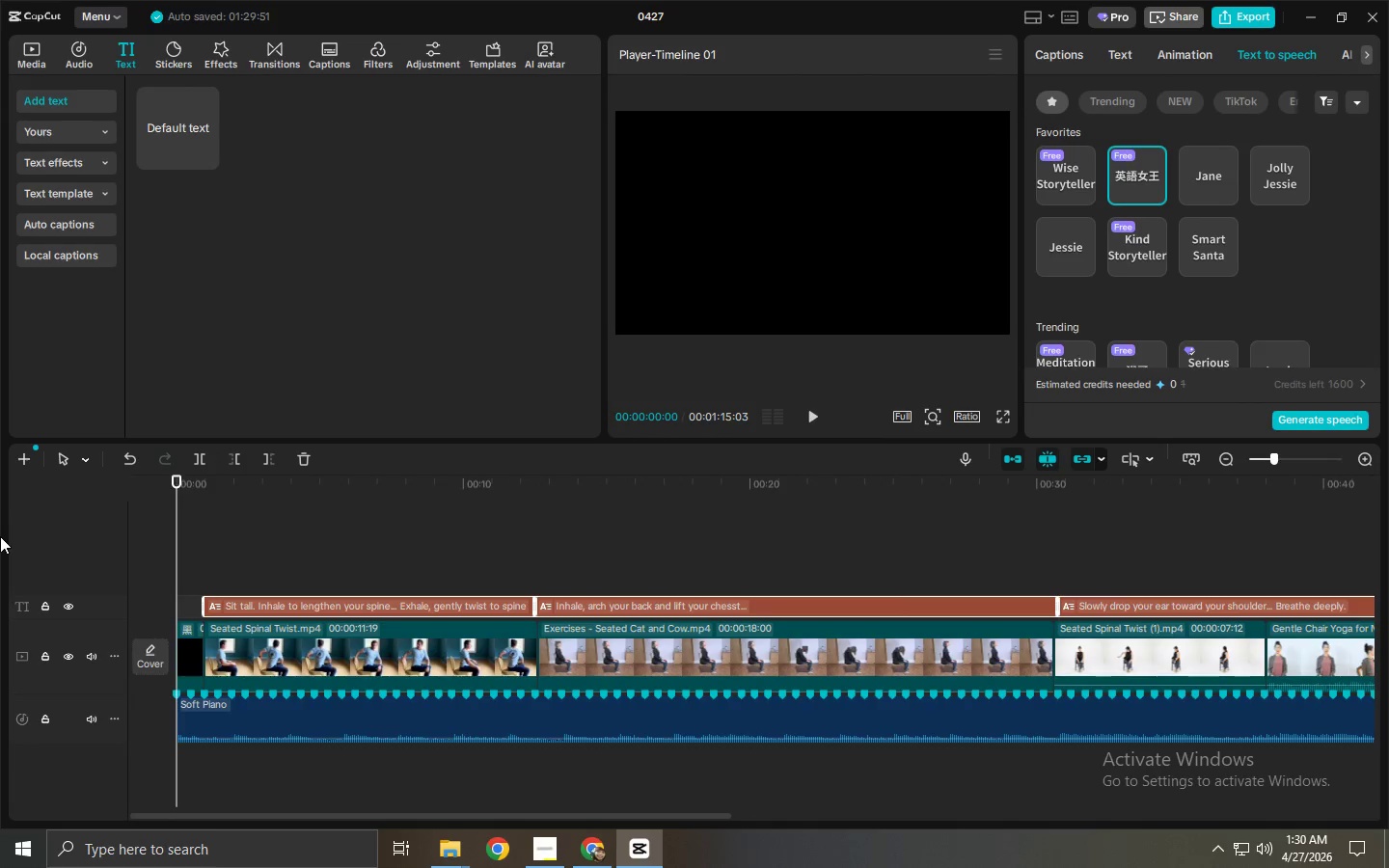 
key(Space)
 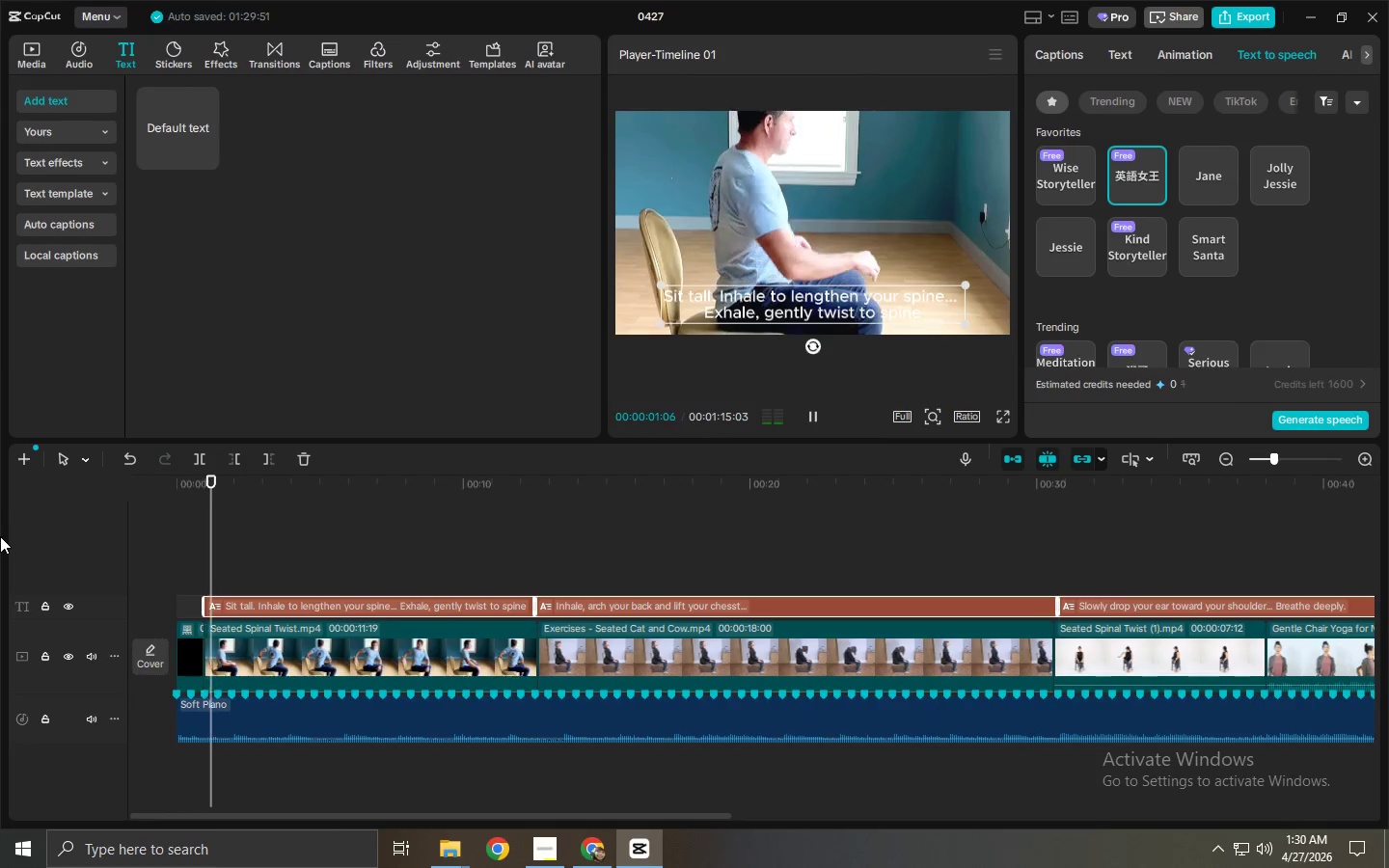 
key(Space)
 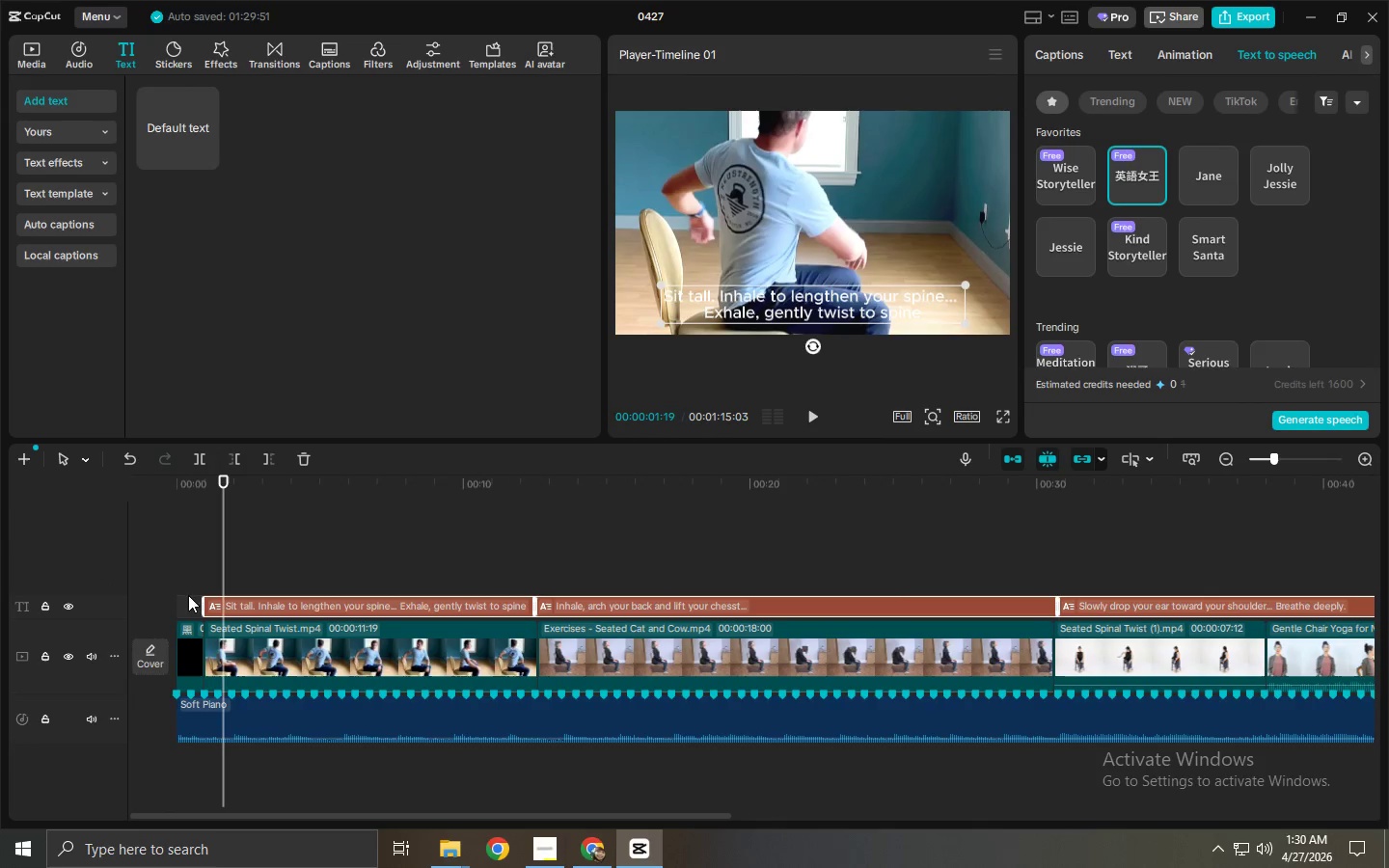 
left_click_drag(start_coordinate=[177, 596], to_coordinate=[1166, 600])
 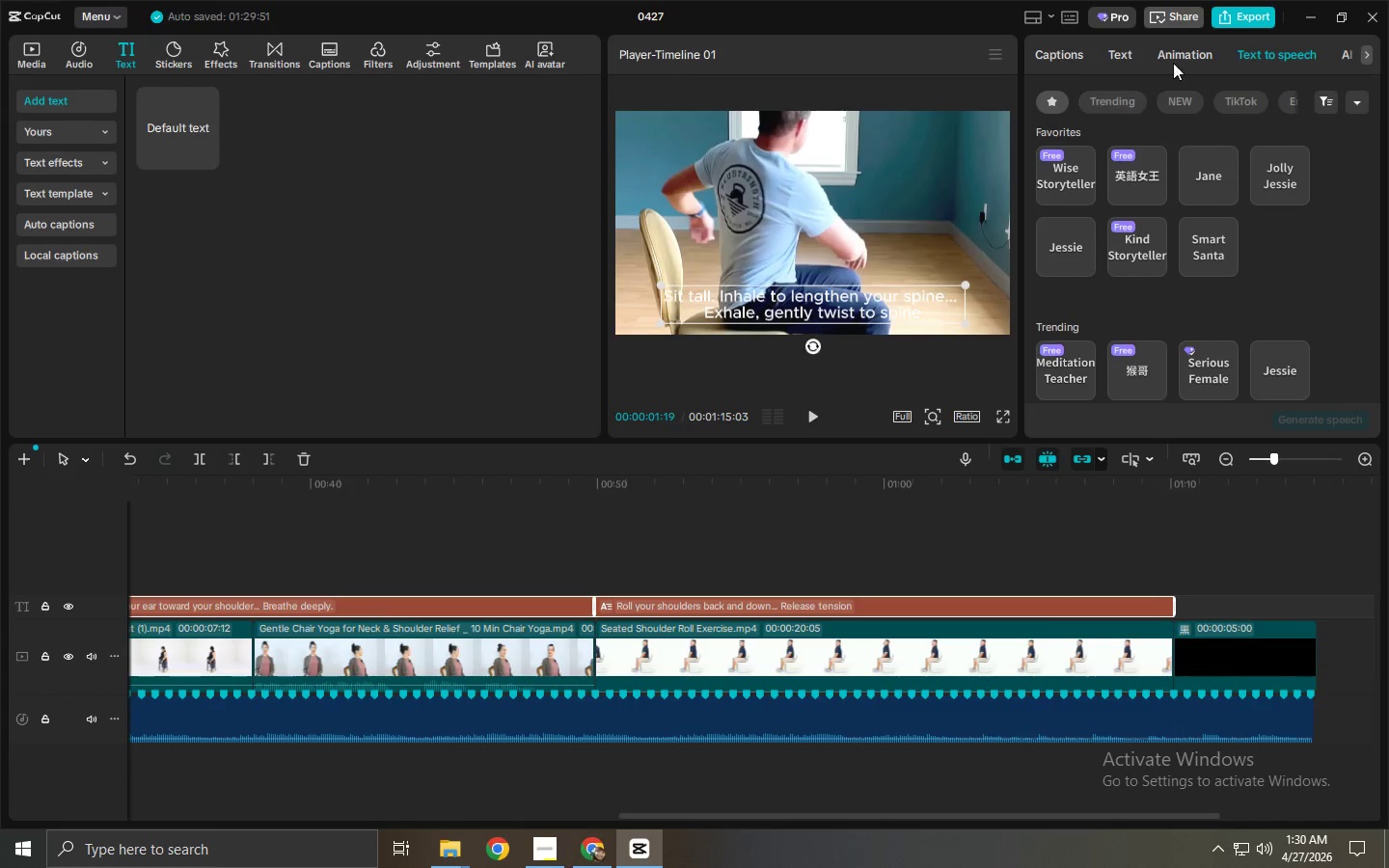 
scroll: coordinate [1188, 174], scroll_direction: down, amount: 2.0
 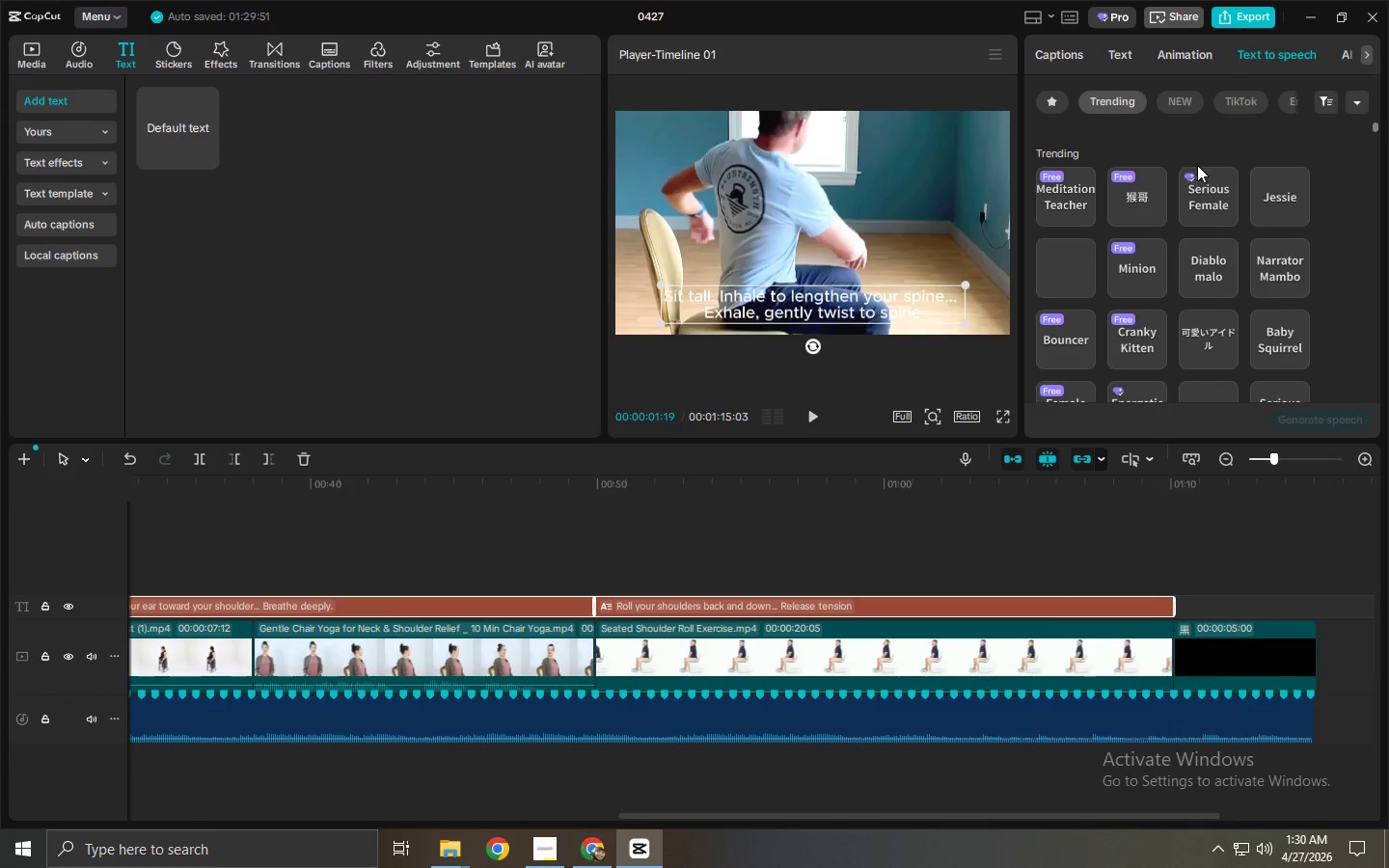 
scroll: coordinate [1173, 160], scroll_direction: up, amount: 5.0
 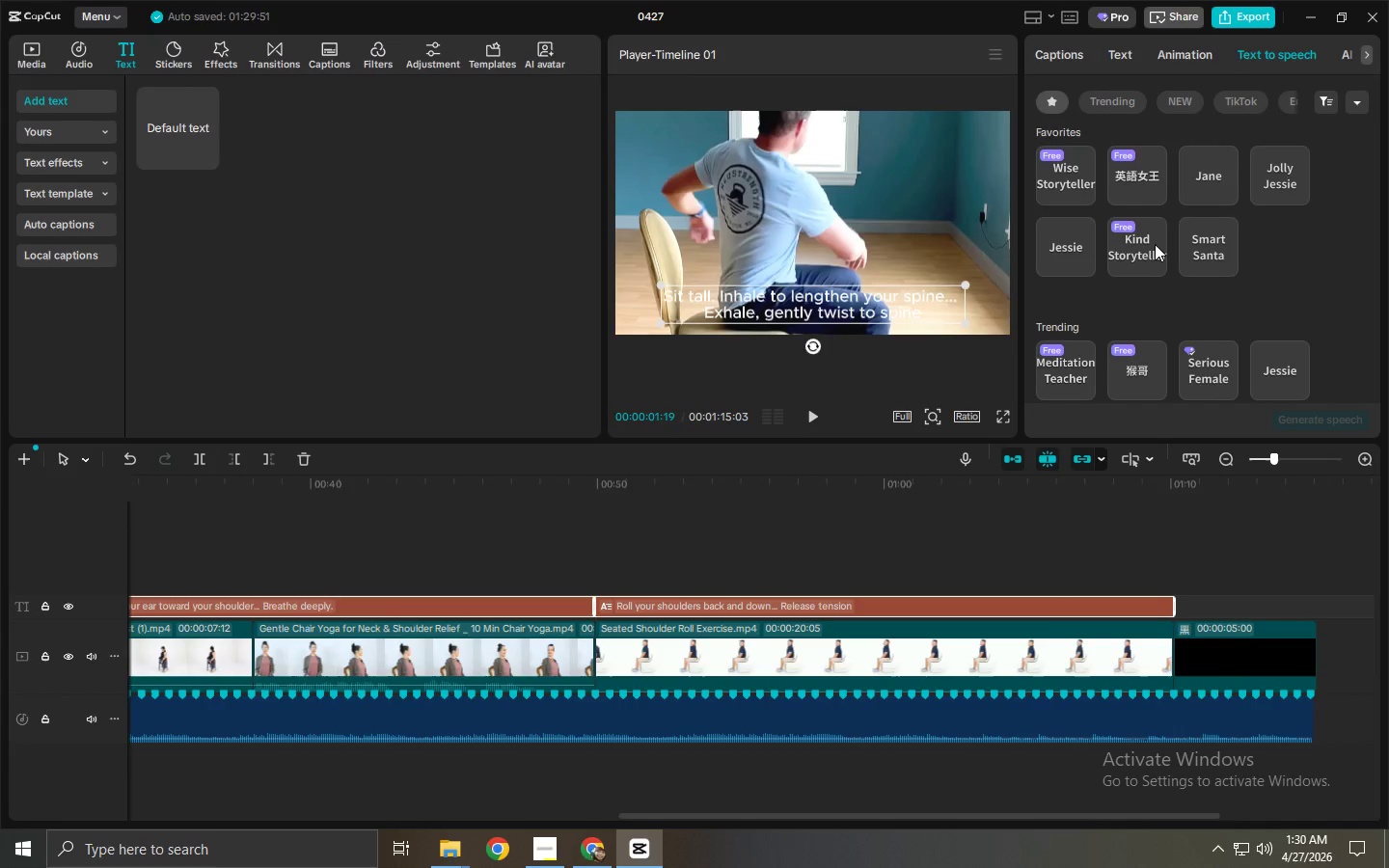 
left_click([1134, 189])
 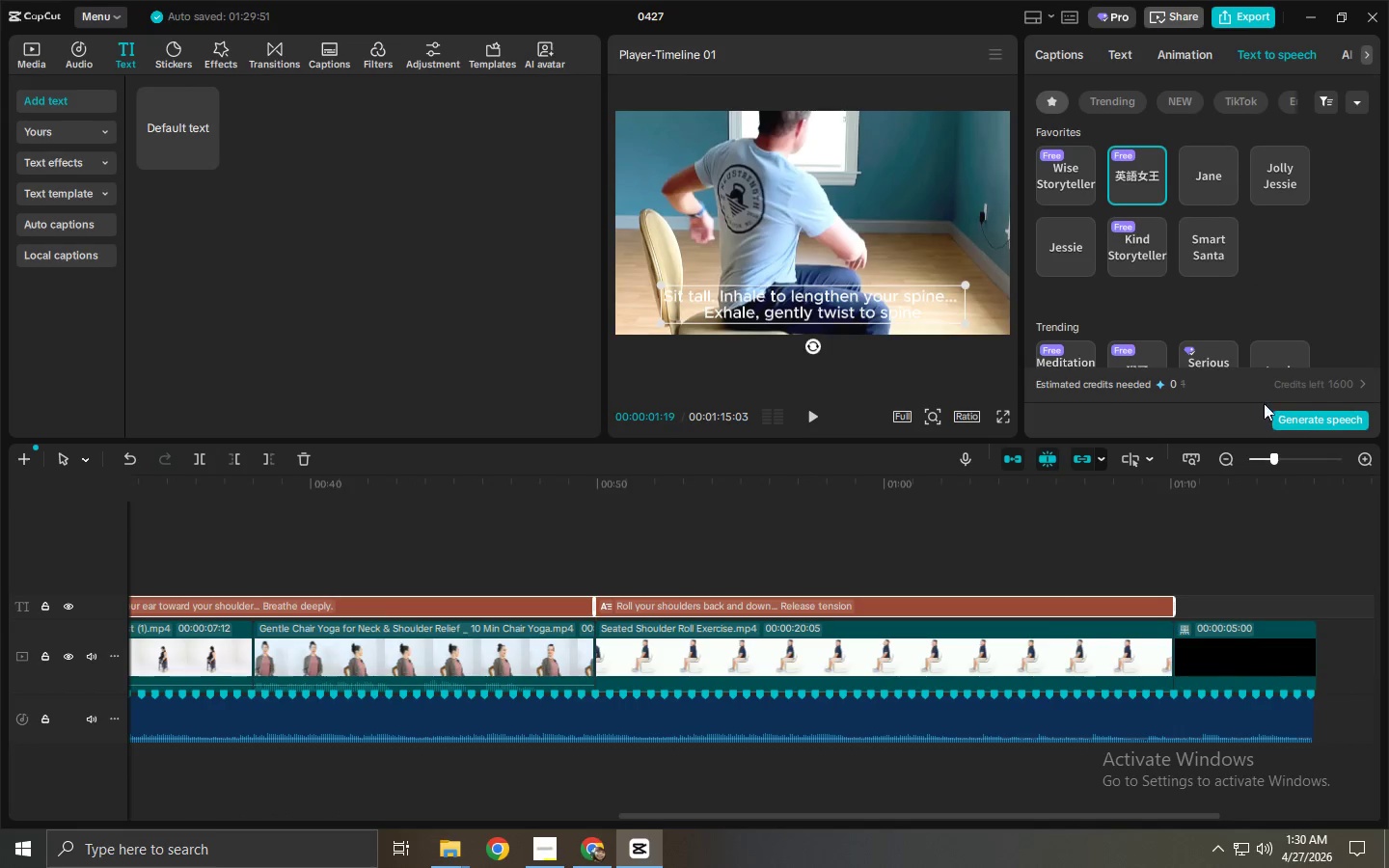 
left_click([1279, 424])
 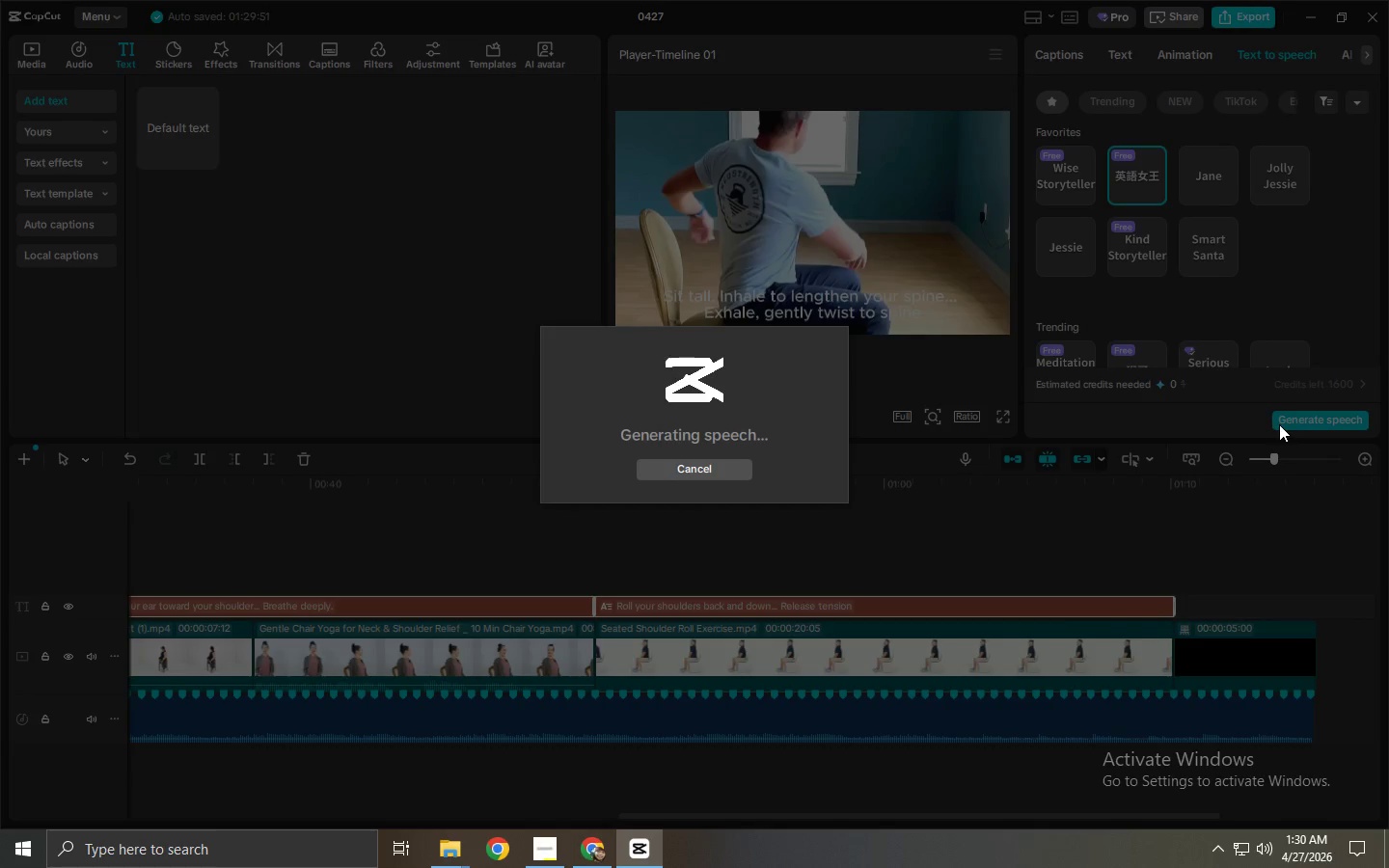 
wait(8.59)
 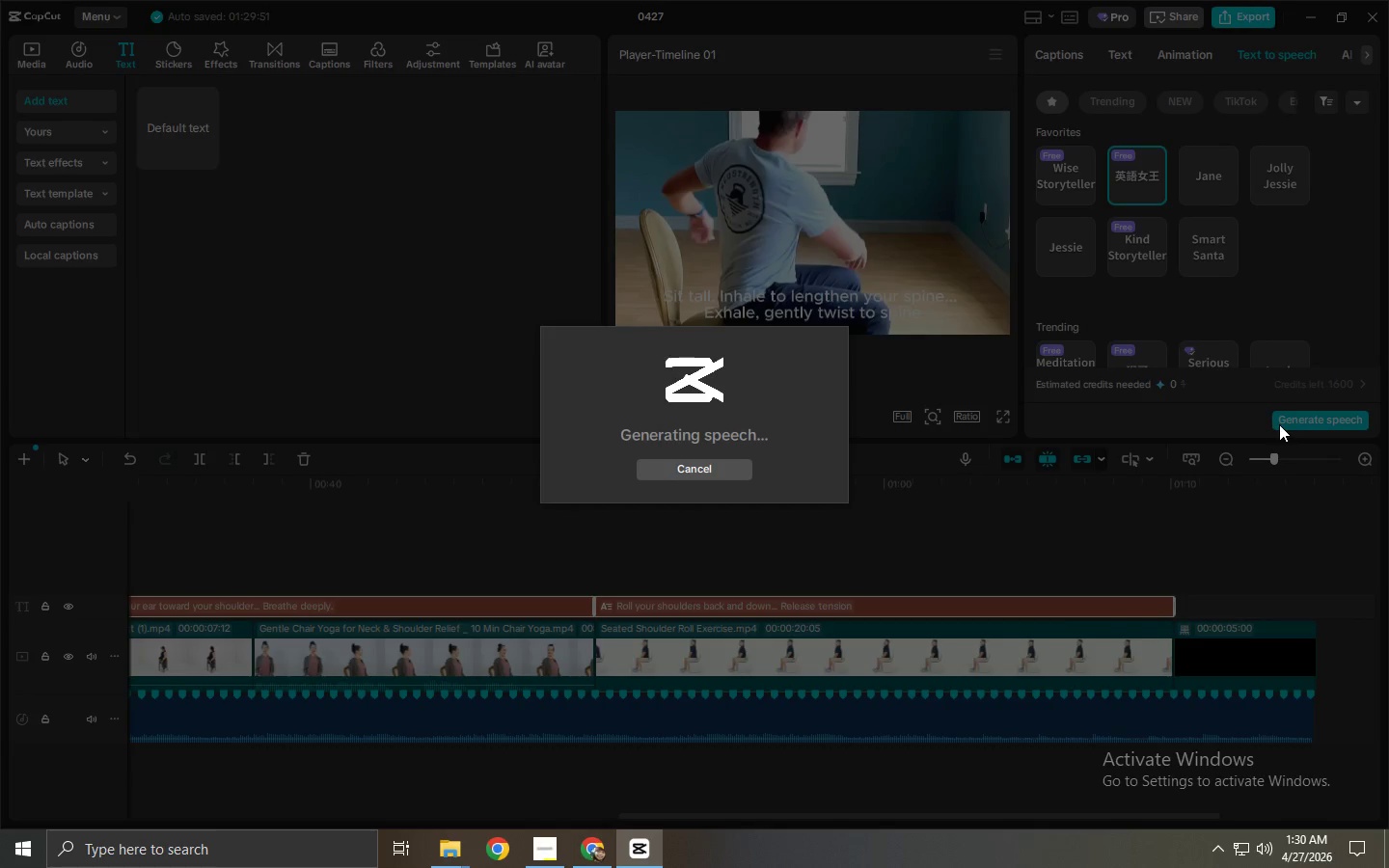 
left_click_drag(start_coordinate=[283, 489], to_coordinate=[72, 506])
 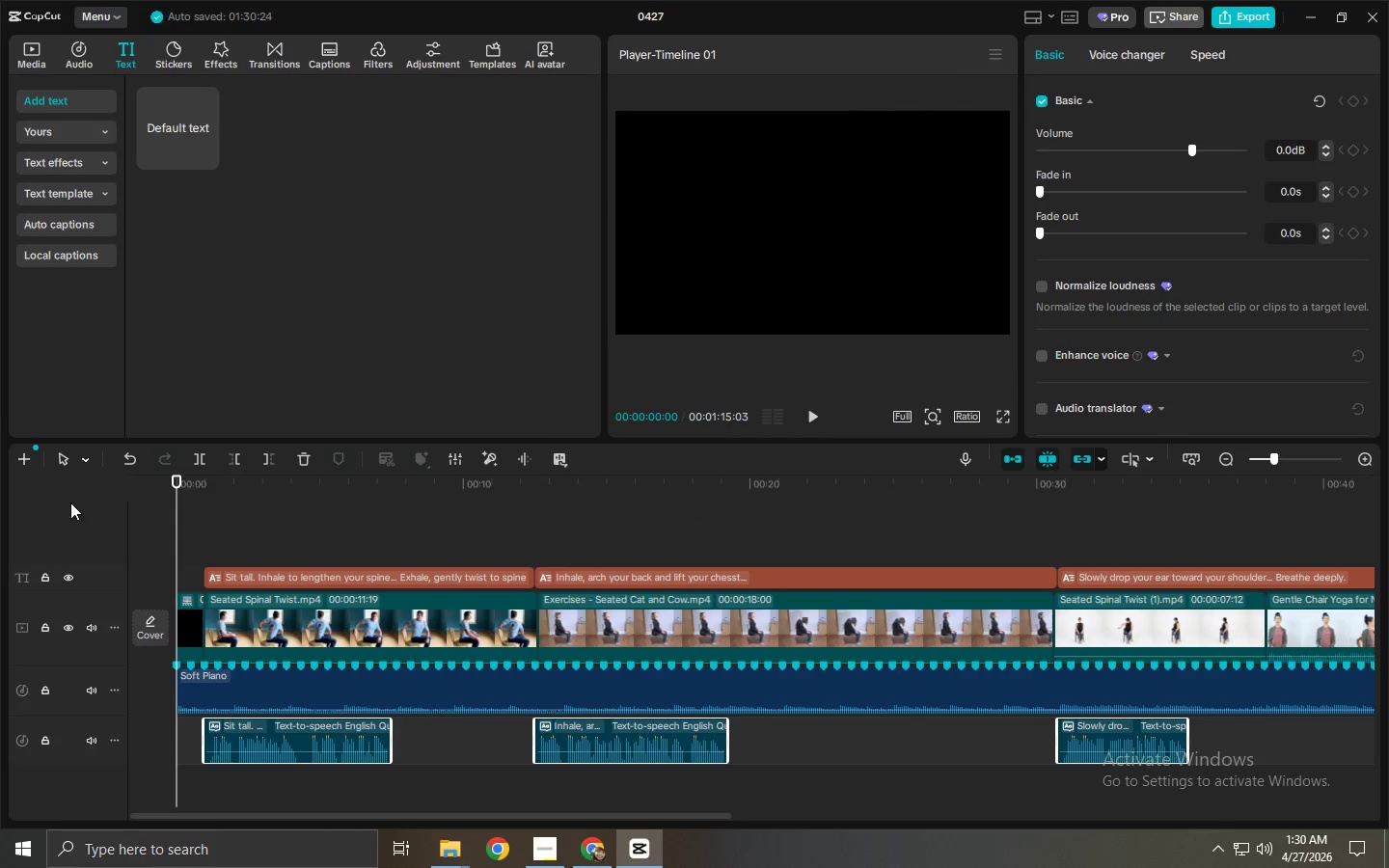 
key(Space)
 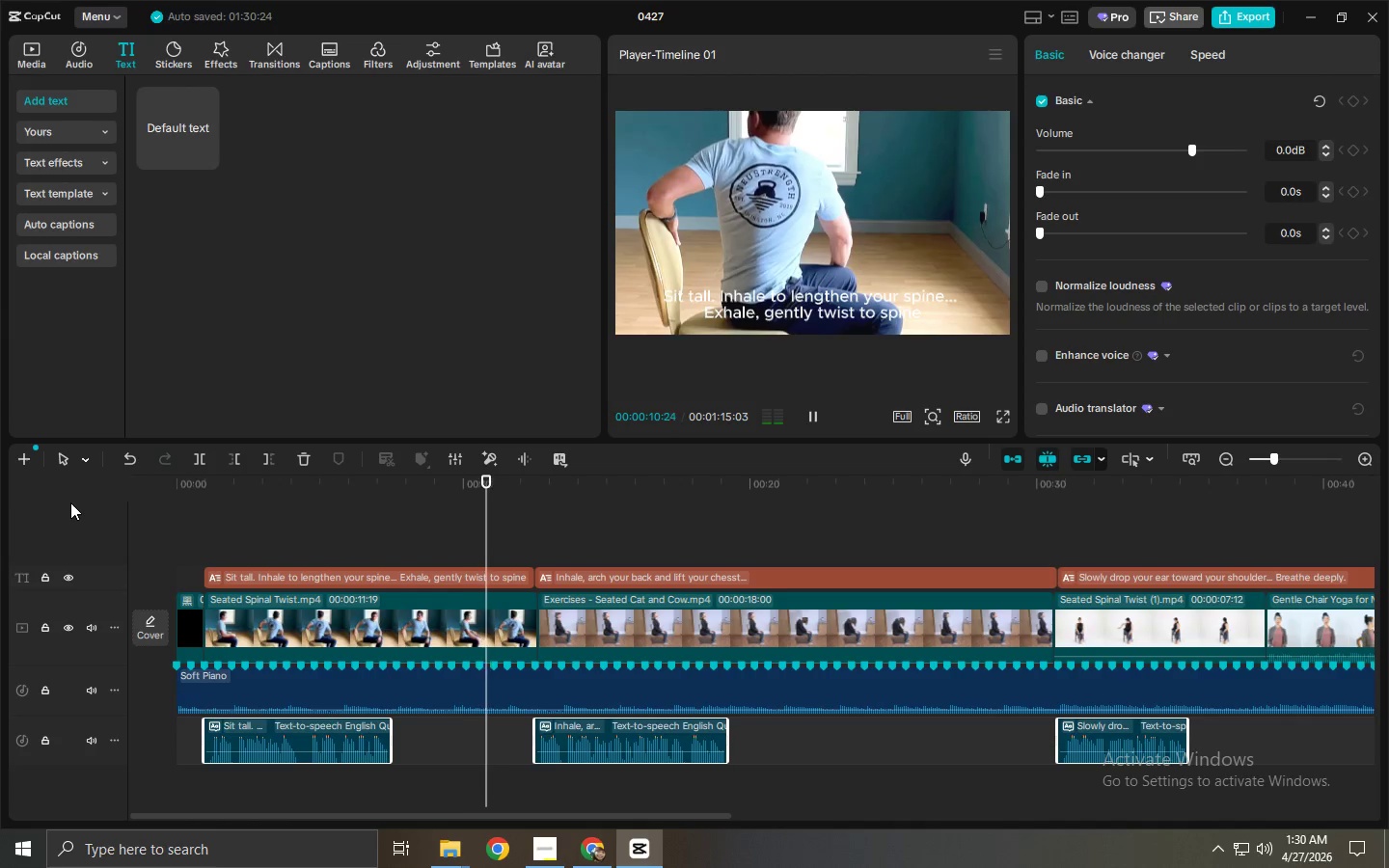 
wait(15.89)
 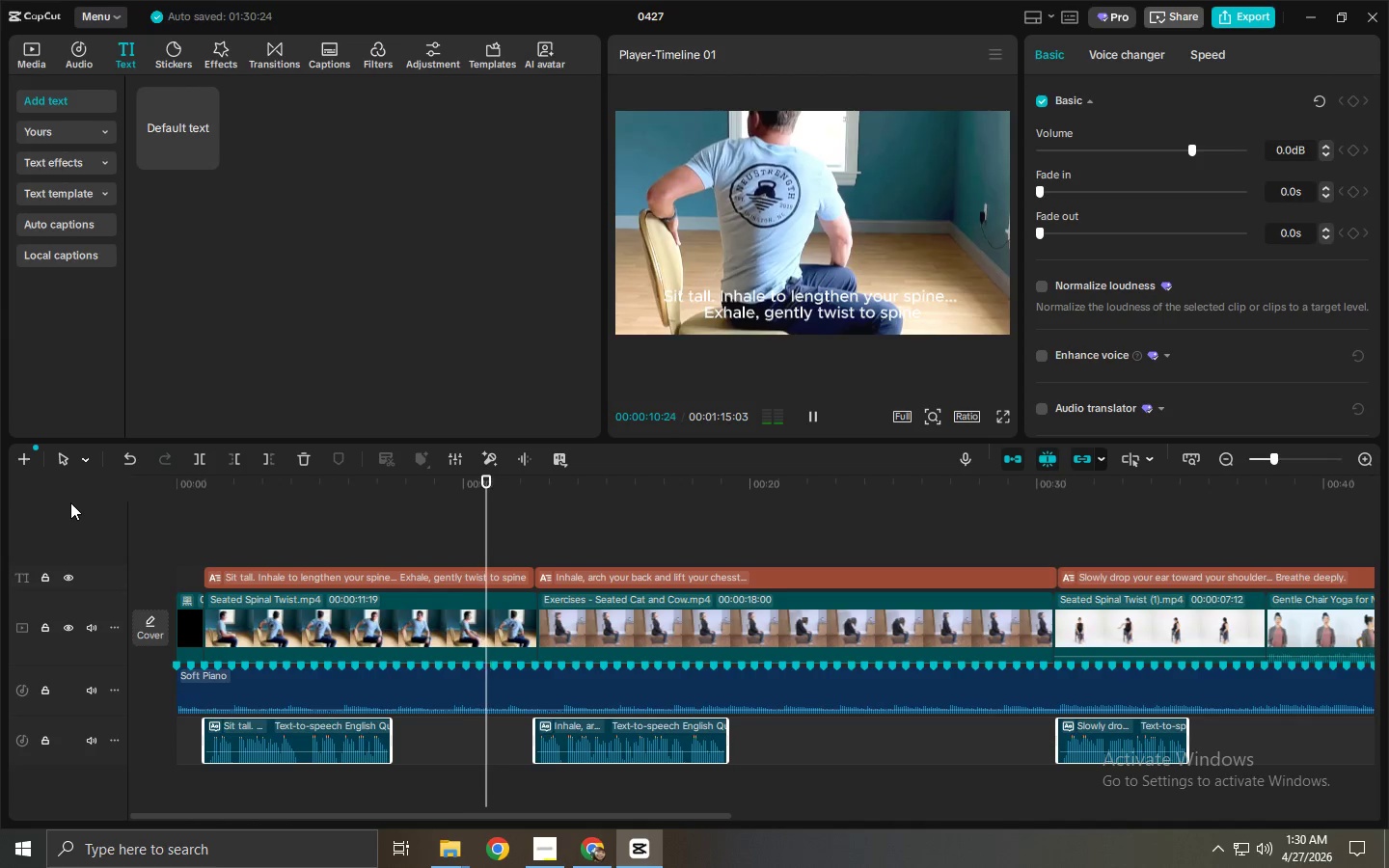 
key(Space)
 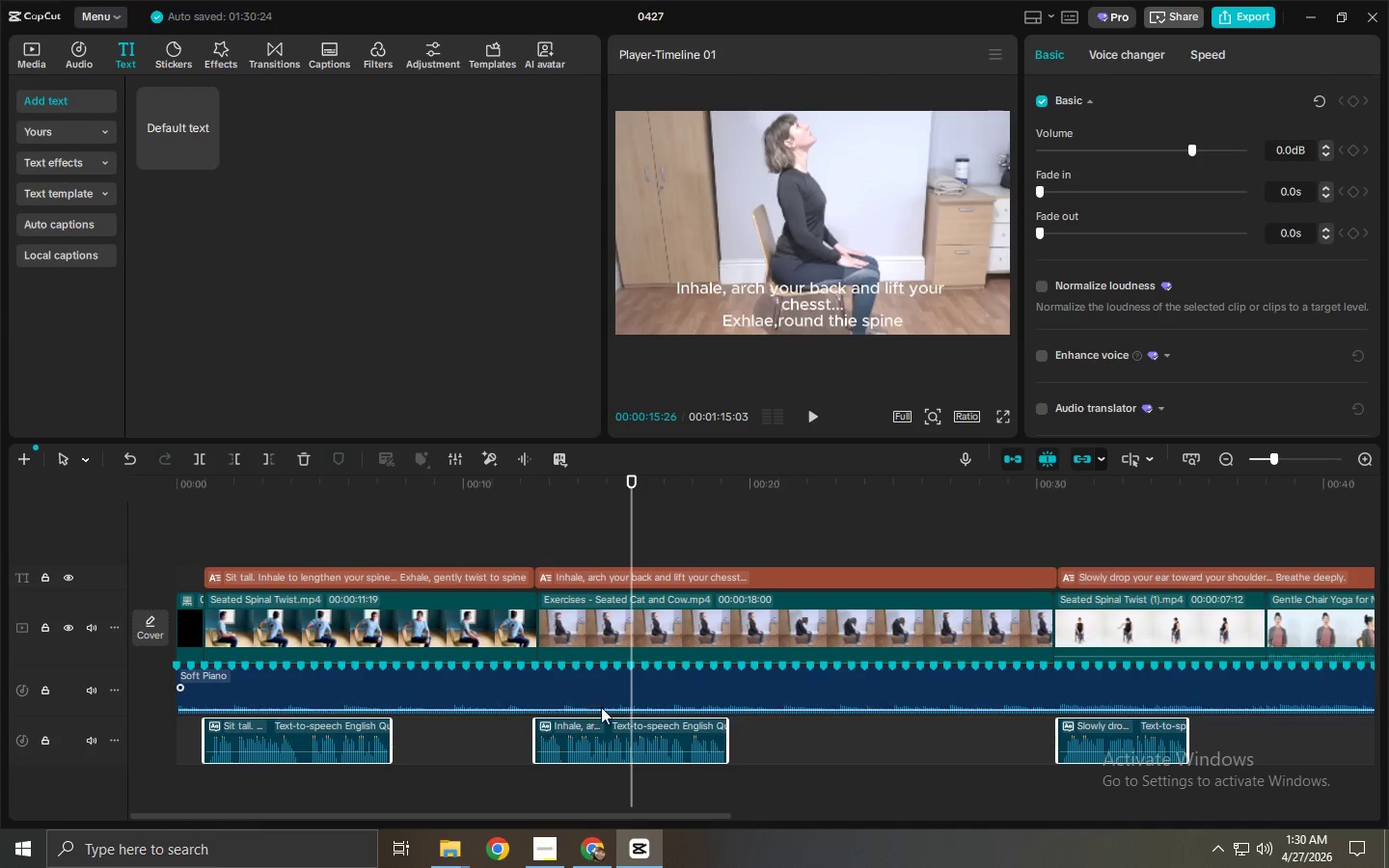 
left_click([615, 734])
 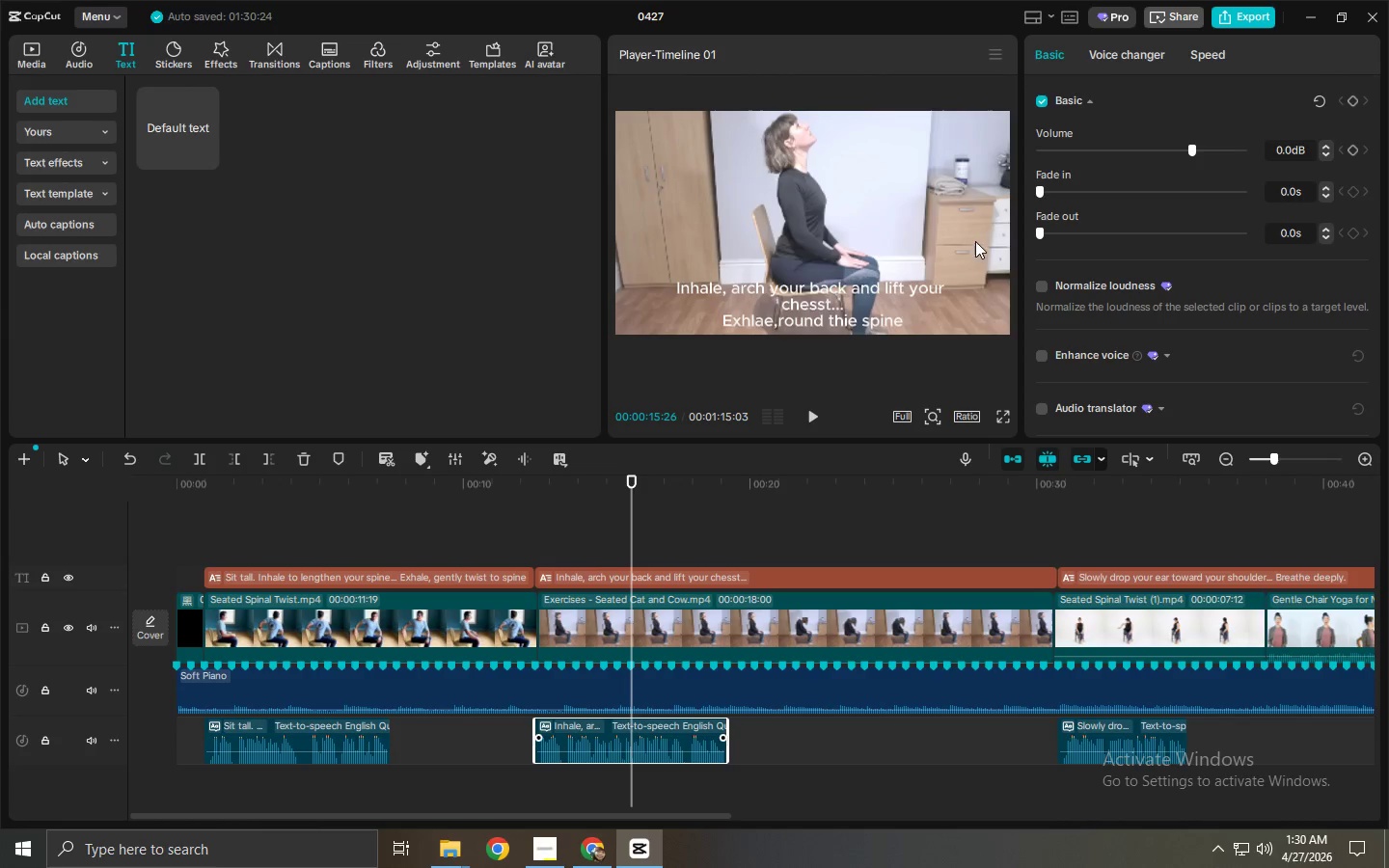 
left_click([801, 297])
 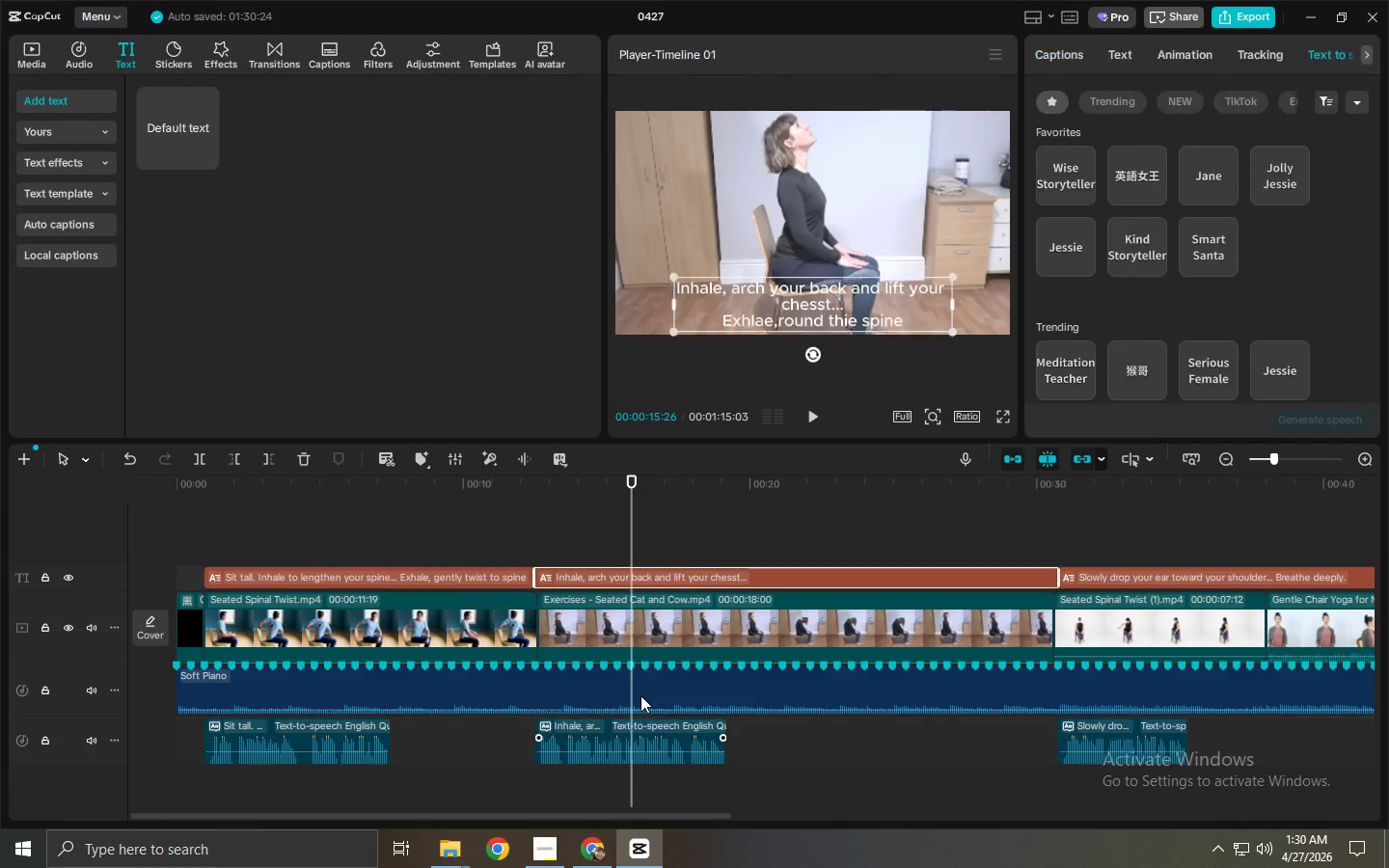 
left_click([634, 753])
 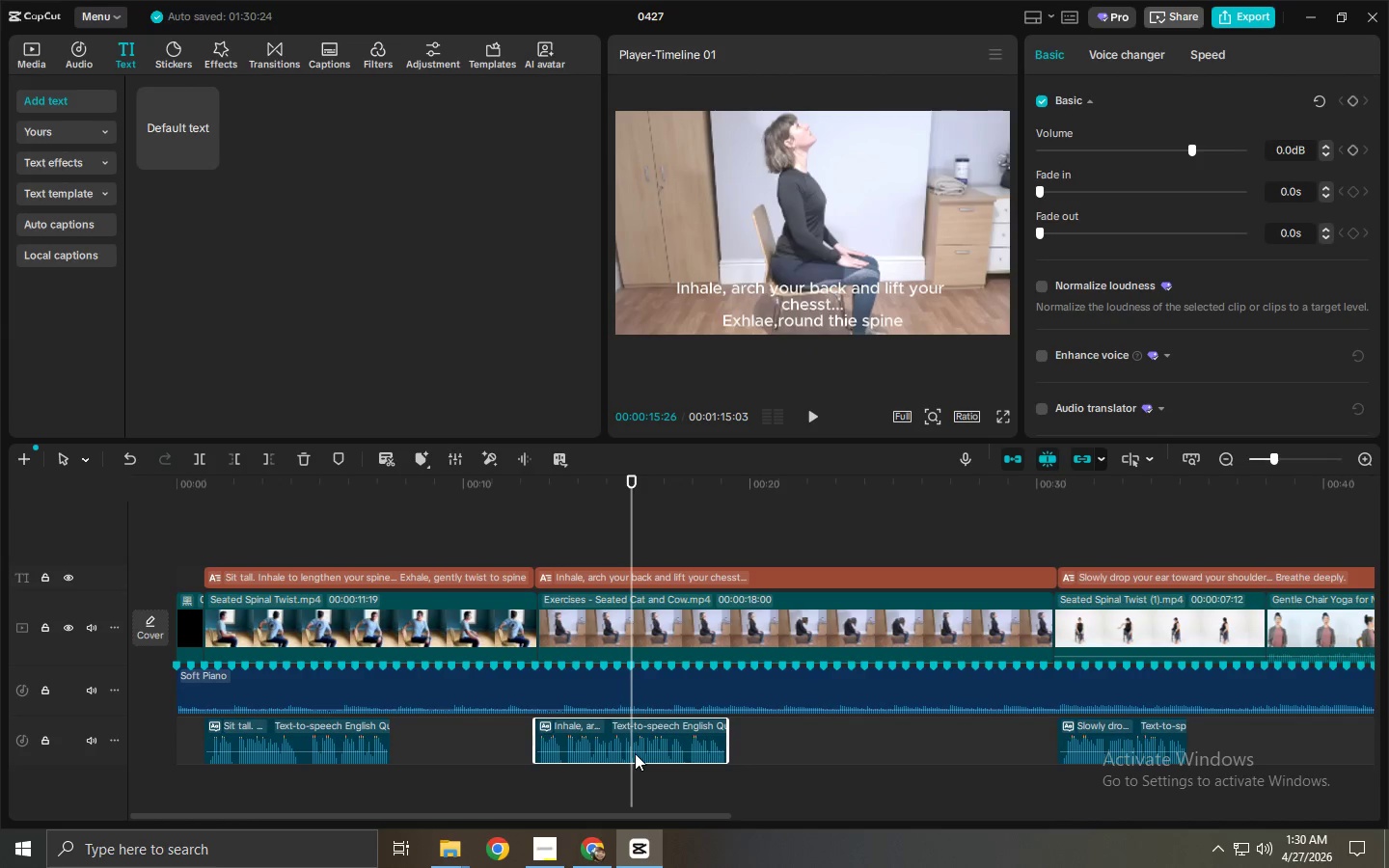 
key(Delete)
 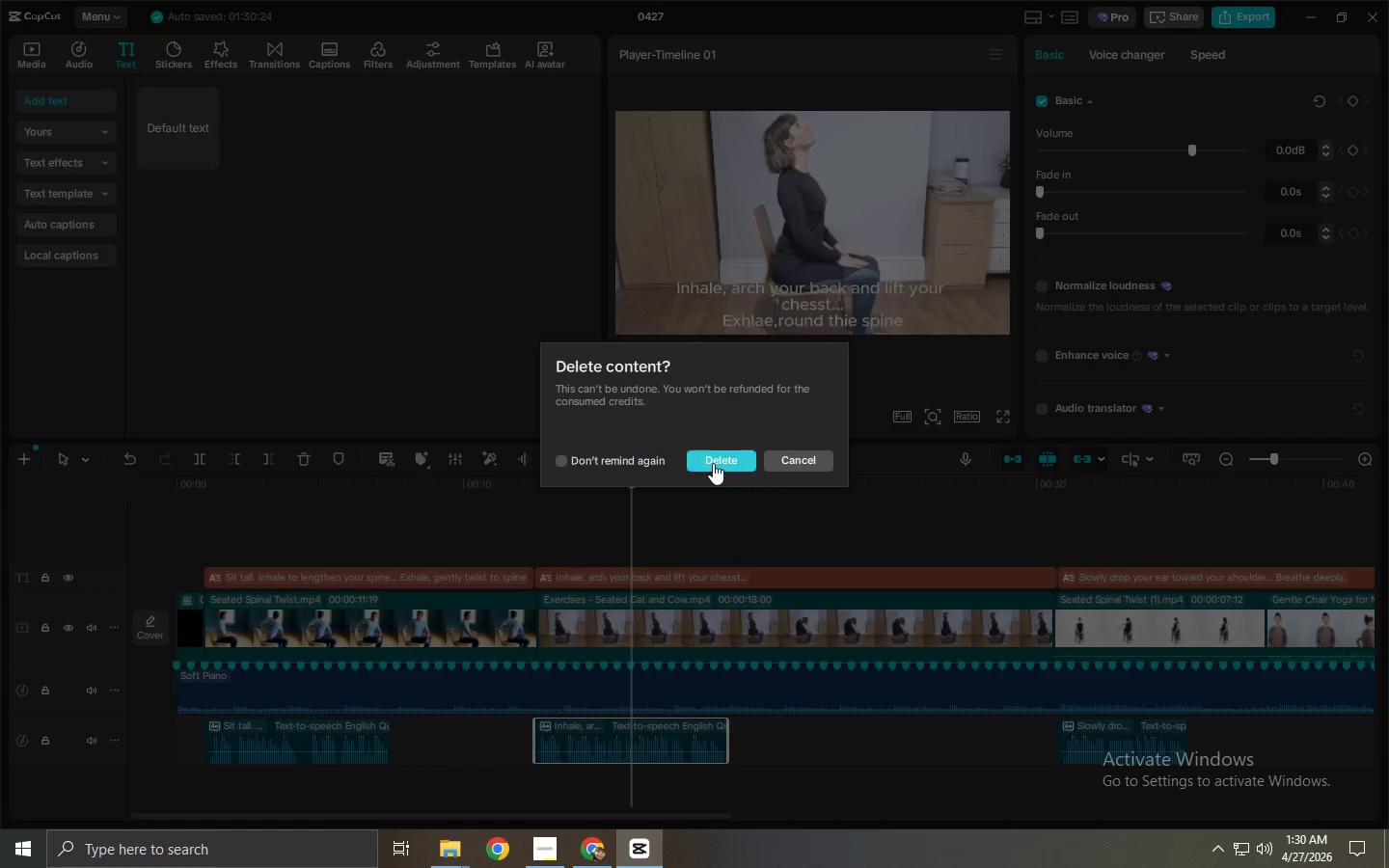 
left_click([715, 456])
 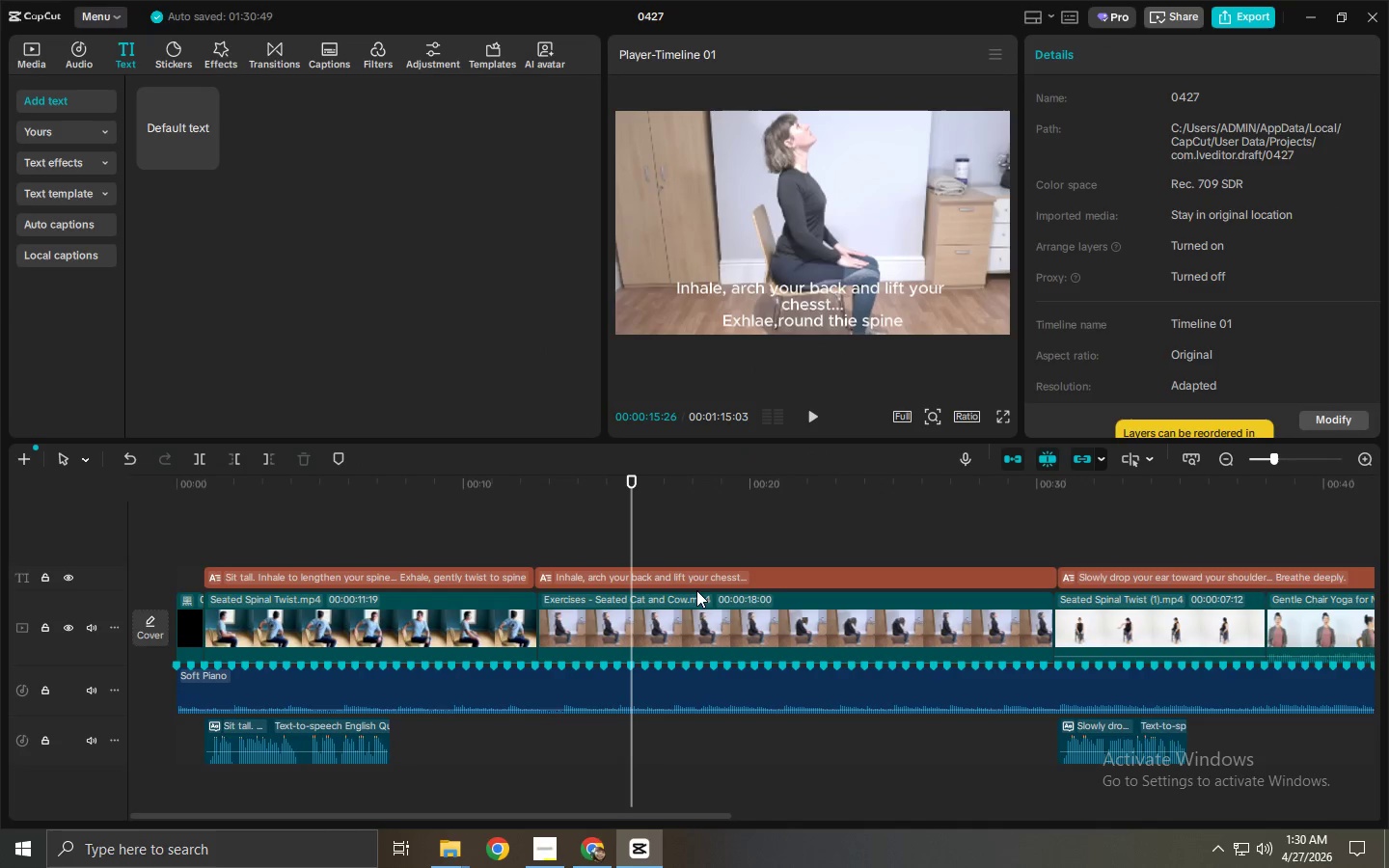 
left_click([699, 579])
 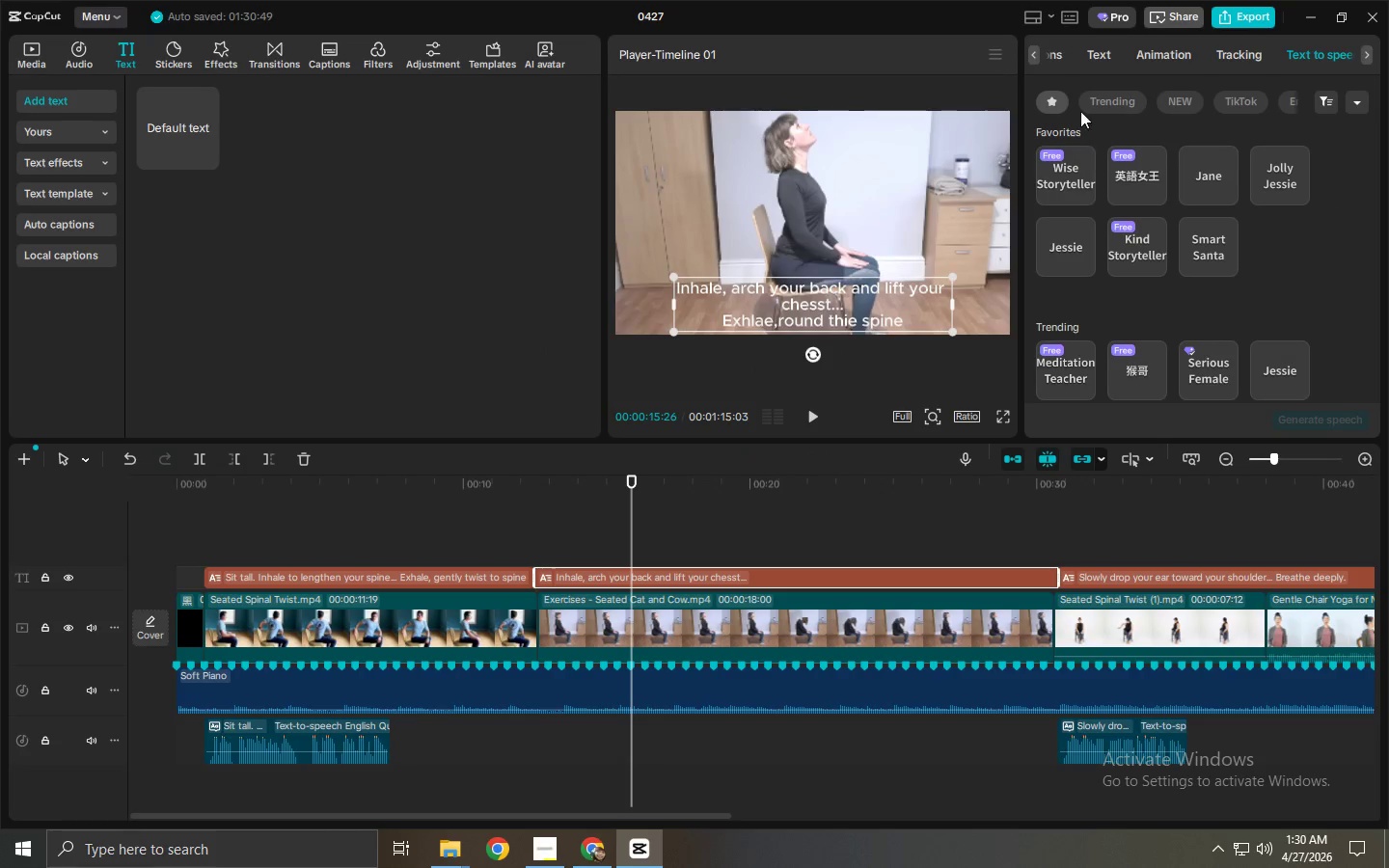 
left_click_drag(start_coordinate=[1066, 64], to_coordinate=[1223, 61])
 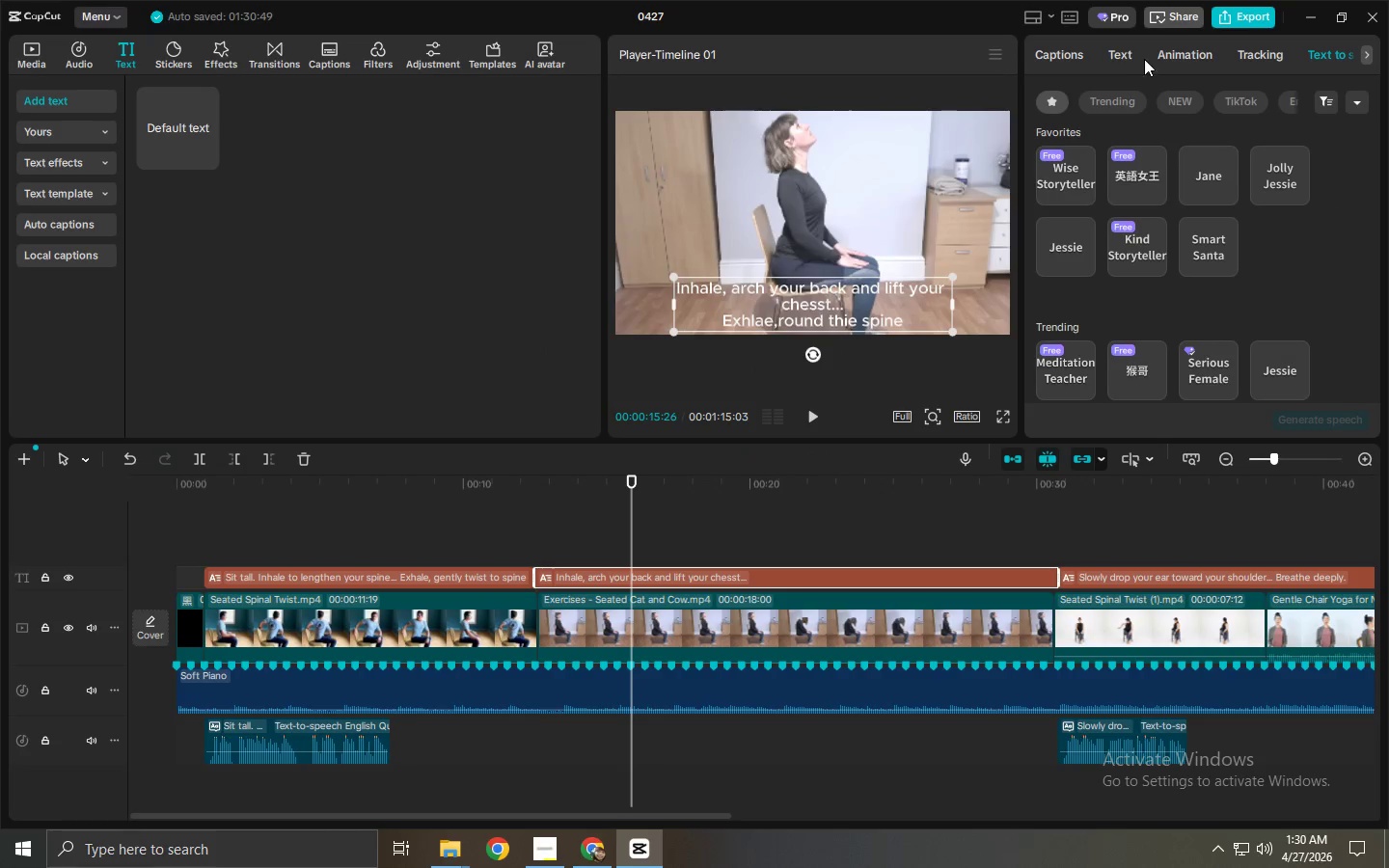 
left_click_drag(start_coordinate=[1150, 54], to_coordinate=[1145, 54])
 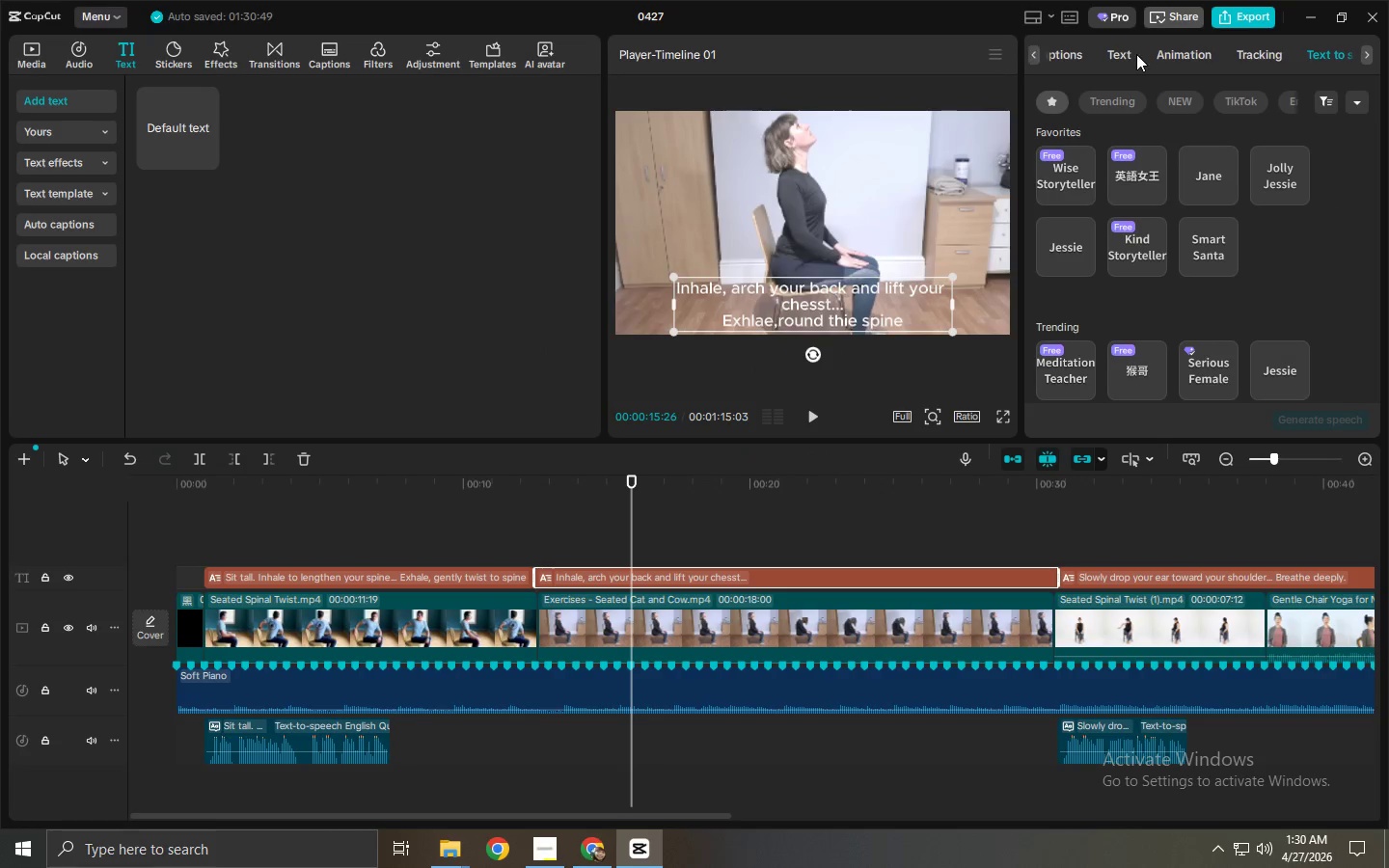 
double_click([1129, 53])
 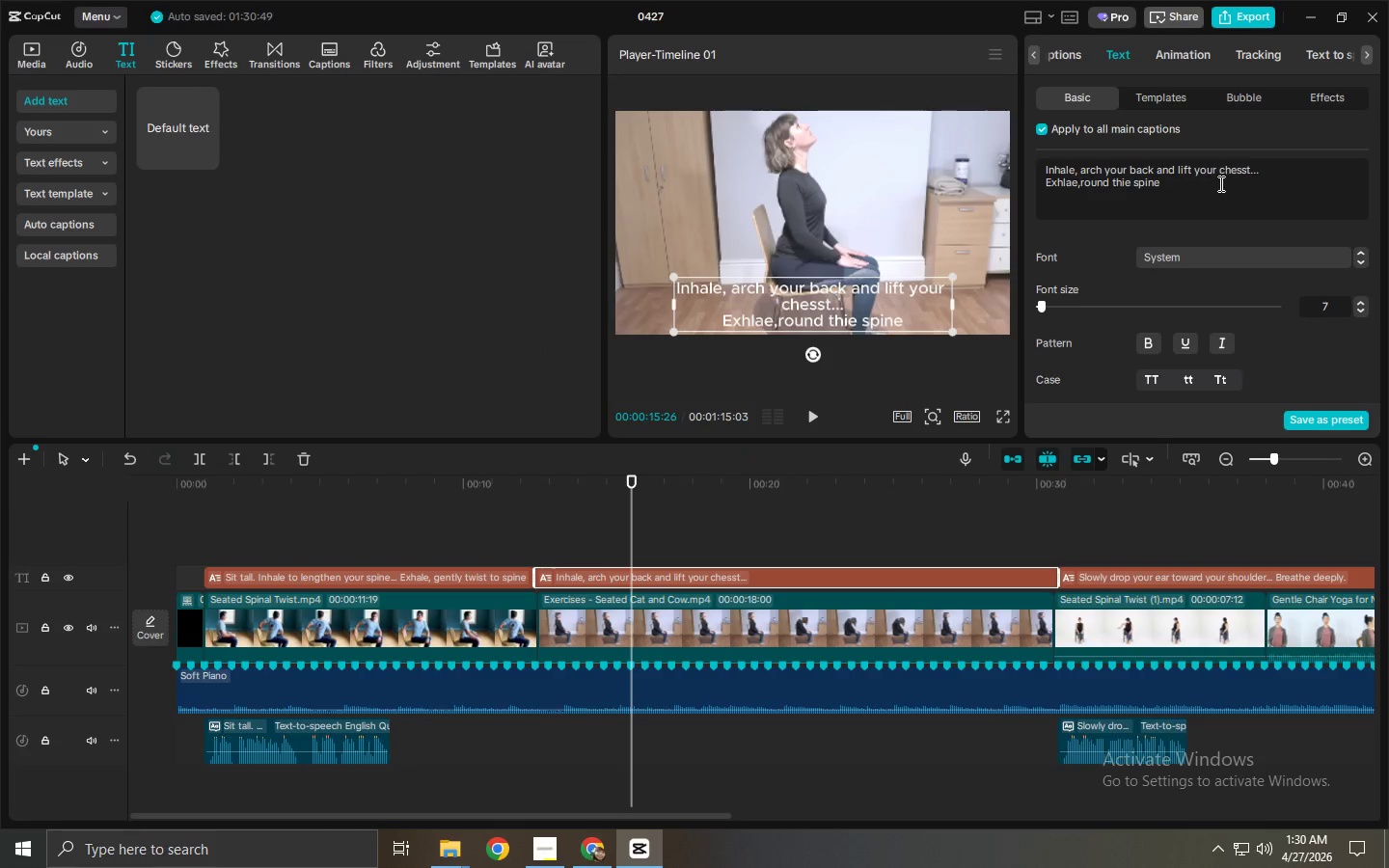 
left_click([1244, 171])
 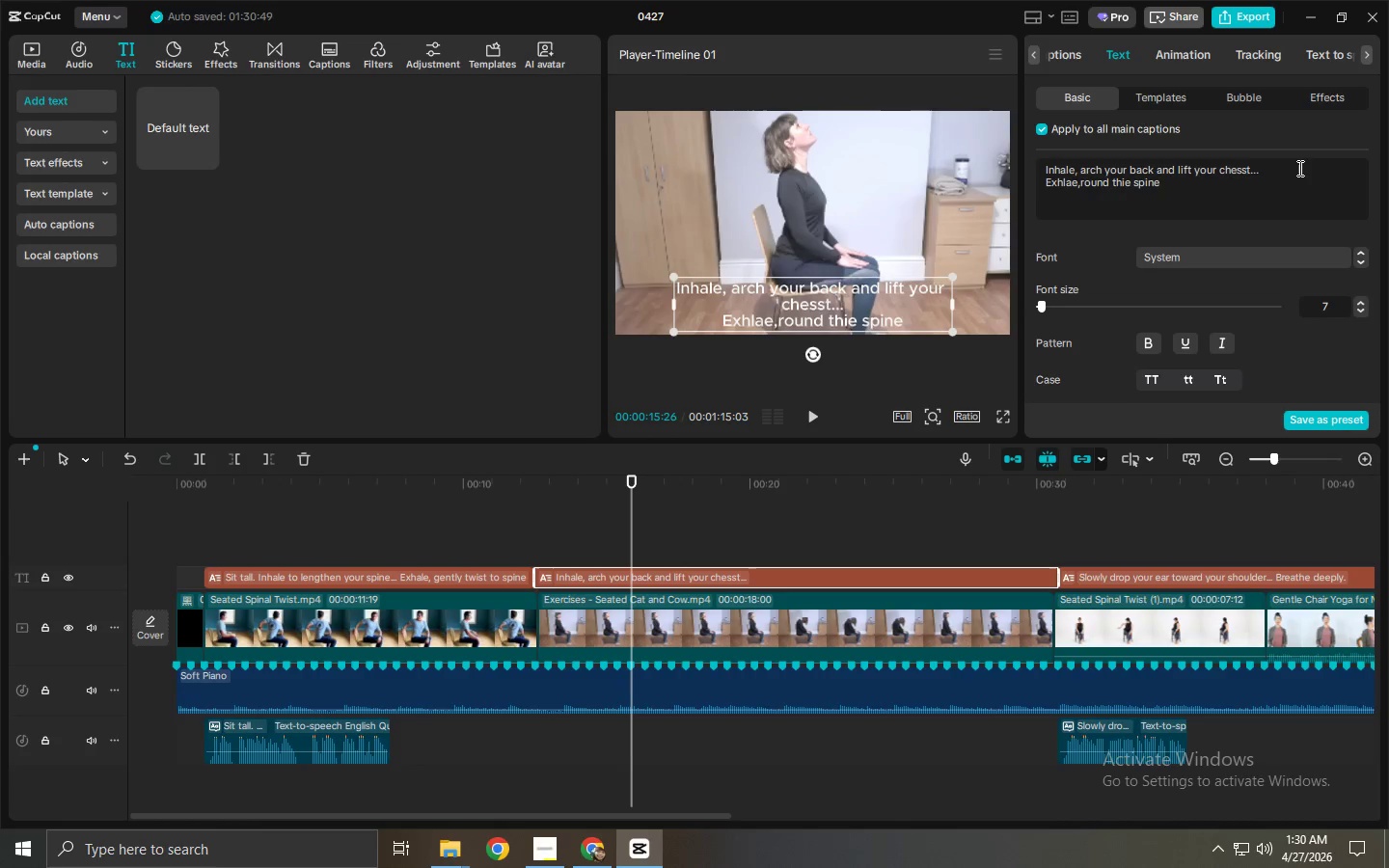 
key(Backspace)
 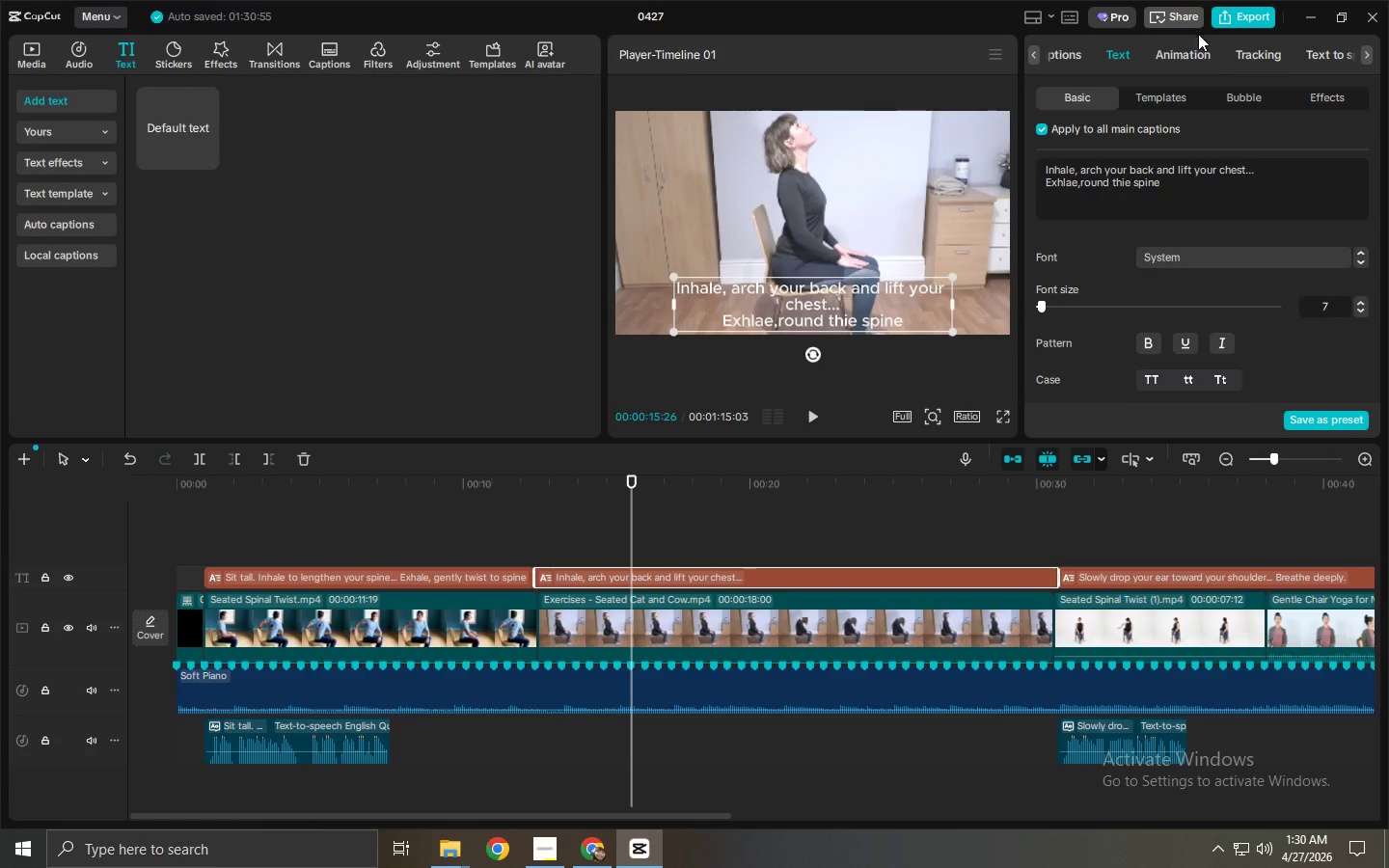 
left_click([1185, 61])
 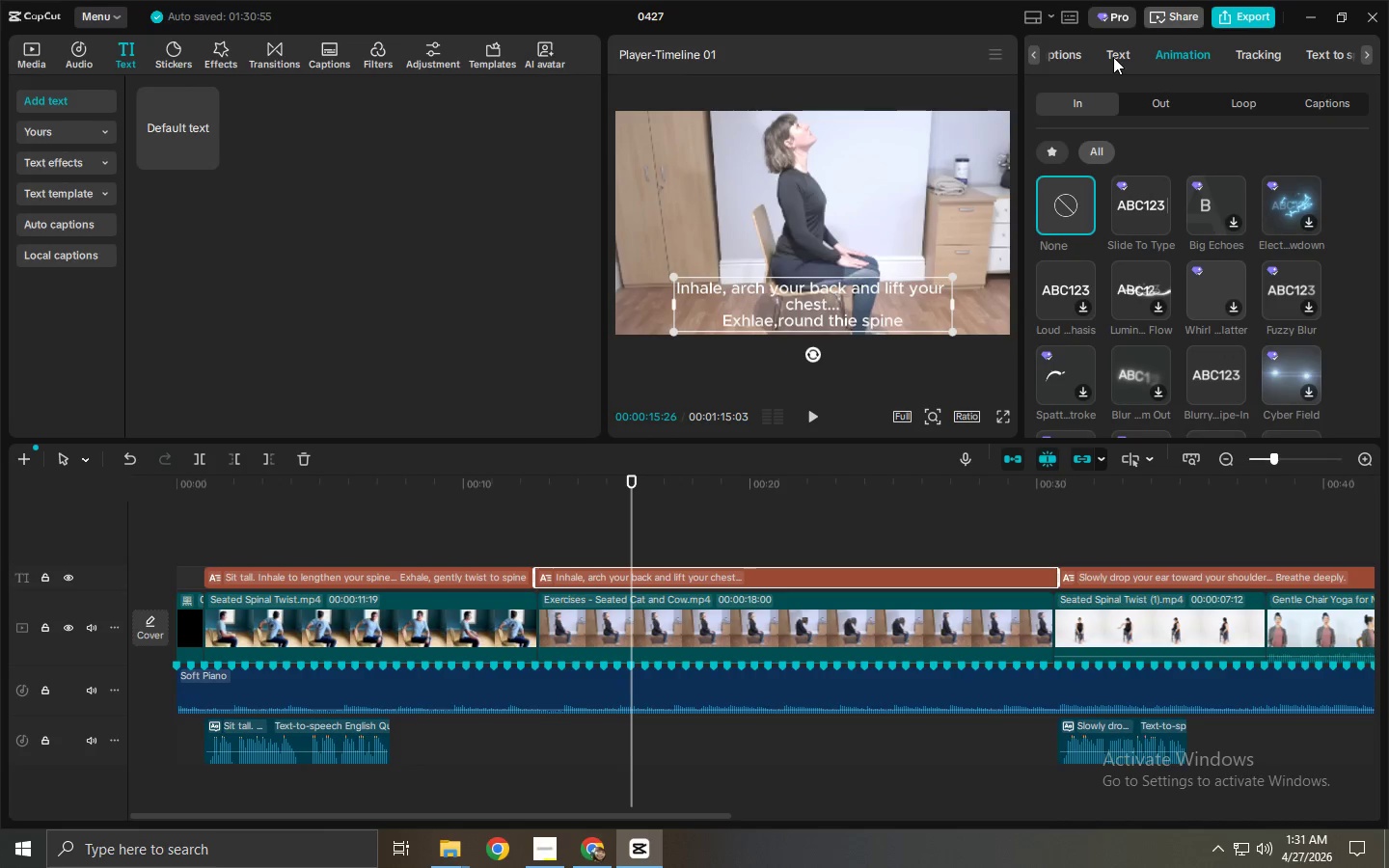 
left_click_drag(start_coordinate=[1128, 54], to_coordinate=[1245, 61])
 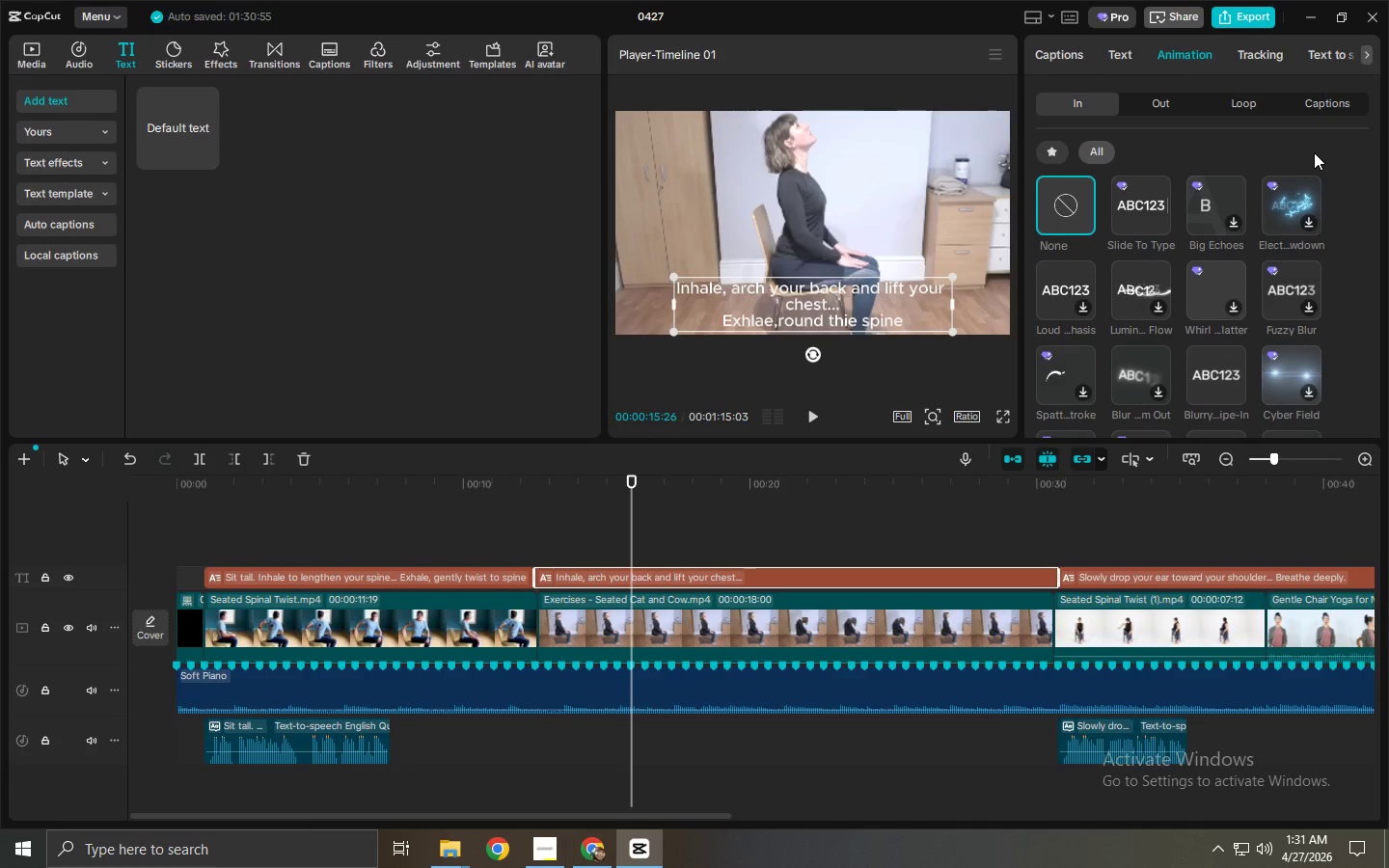 
wait(6.91)
 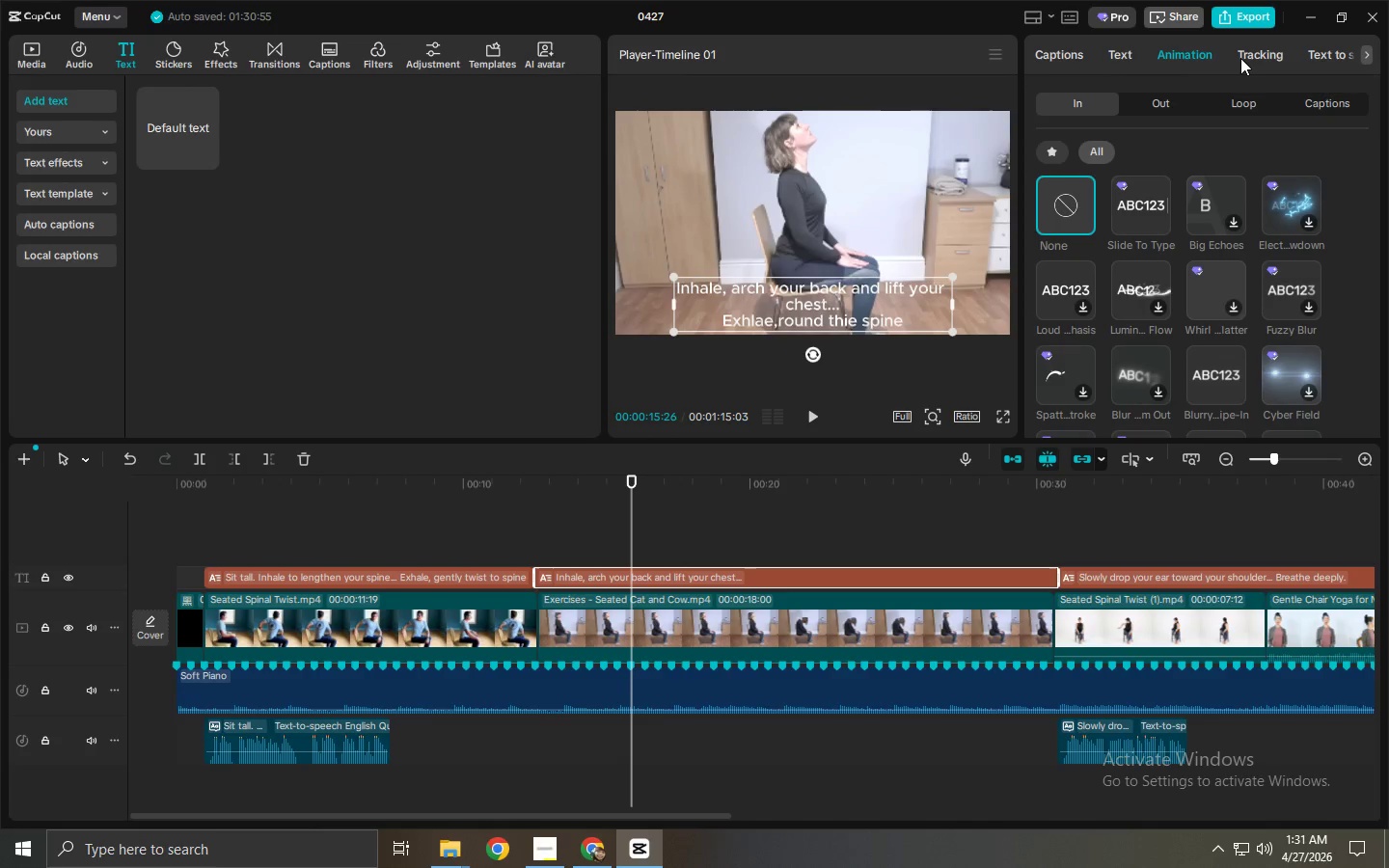 
left_click([1318, 60])
 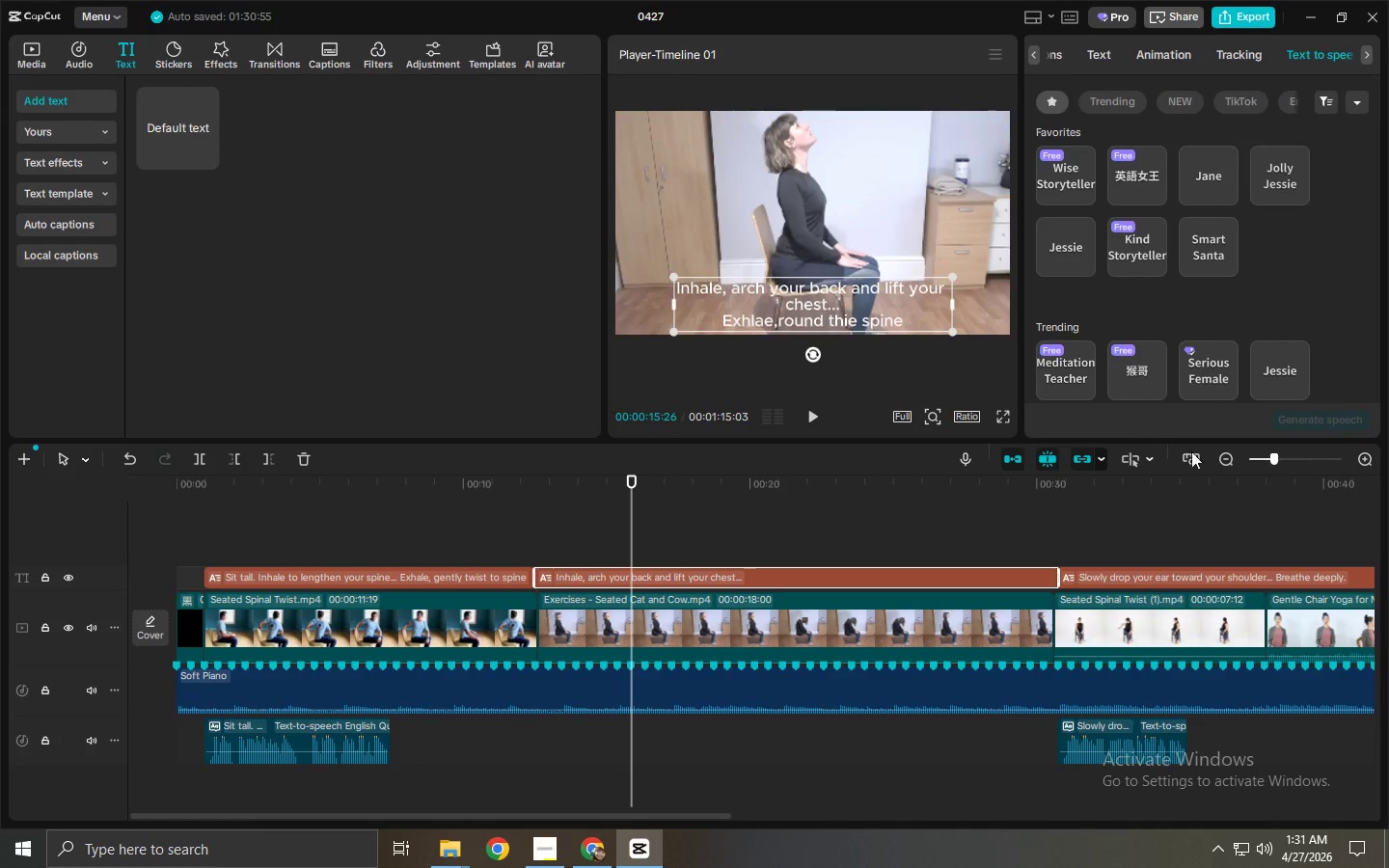 
left_click([908, 572])
 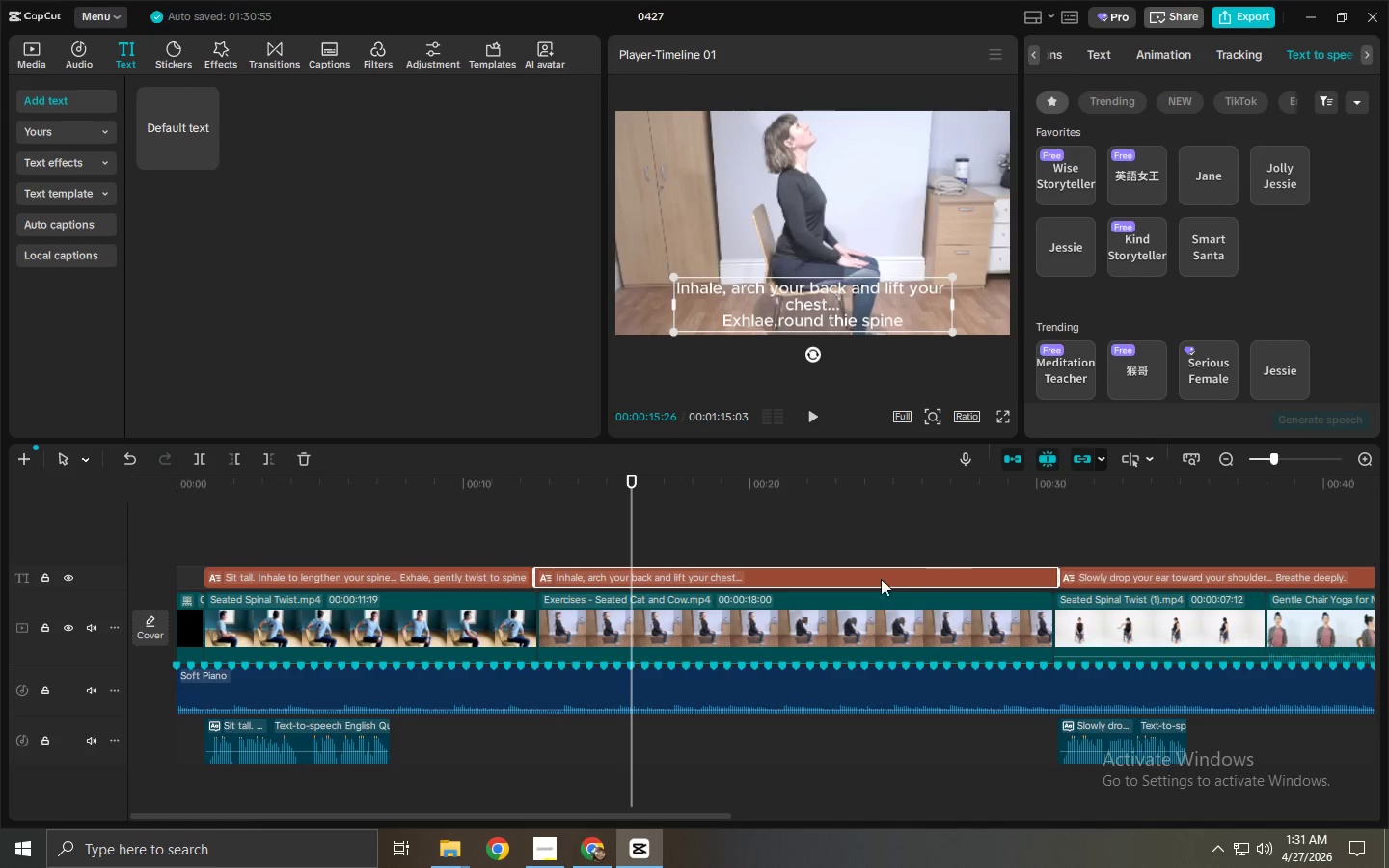 
left_click([820, 624])
 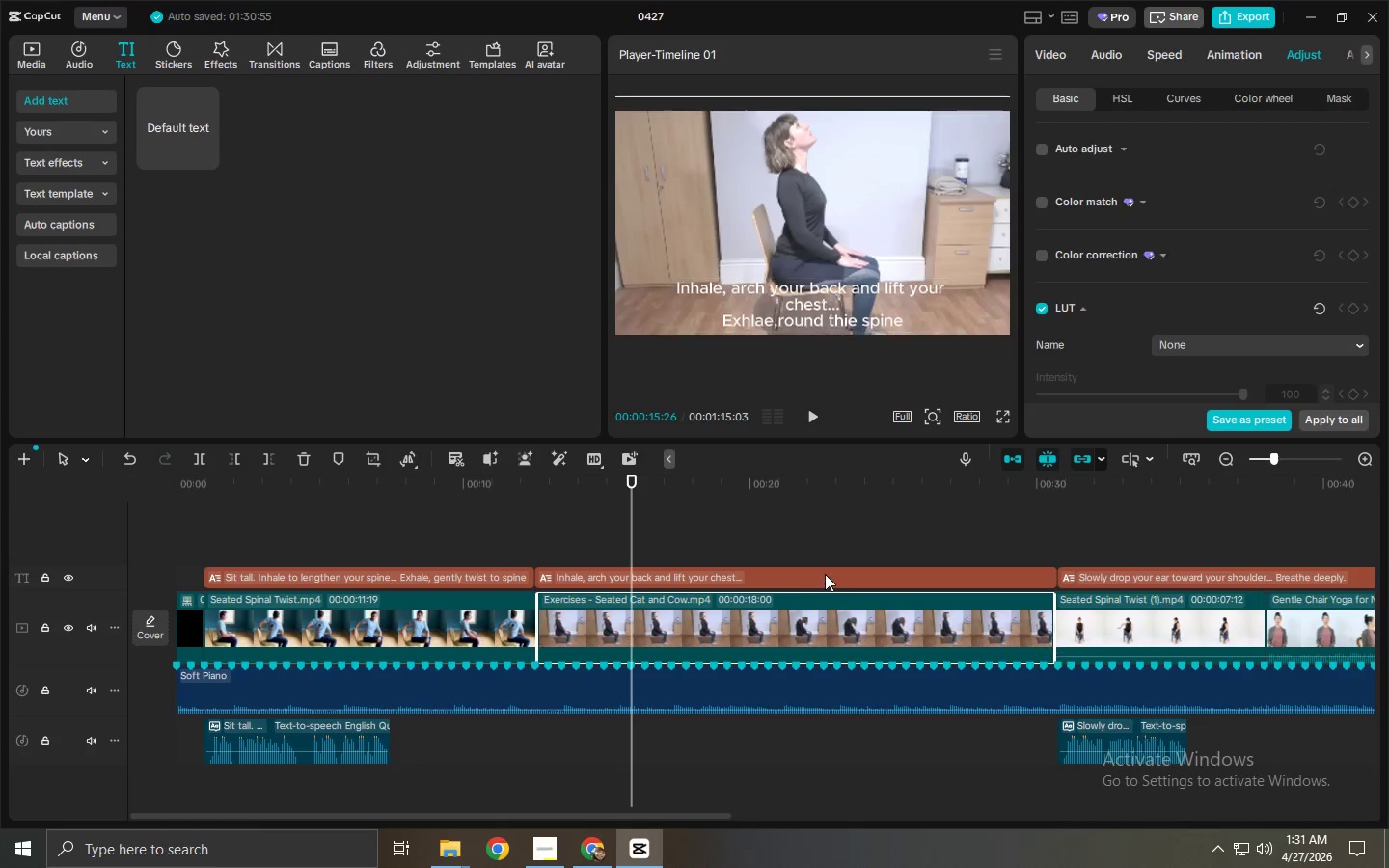 
left_click([826, 570])
 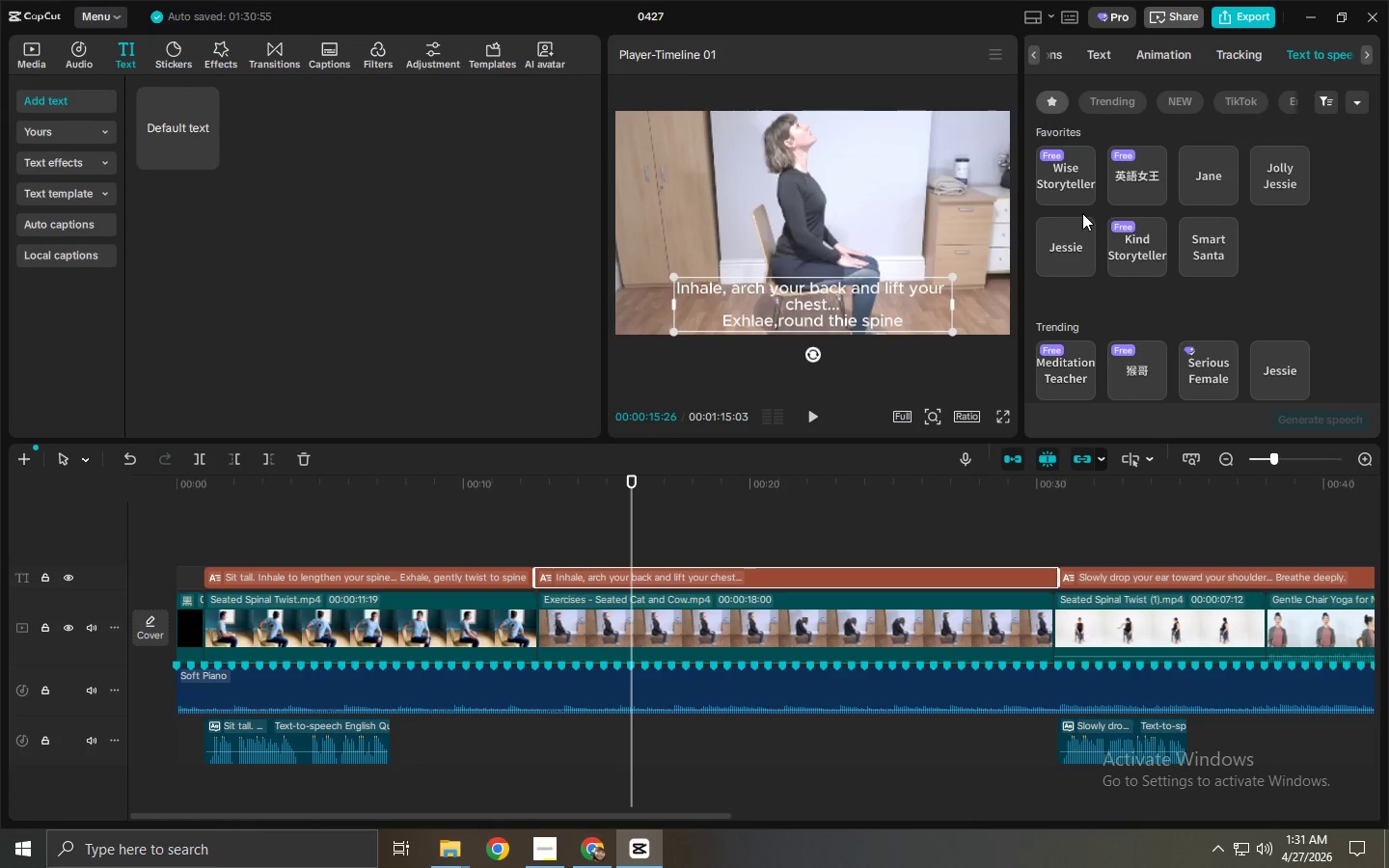 
left_click([1137, 187])
 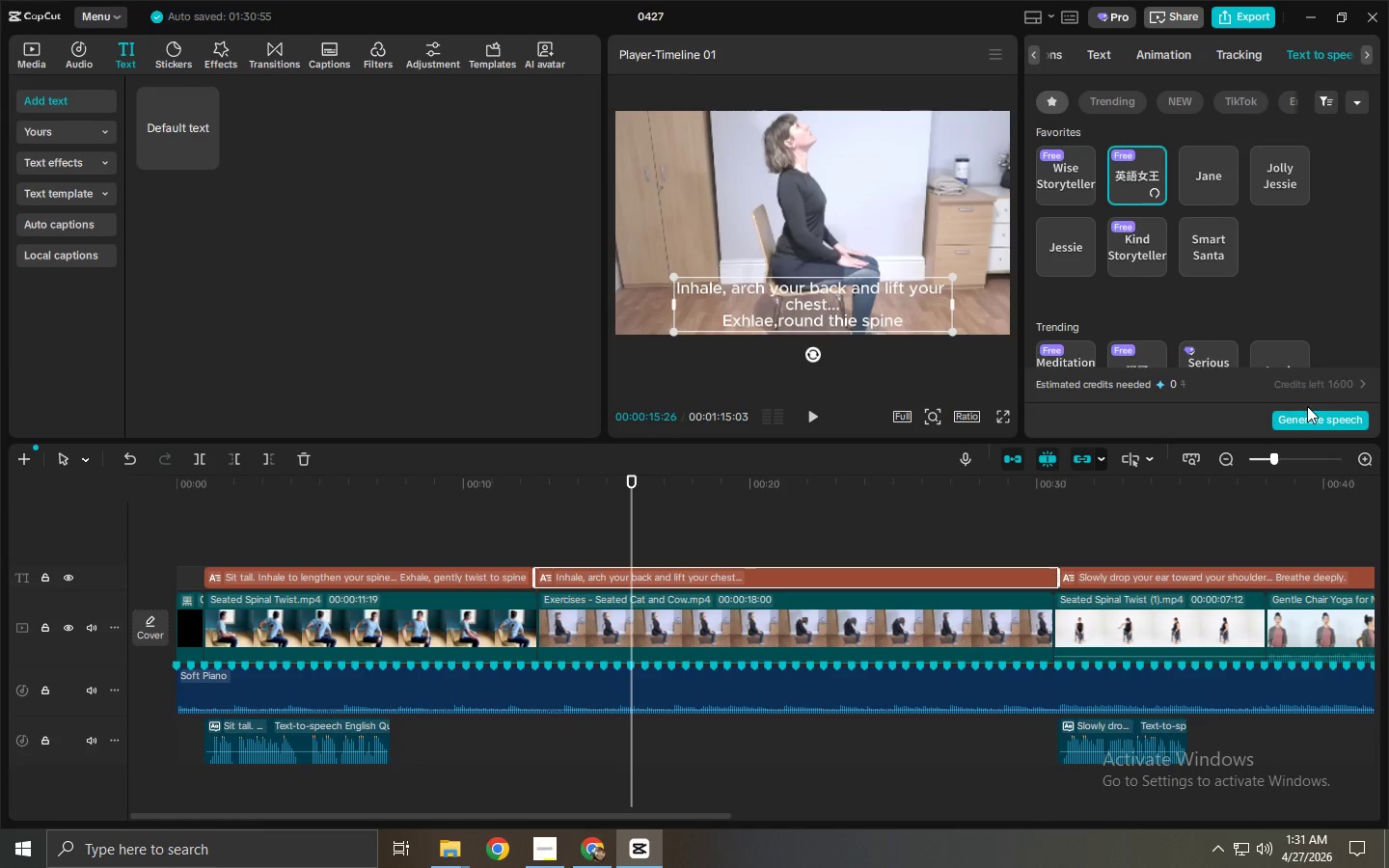 
left_click([1309, 417])
 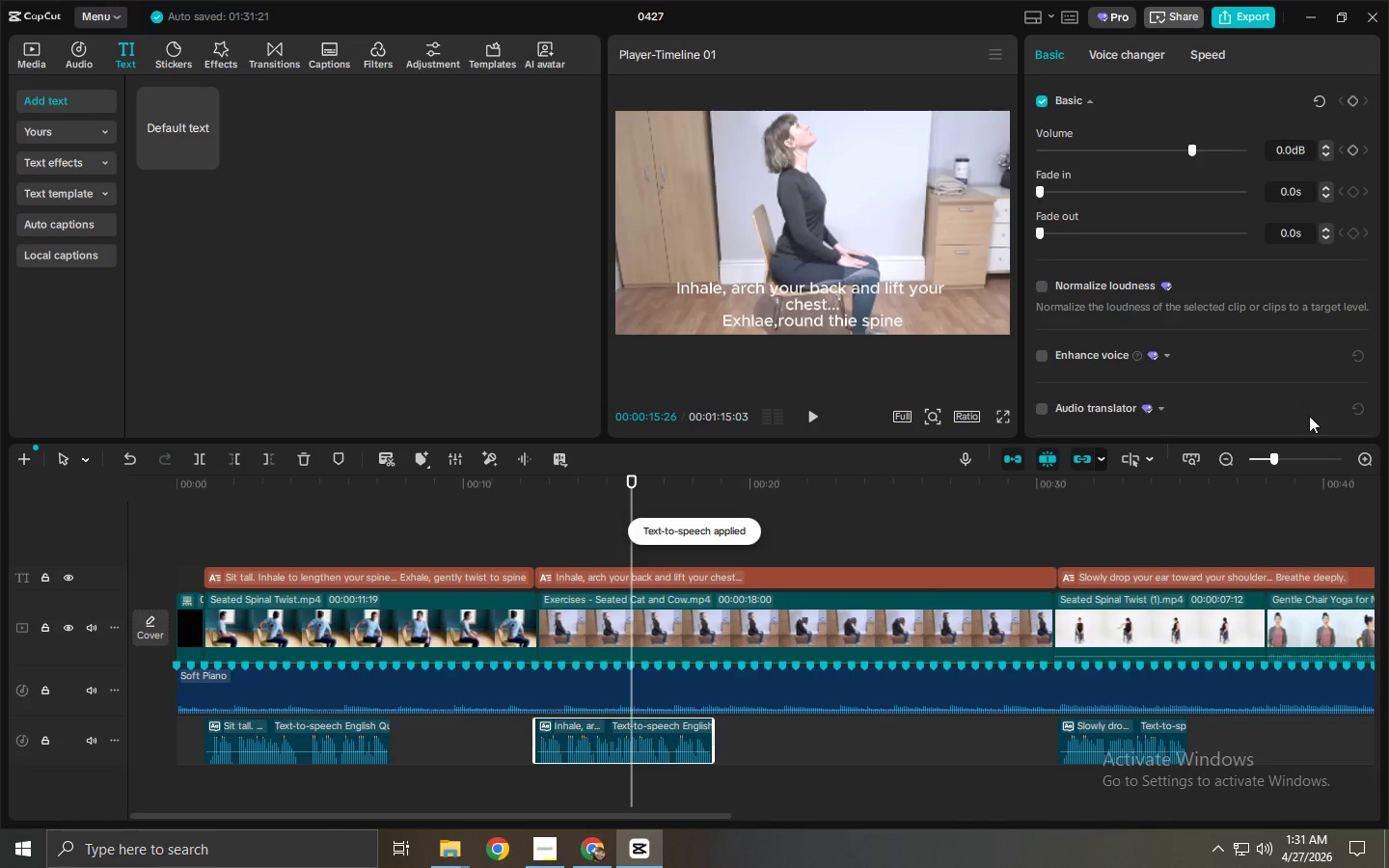 
wait(6.48)
 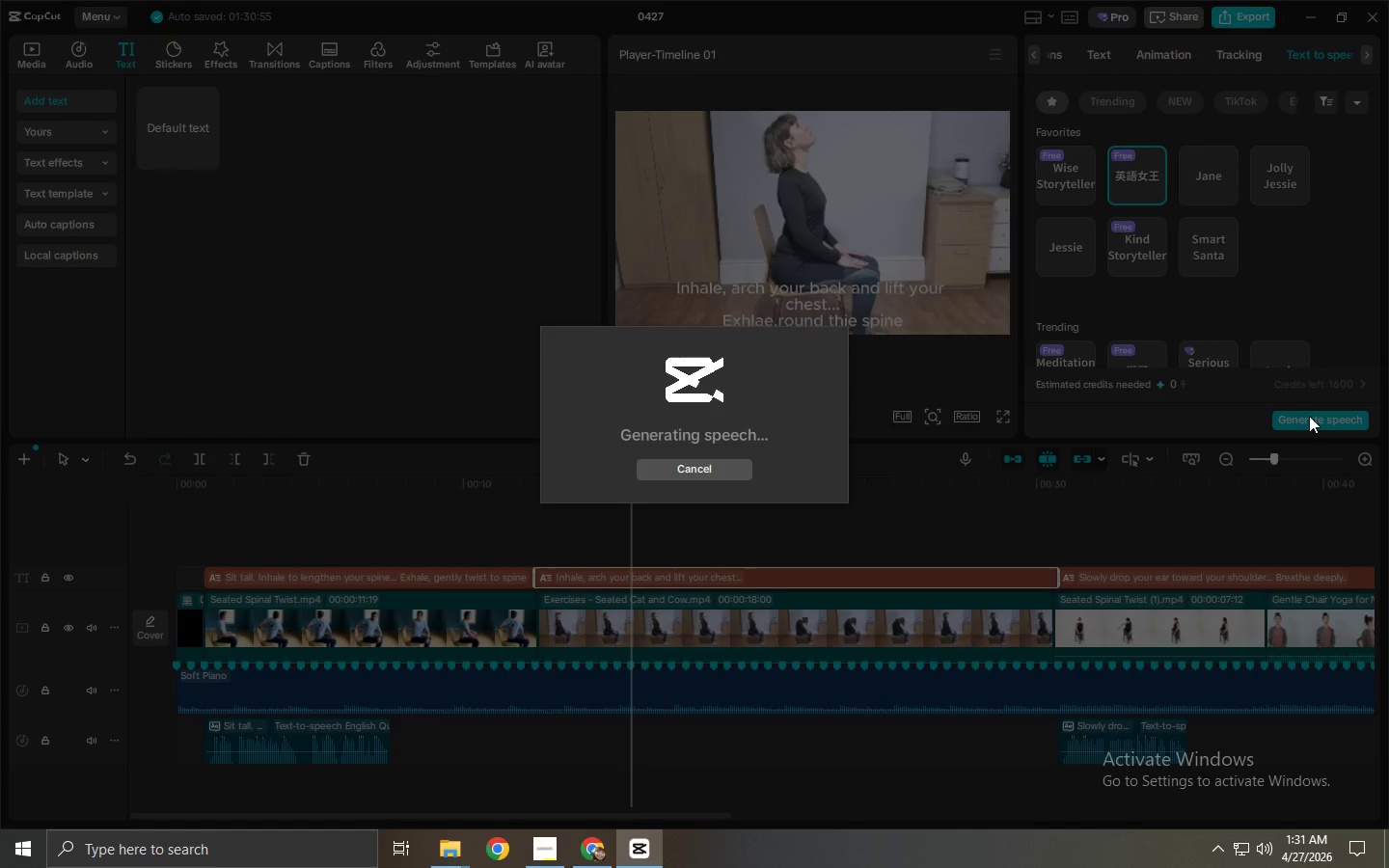 
left_click([516, 497])
 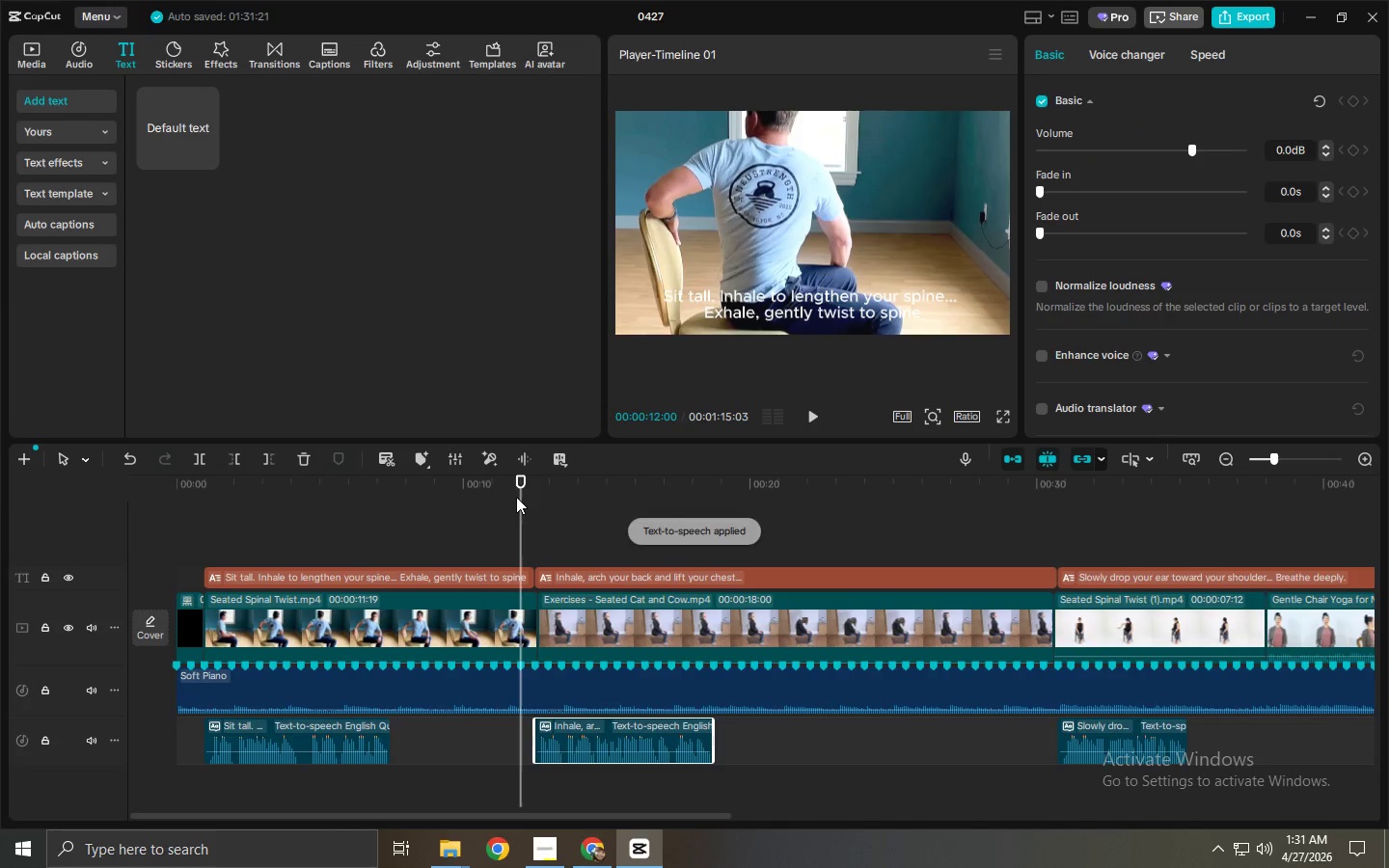 
key(Space)
 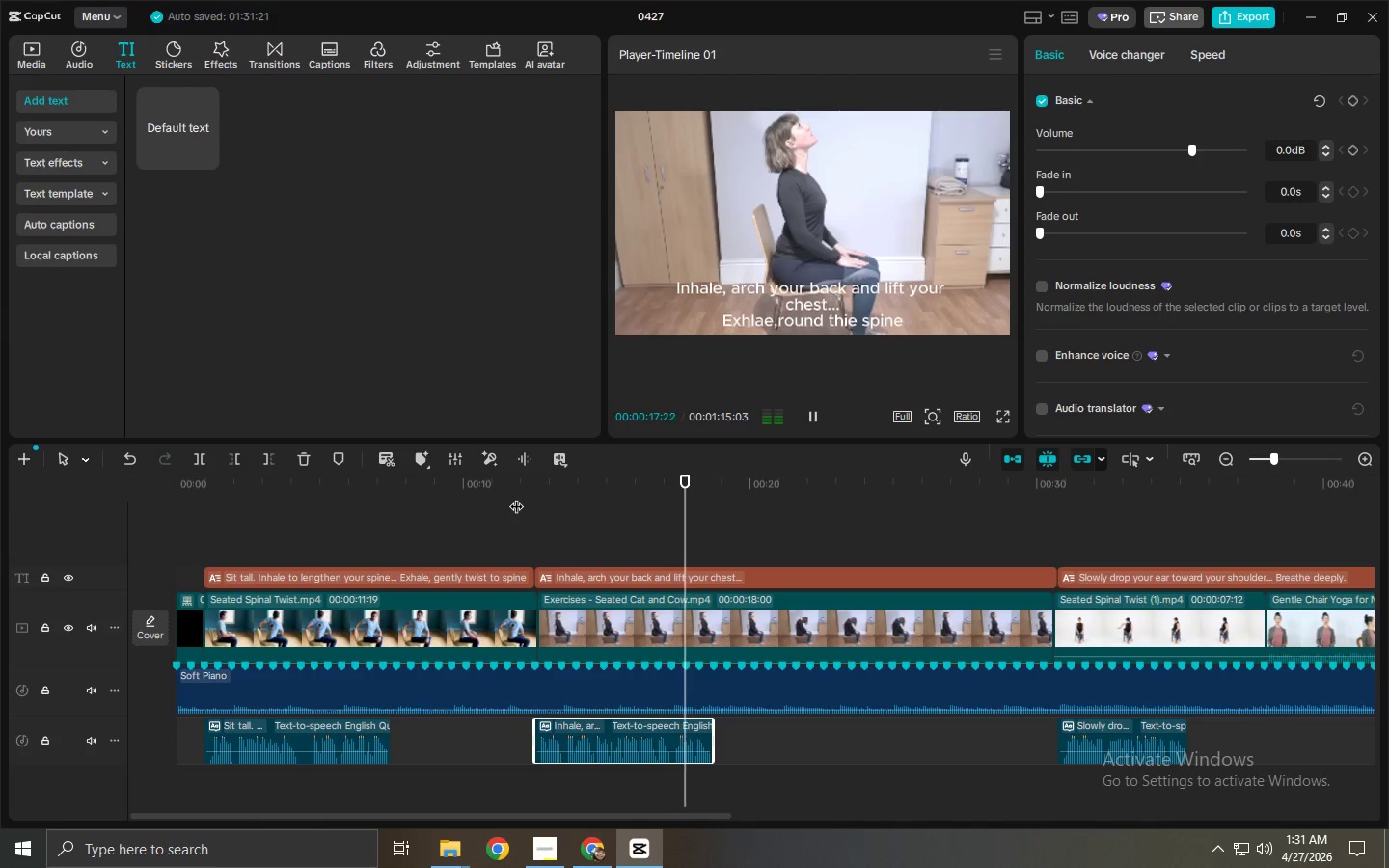 
wait(7.62)
 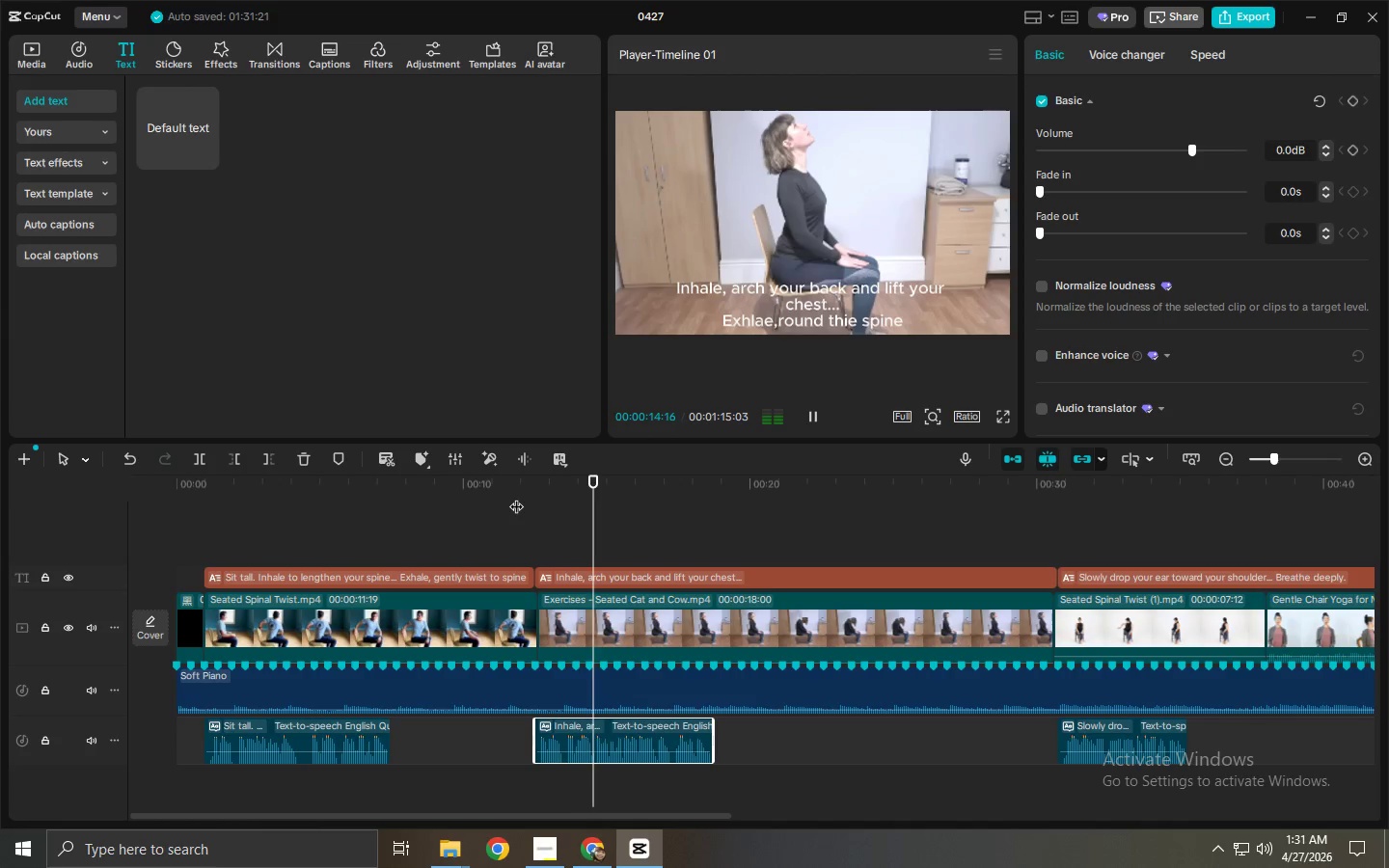 
key(Space)
 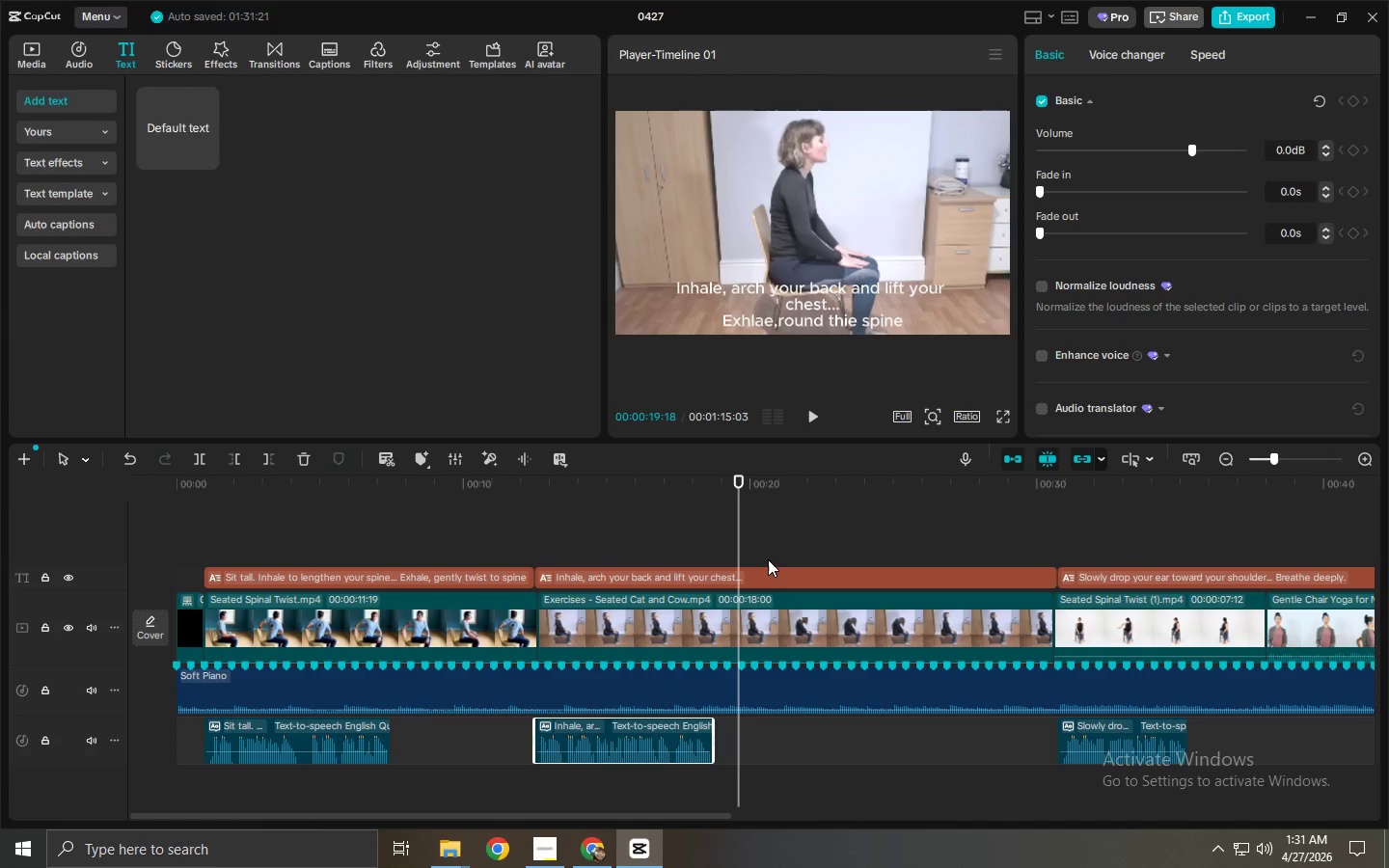 
key(Escape)
 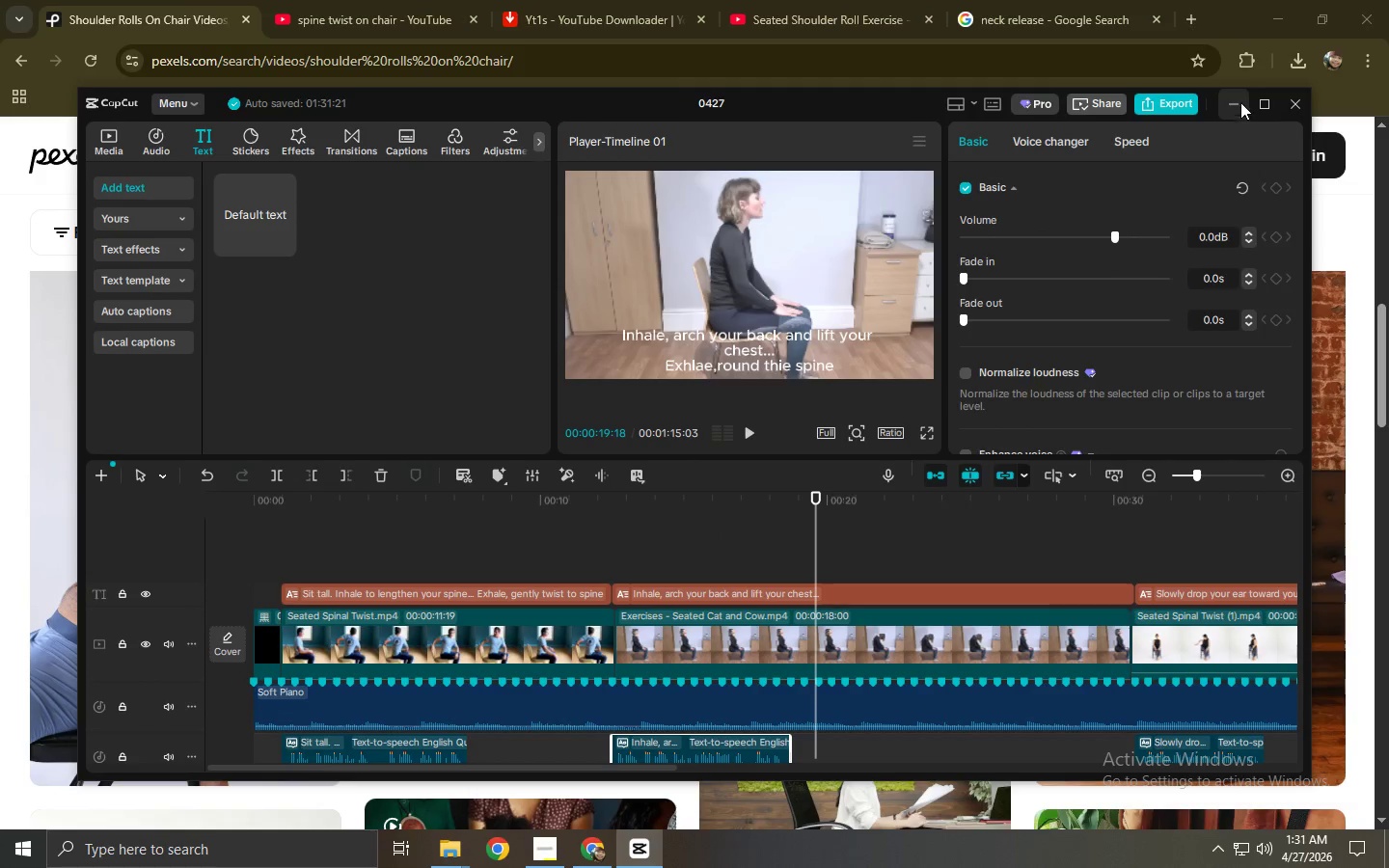 
left_click([1258, 97])
 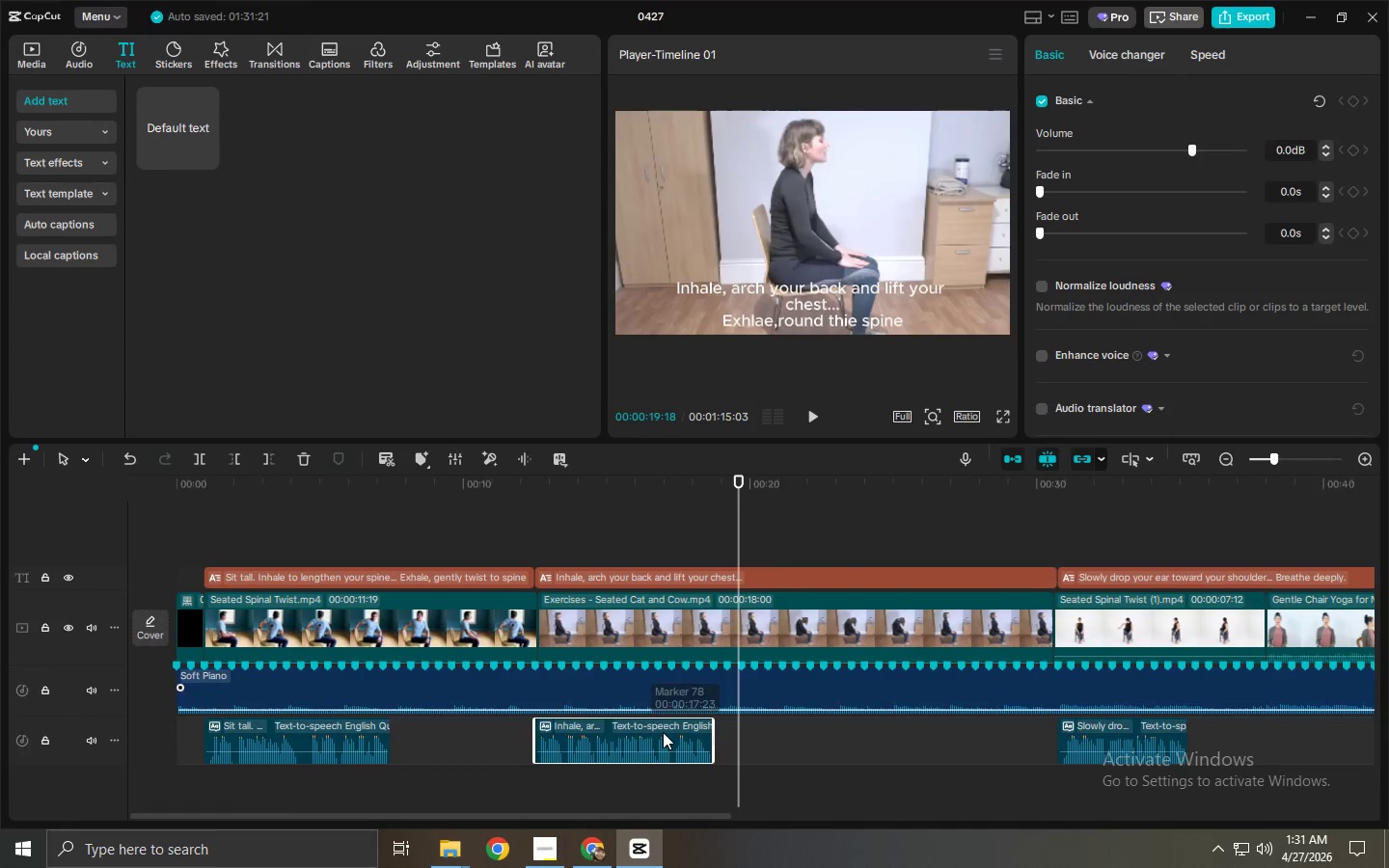 
left_click([663, 732])
 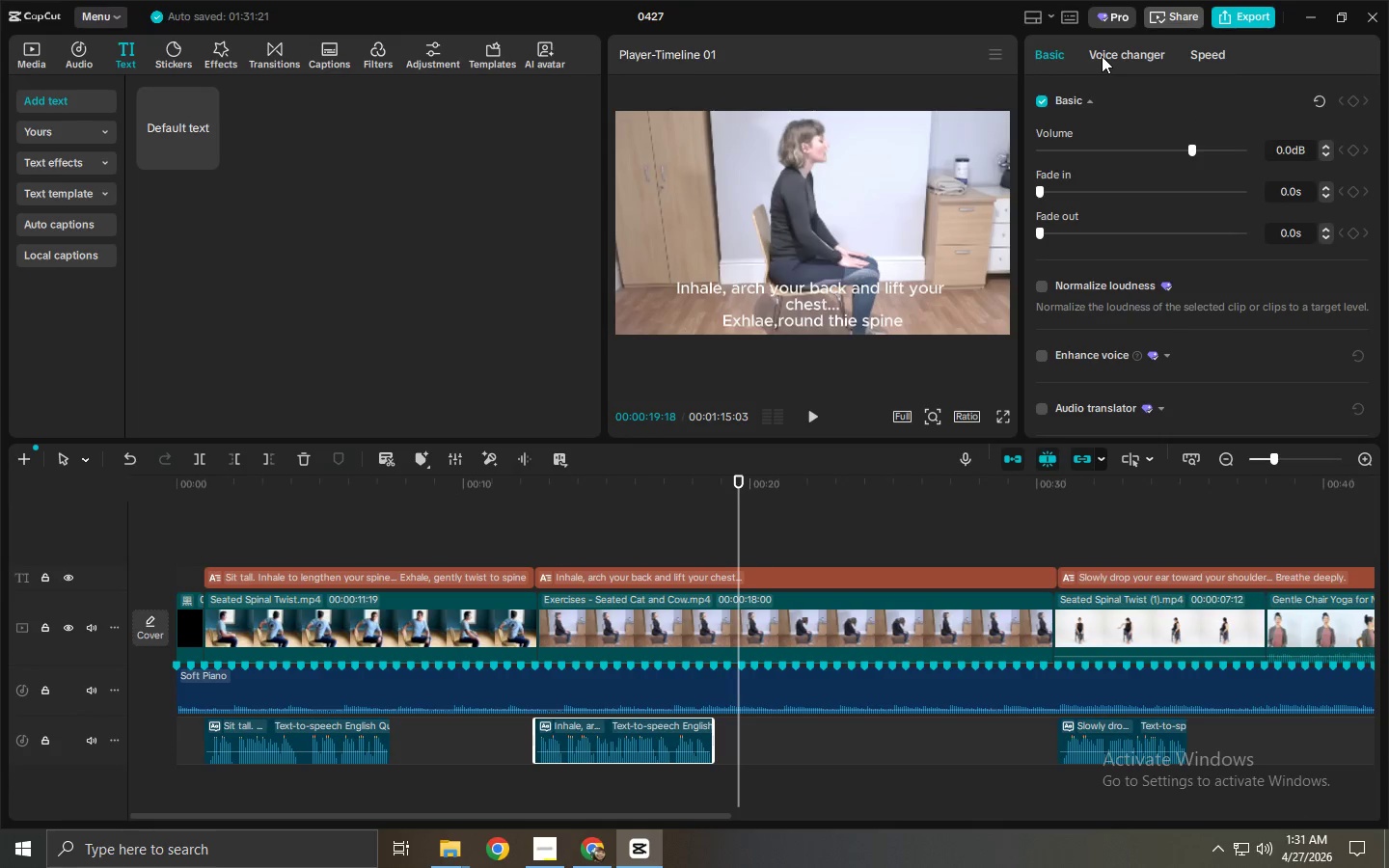 
left_click([1102, 56])
 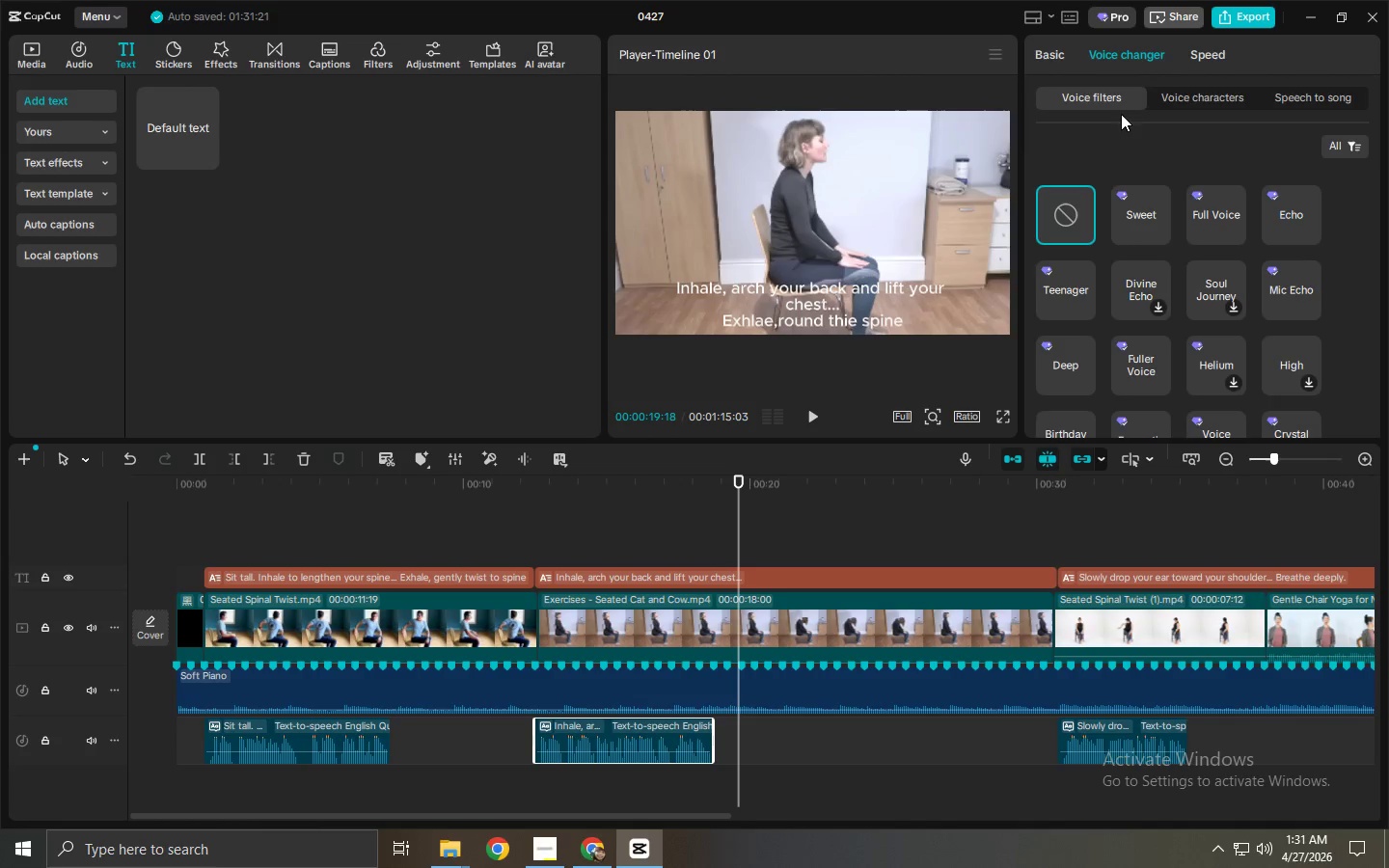 
left_click([1136, 218])
 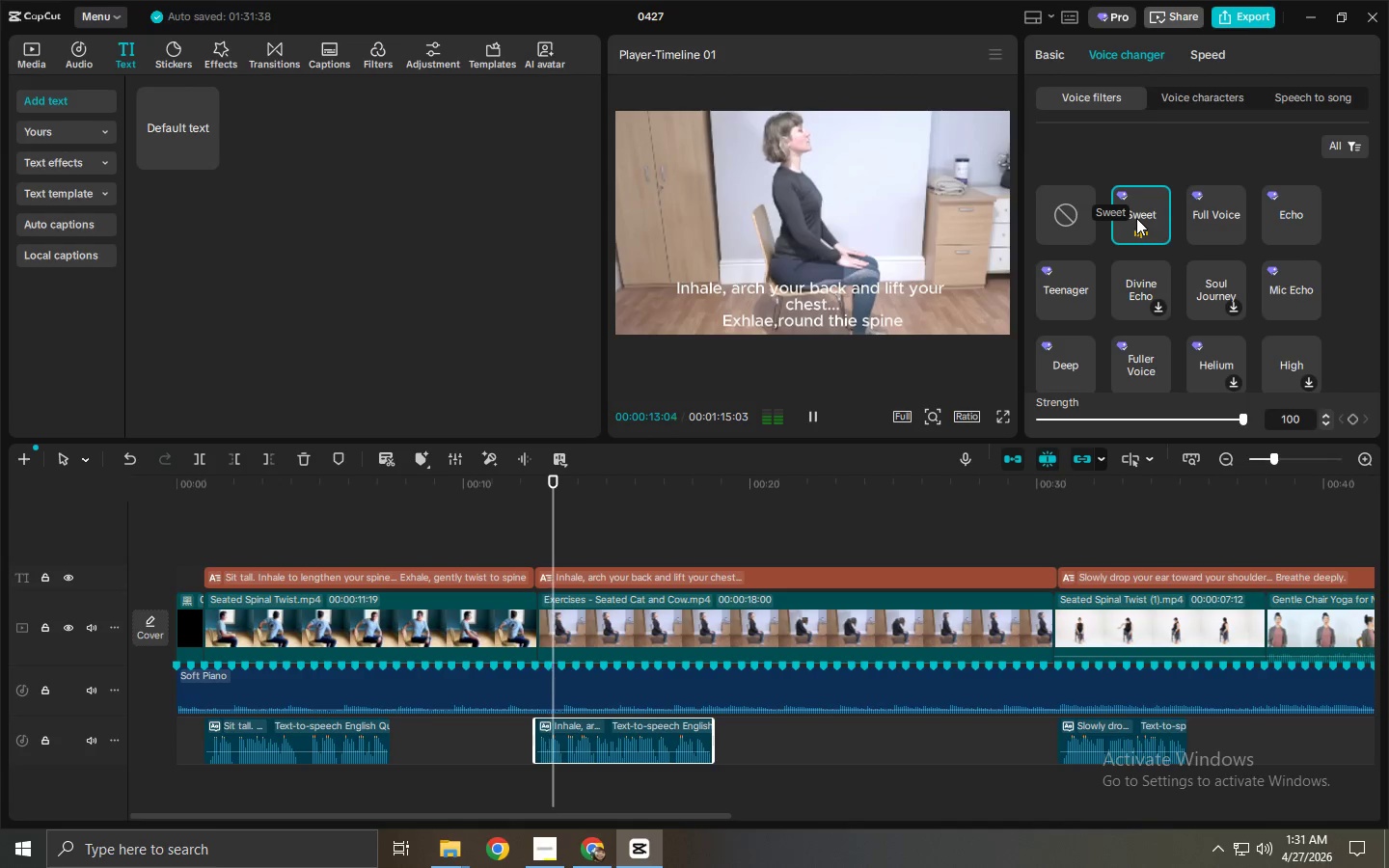 
left_click([1233, 232])
 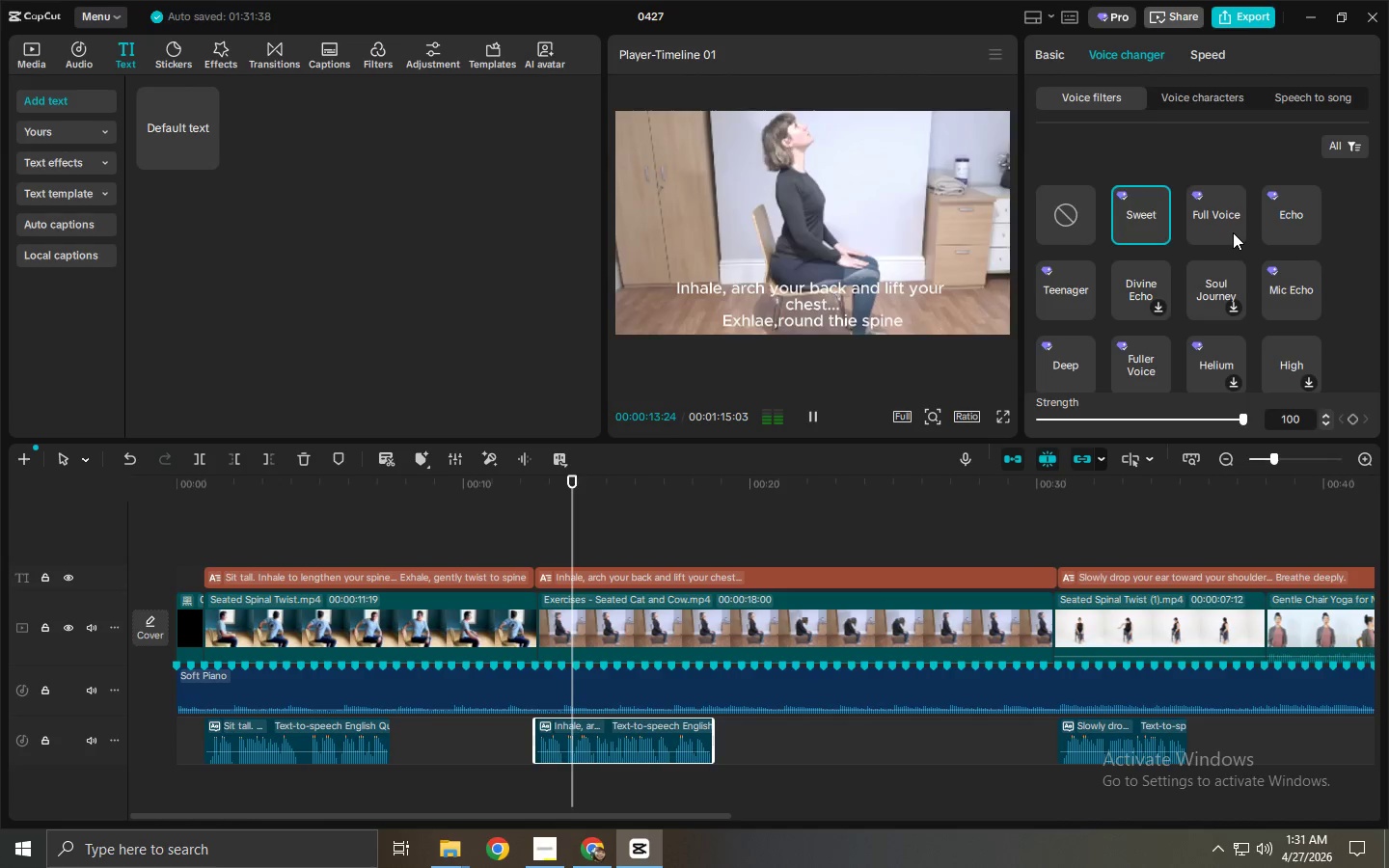 
scroll: coordinate [1233, 232], scroll_direction: down, amount: 1.0
 